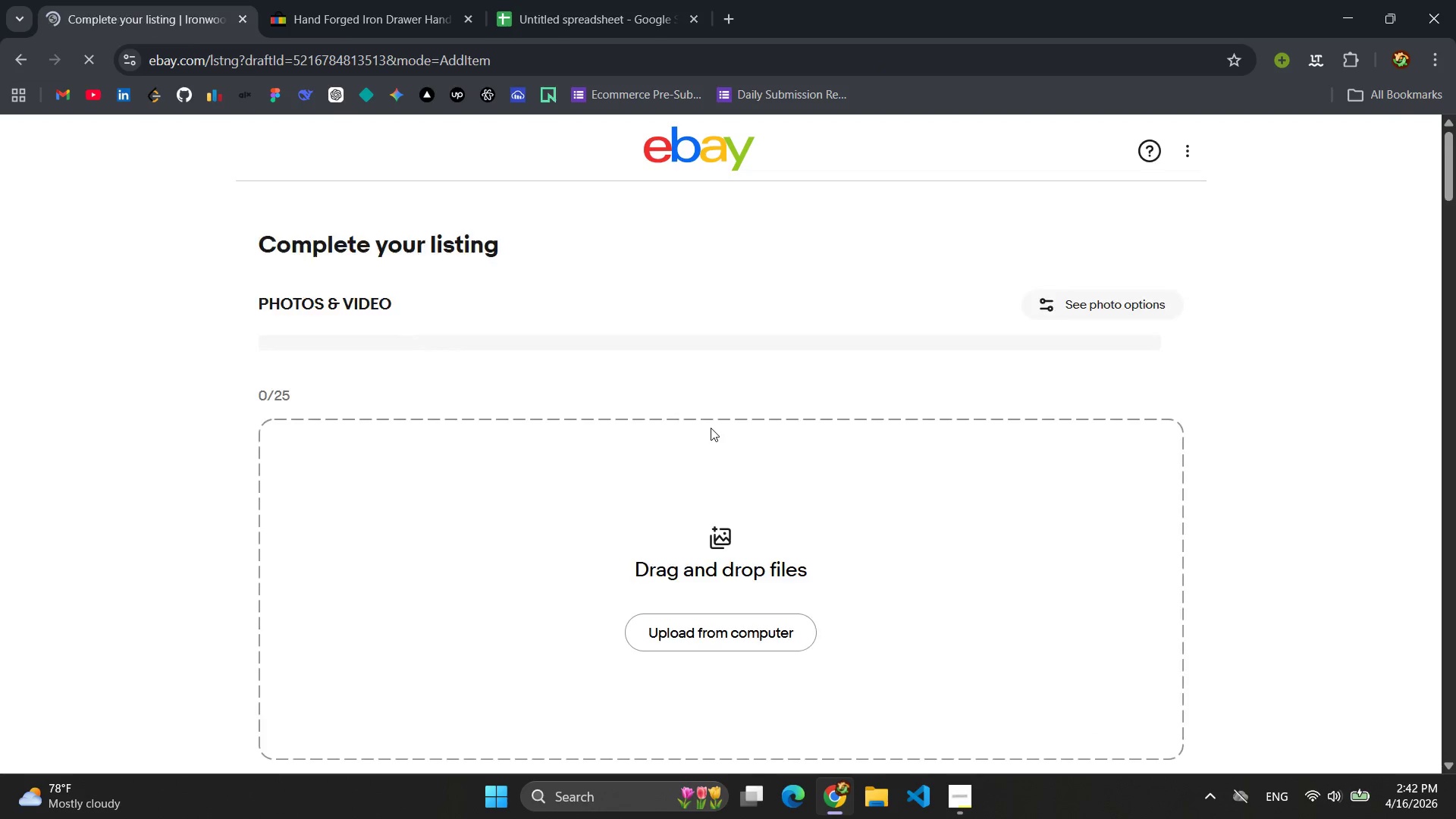 
scroll: coordinate [711, 428], scroll_direction: down, amount: 6.0
 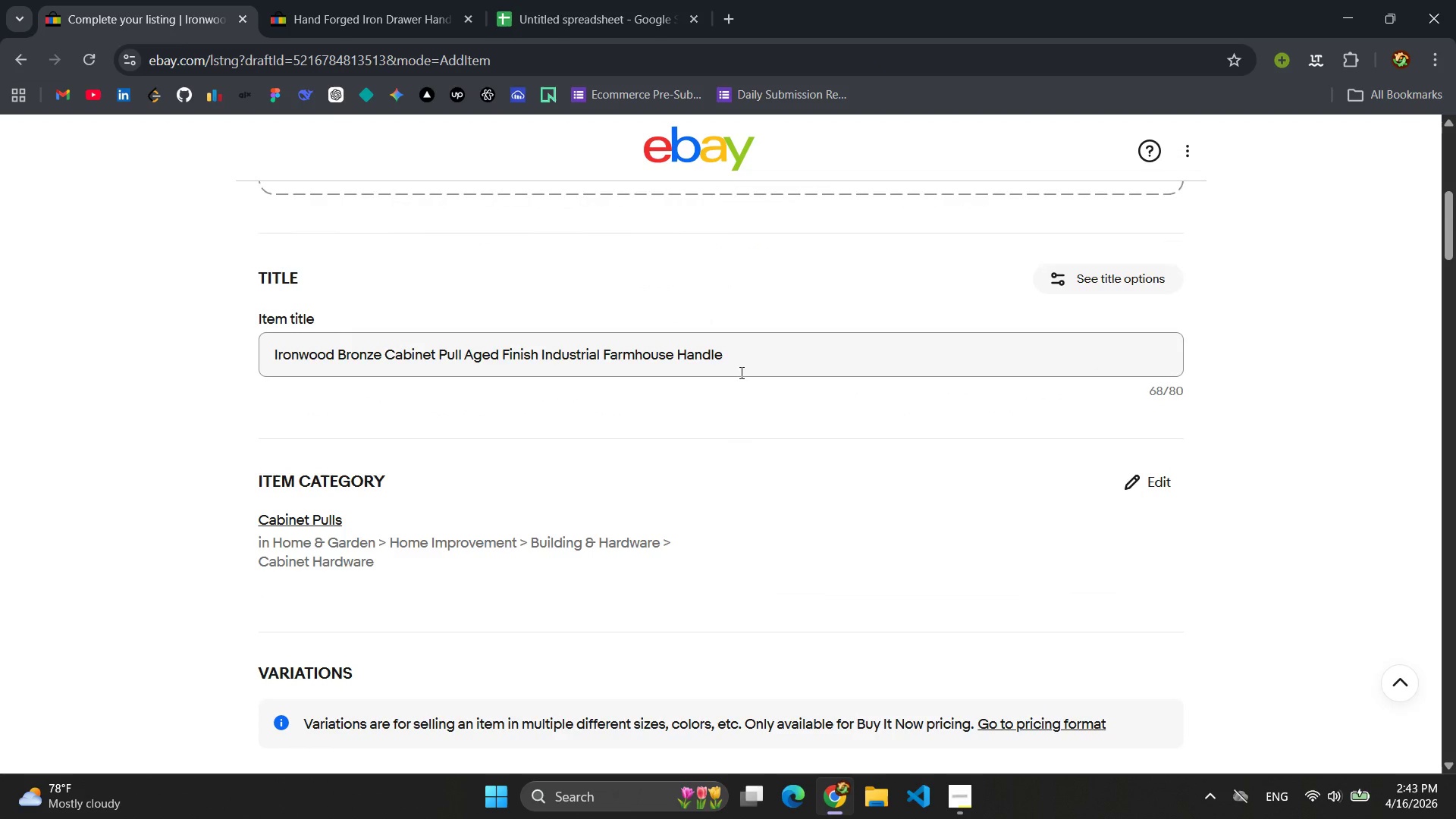 
left_click([742, 356])
 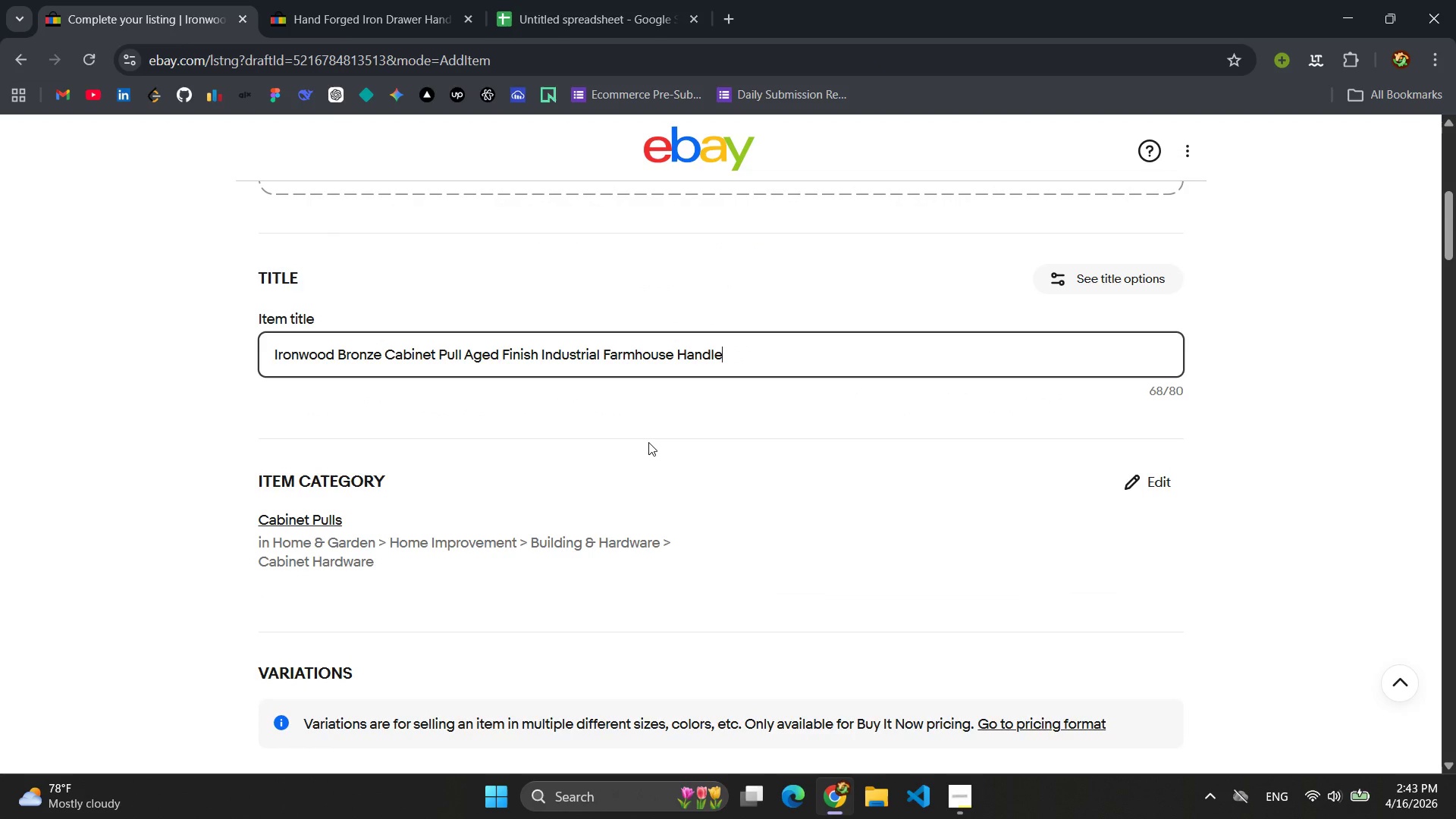 
scroll: coordinate [650, 442], scroll_direction: down, amount: 4.0
 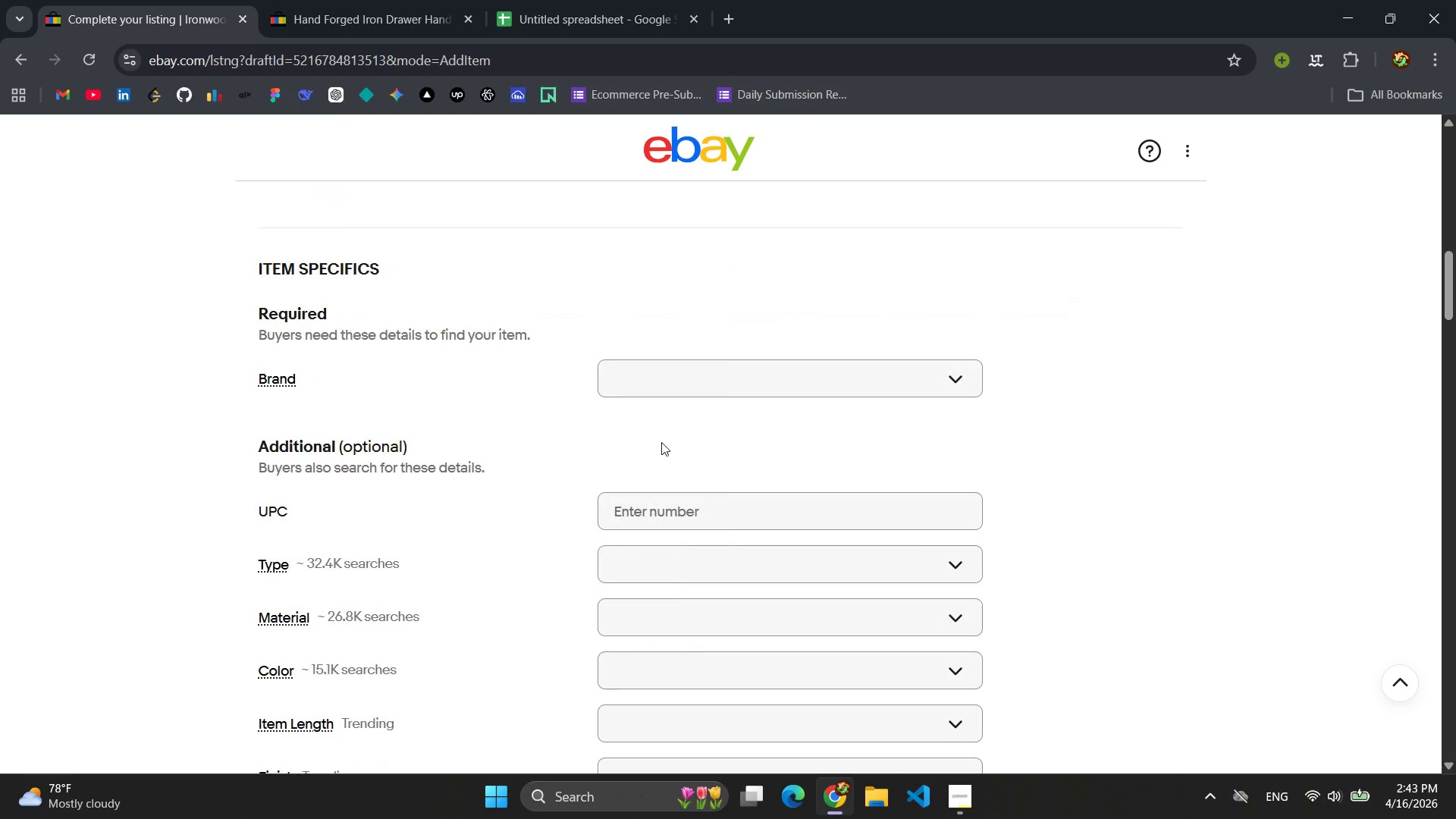 
left_click([669, 381])
 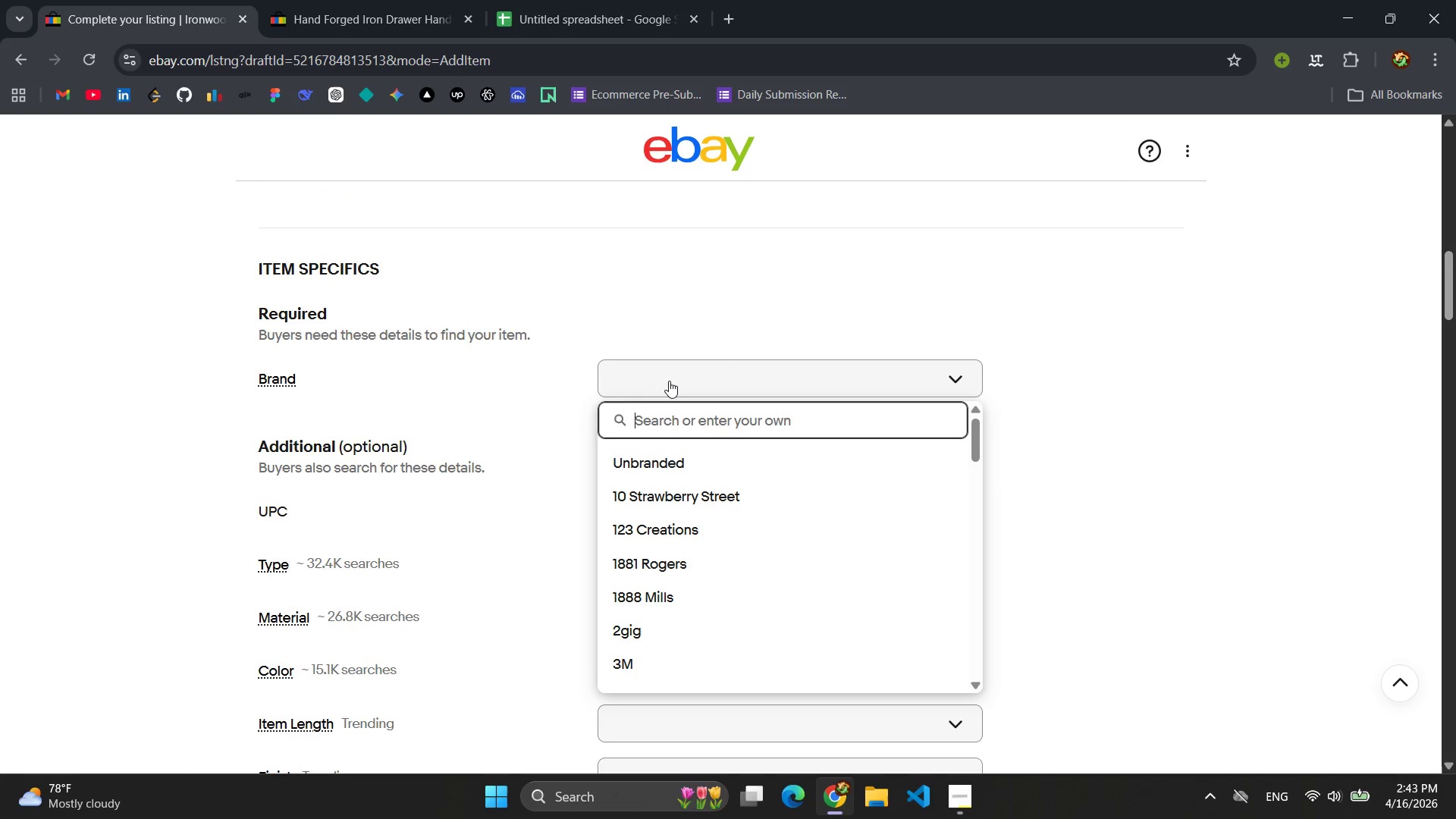 
type(Iront)
key(Backspace)
type( wood)
key(Backspace)
key(Backspace)
key(Backspace)
key(Backspace)
key(Backspace)
type(wood)
 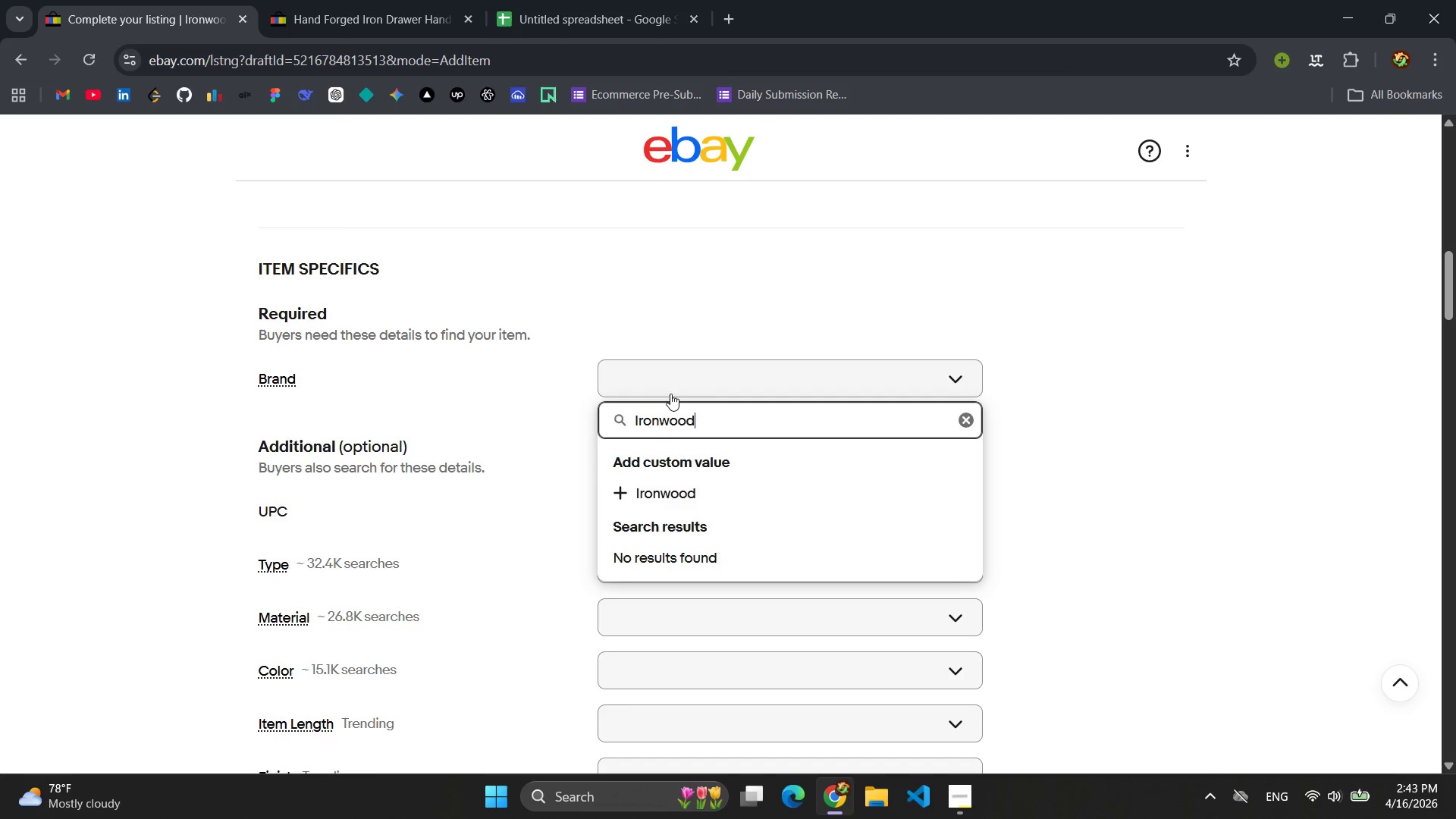 
left_click([674, 494])
 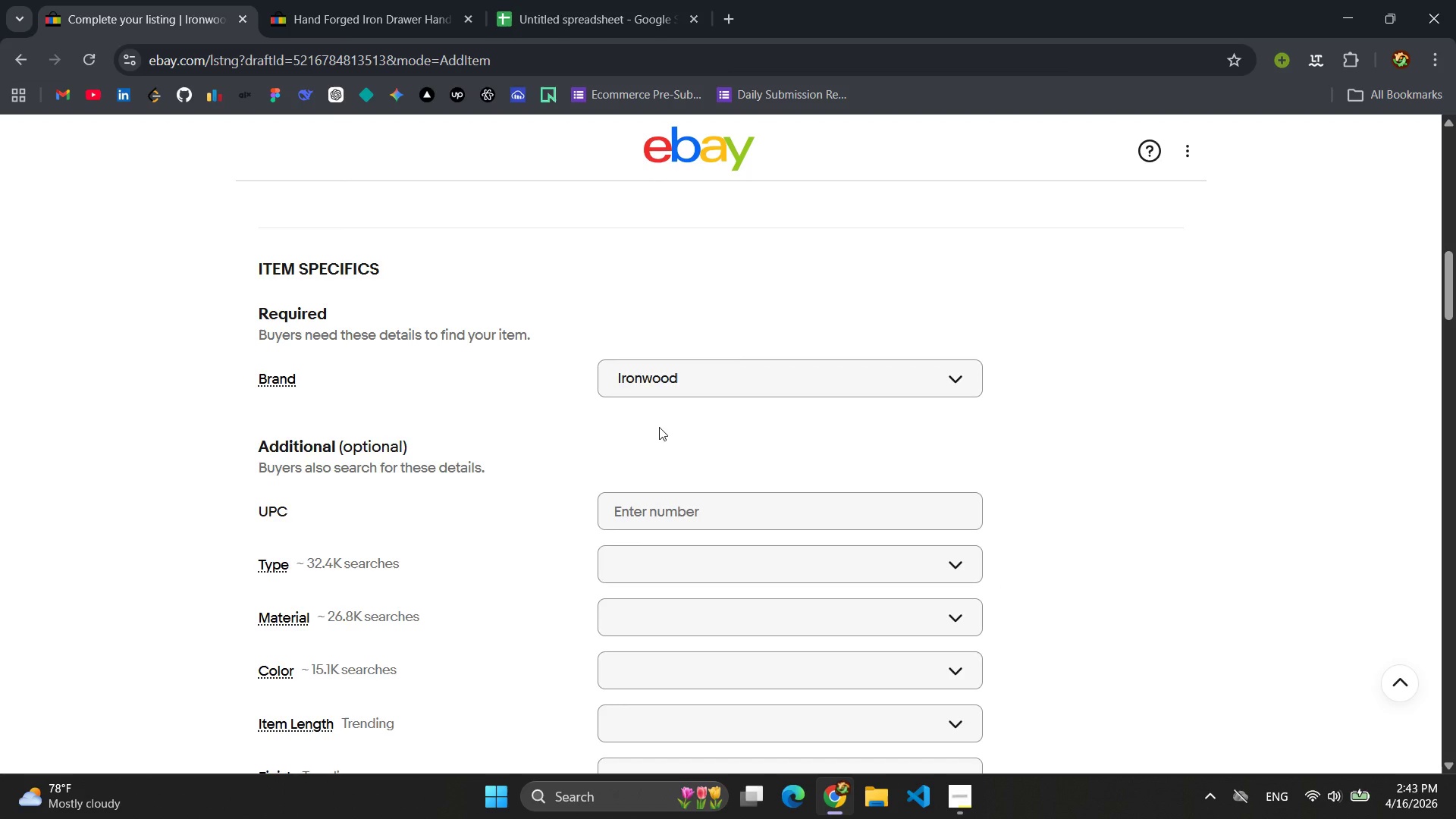 
scroll: coordinate [659, 425], scroll_direction: down, amount: 2.0
 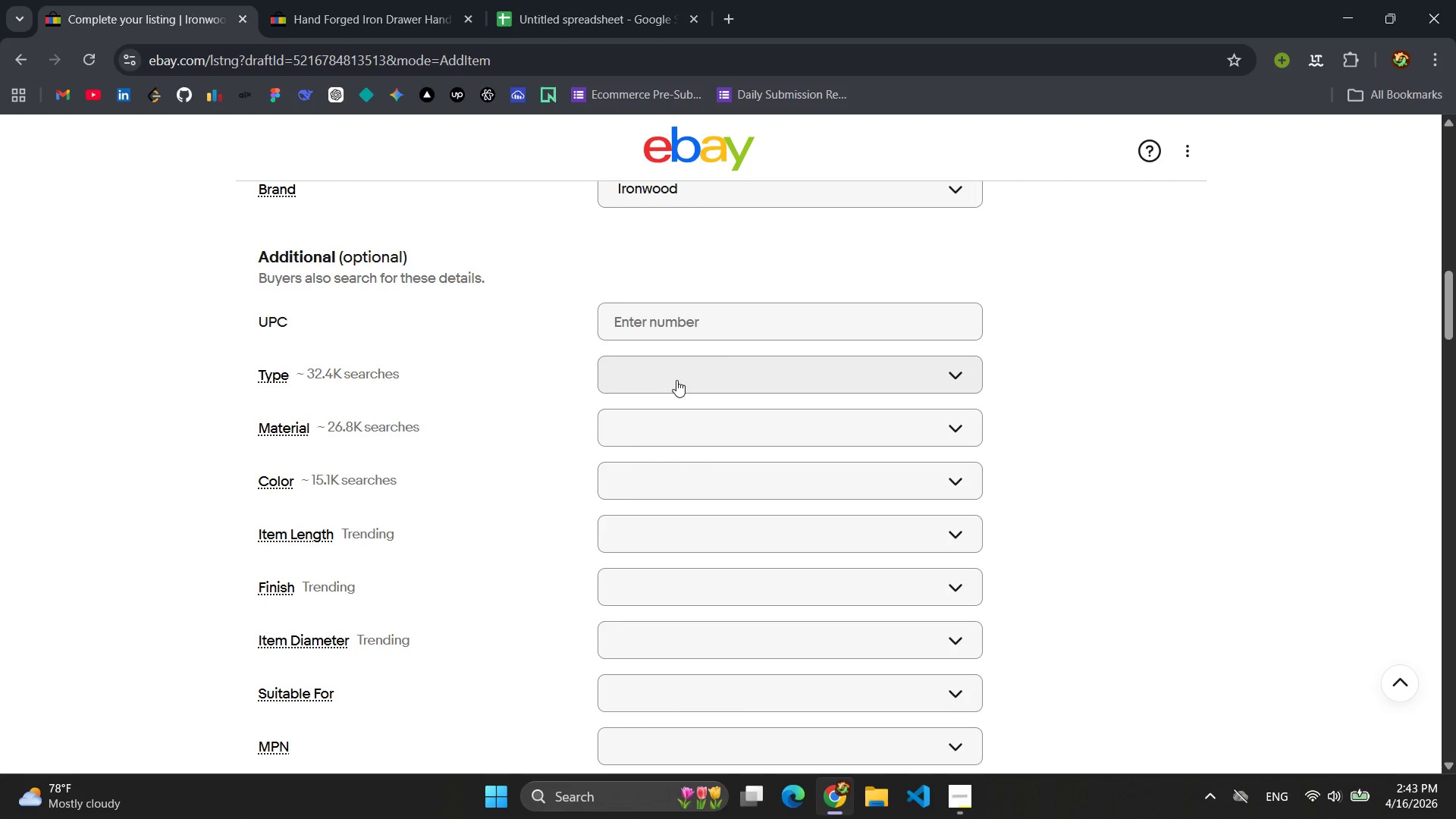 
wait(5.95)
 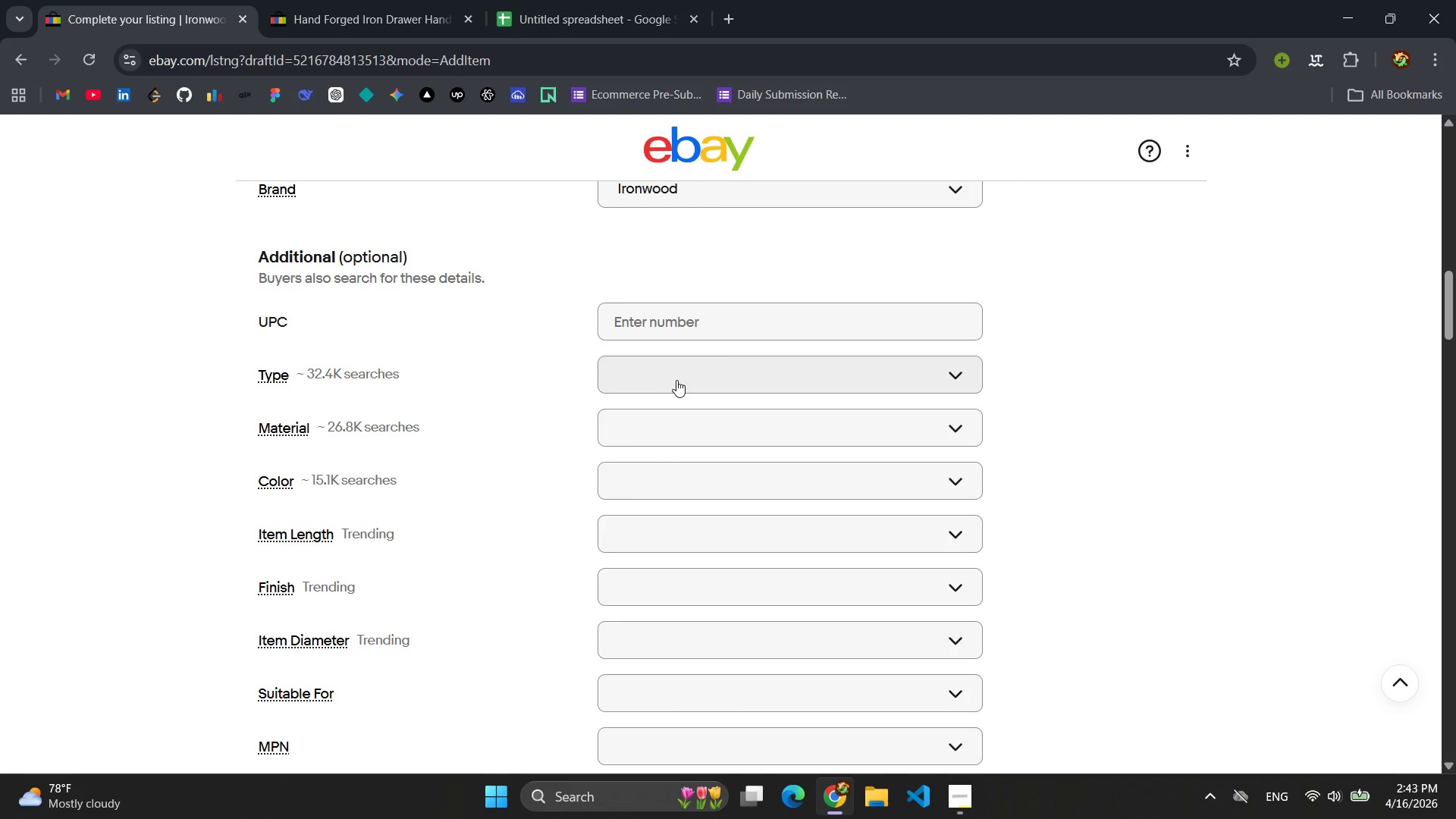 
left_click([676, 380])
 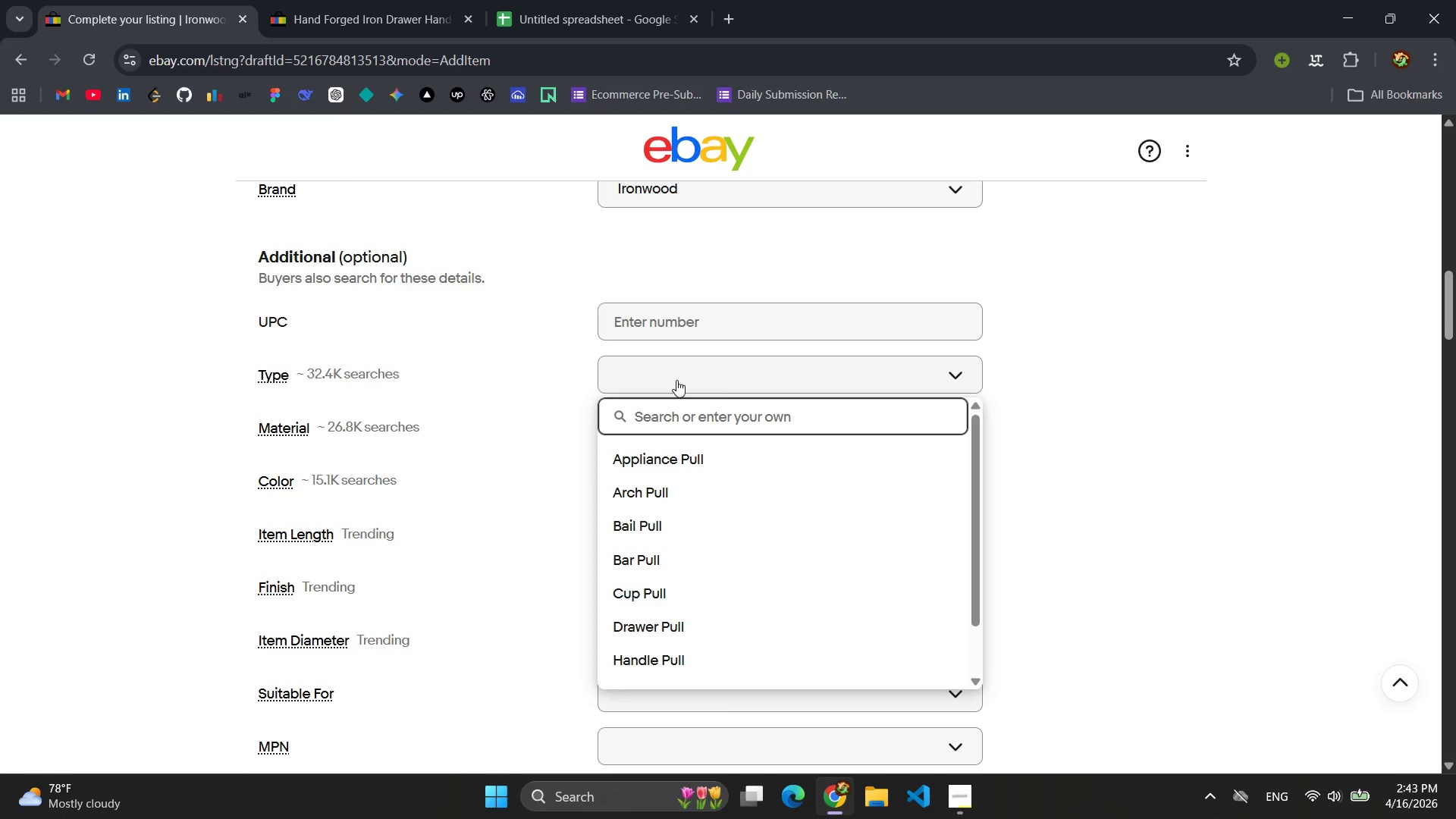 
type(Cabinate)
key(Backspace)
key(Backspace)
key(Backspace)
type(et Pull)
 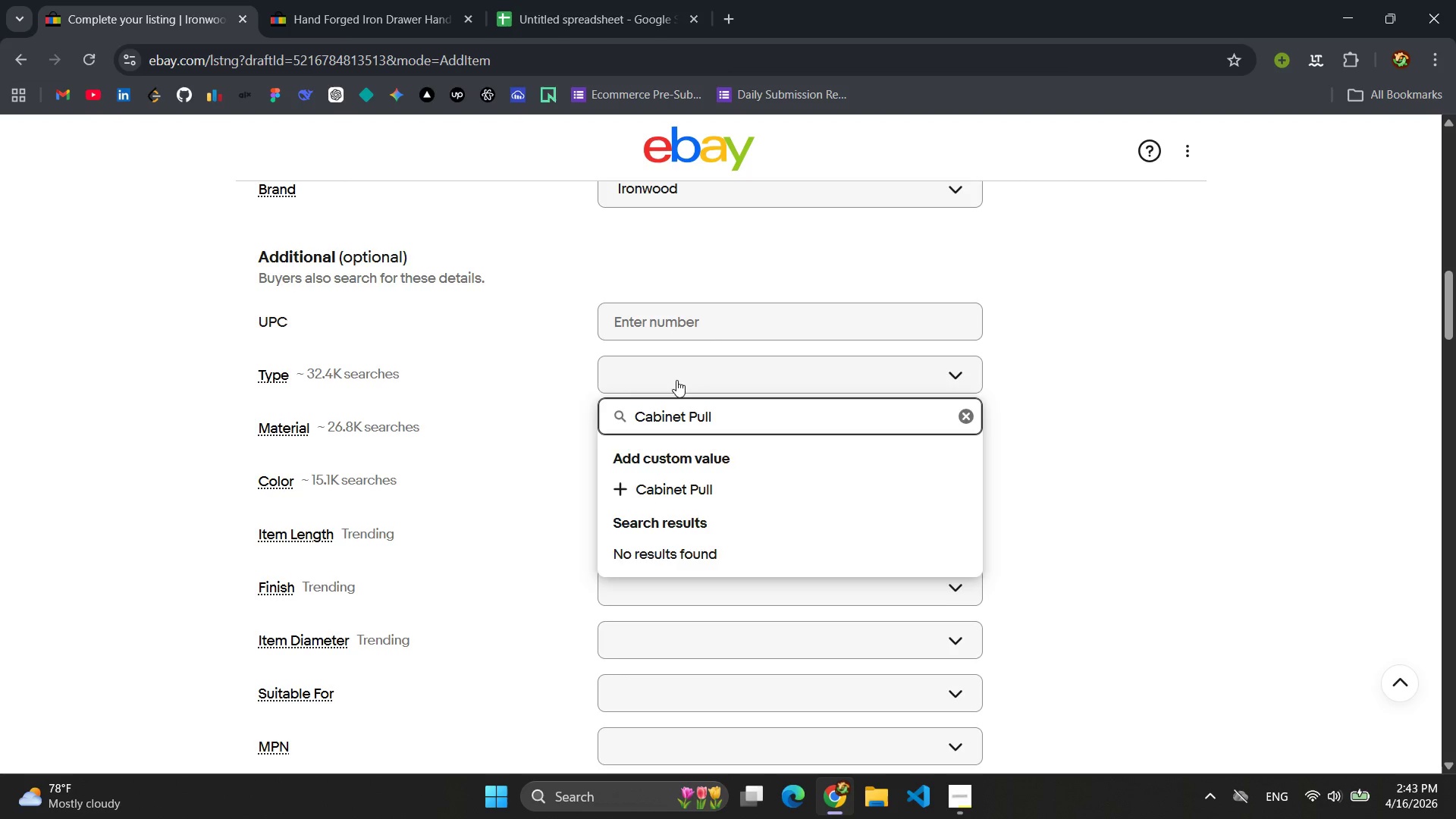 
key(Enter)
 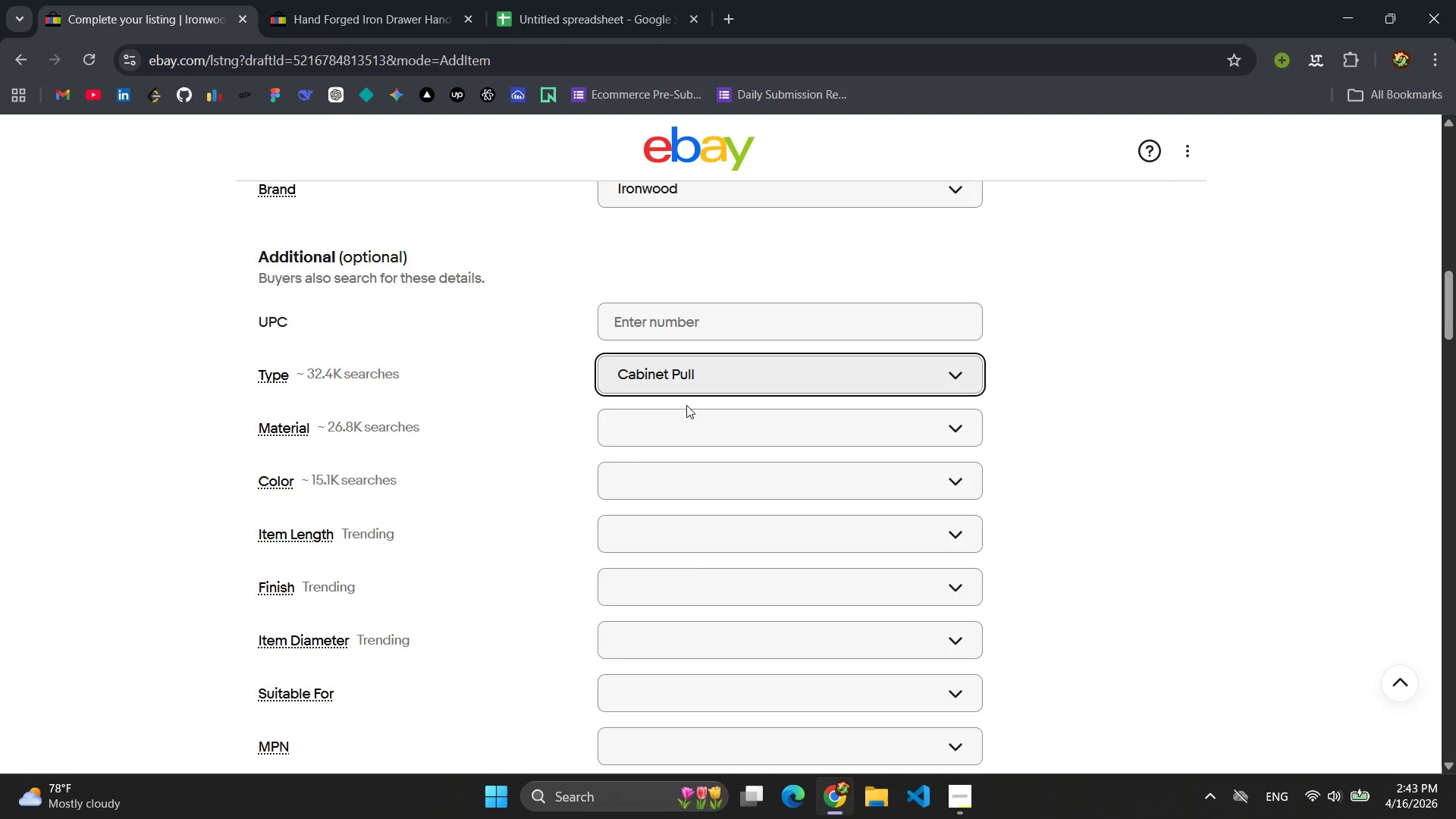 
left_click([689, 416])
 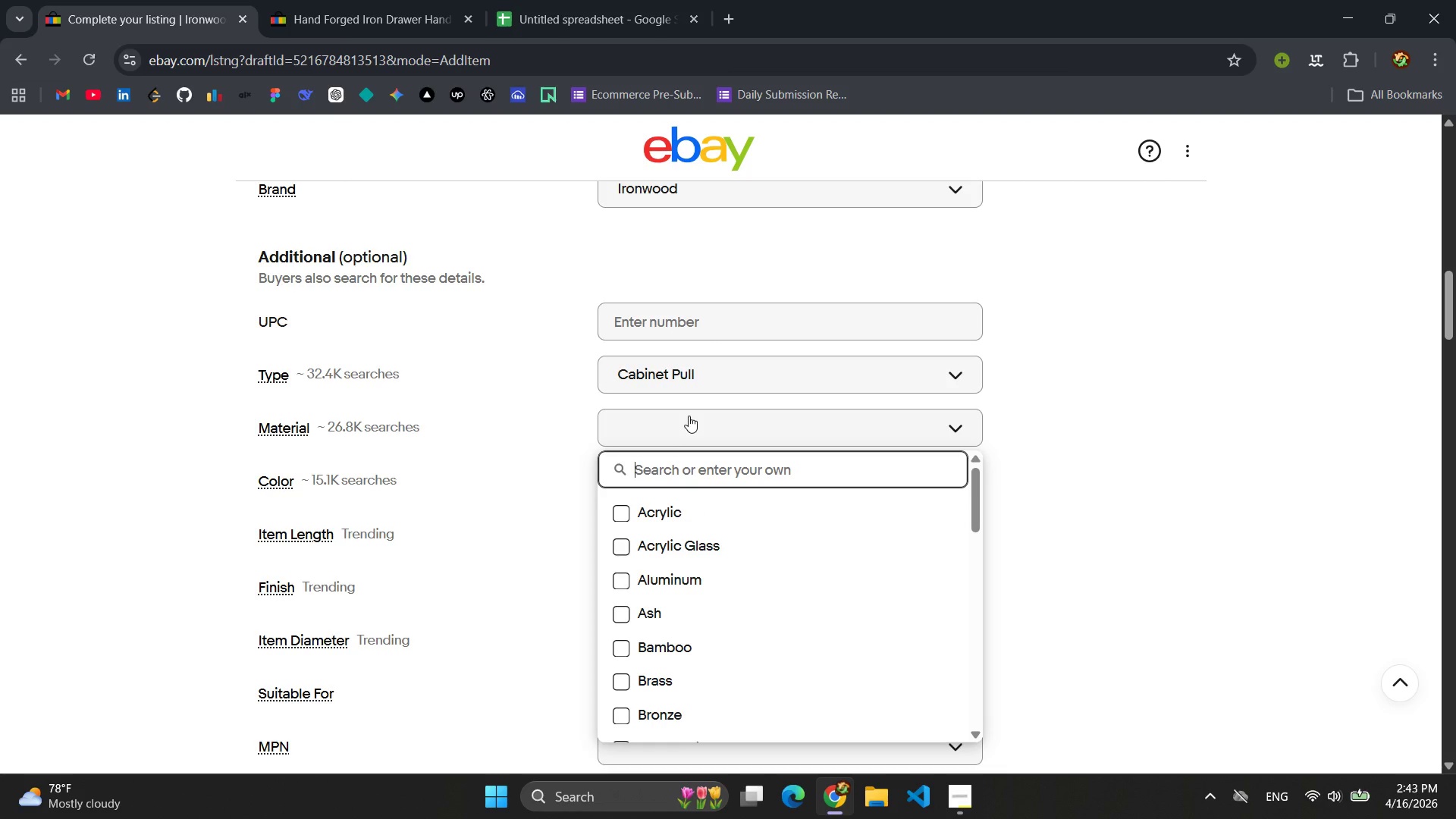 
wait(5.67)
 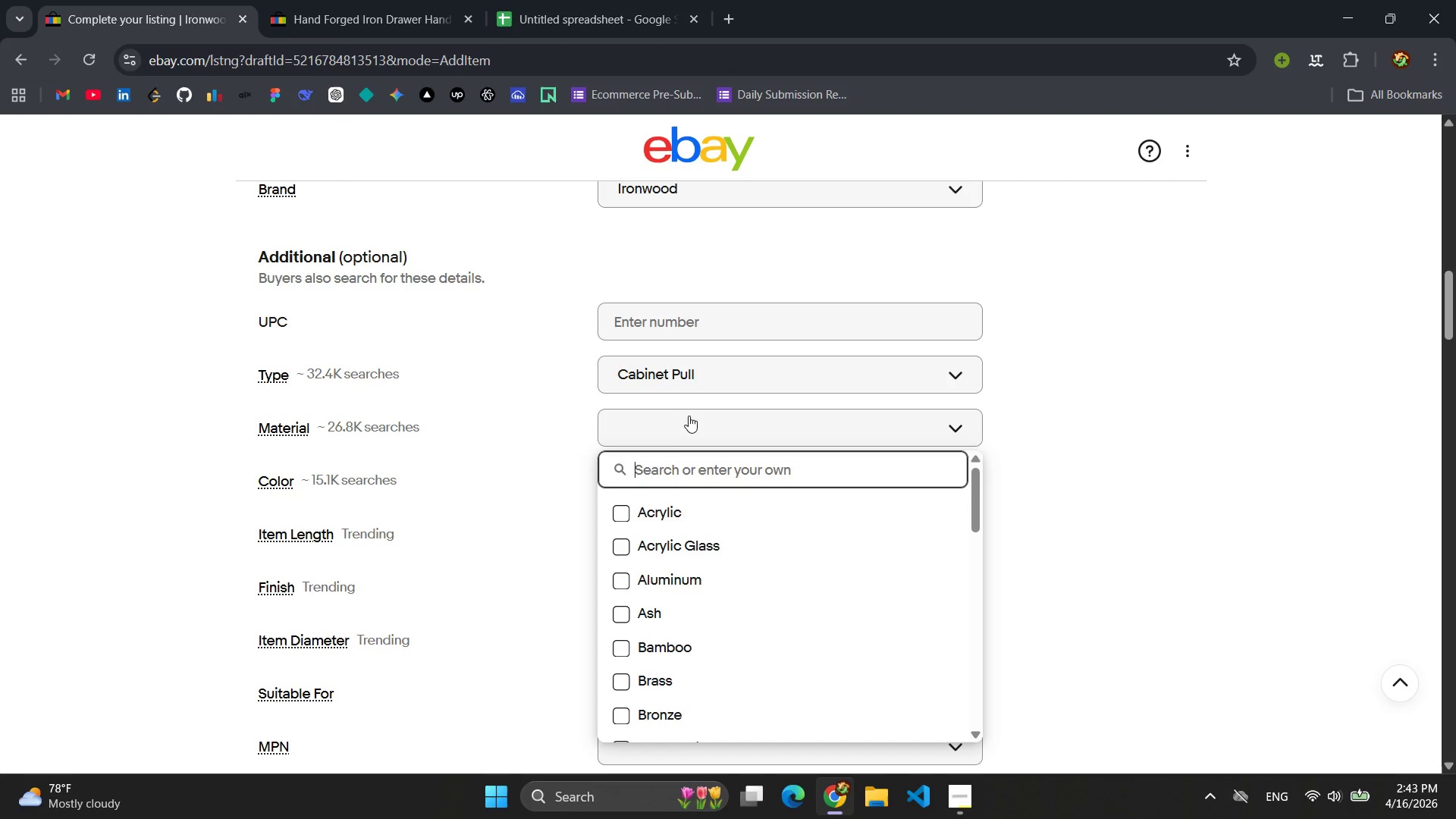 
type(Broz)
key(Backspace)
type(nze)
 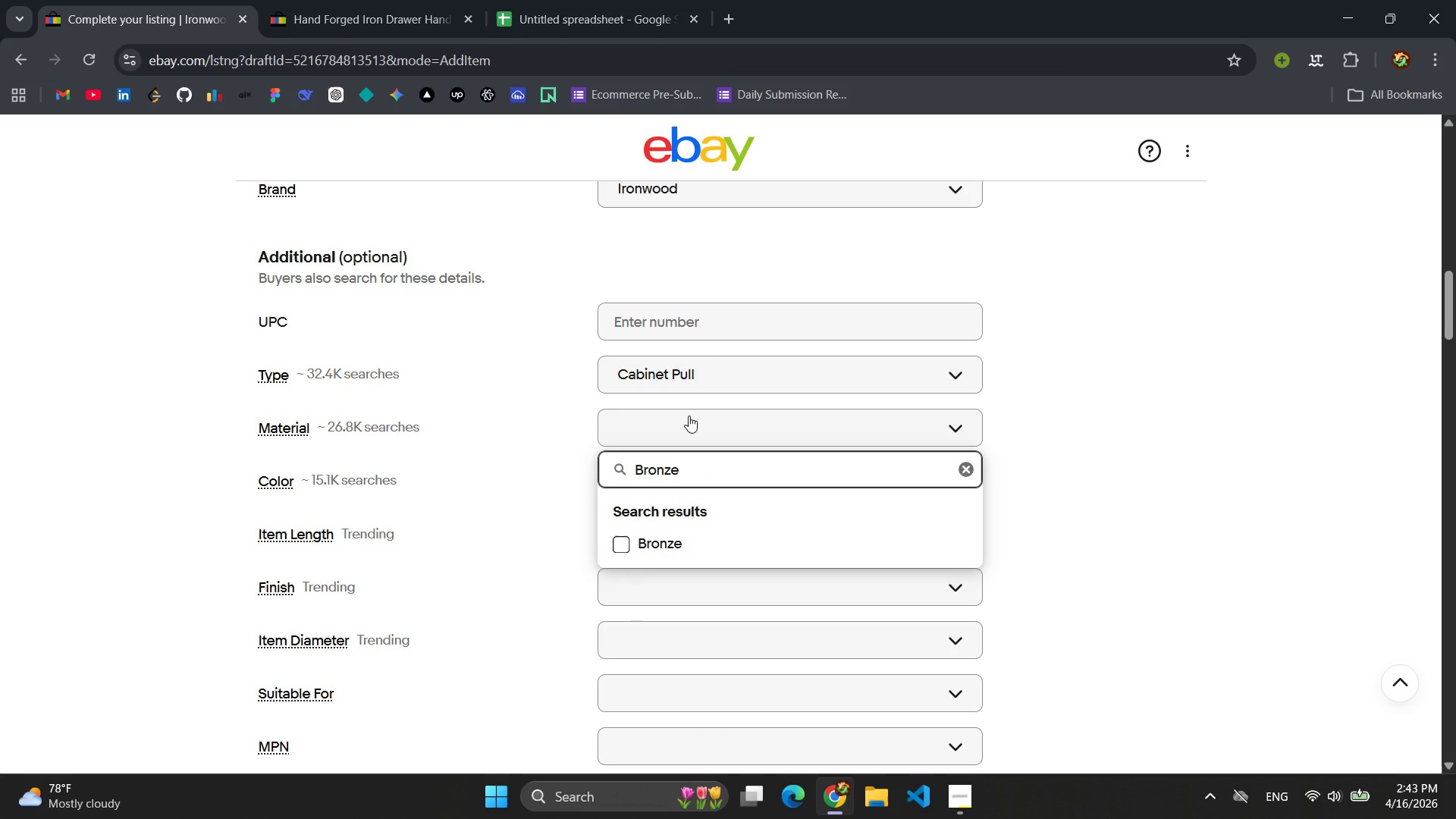 
key(Enter)
 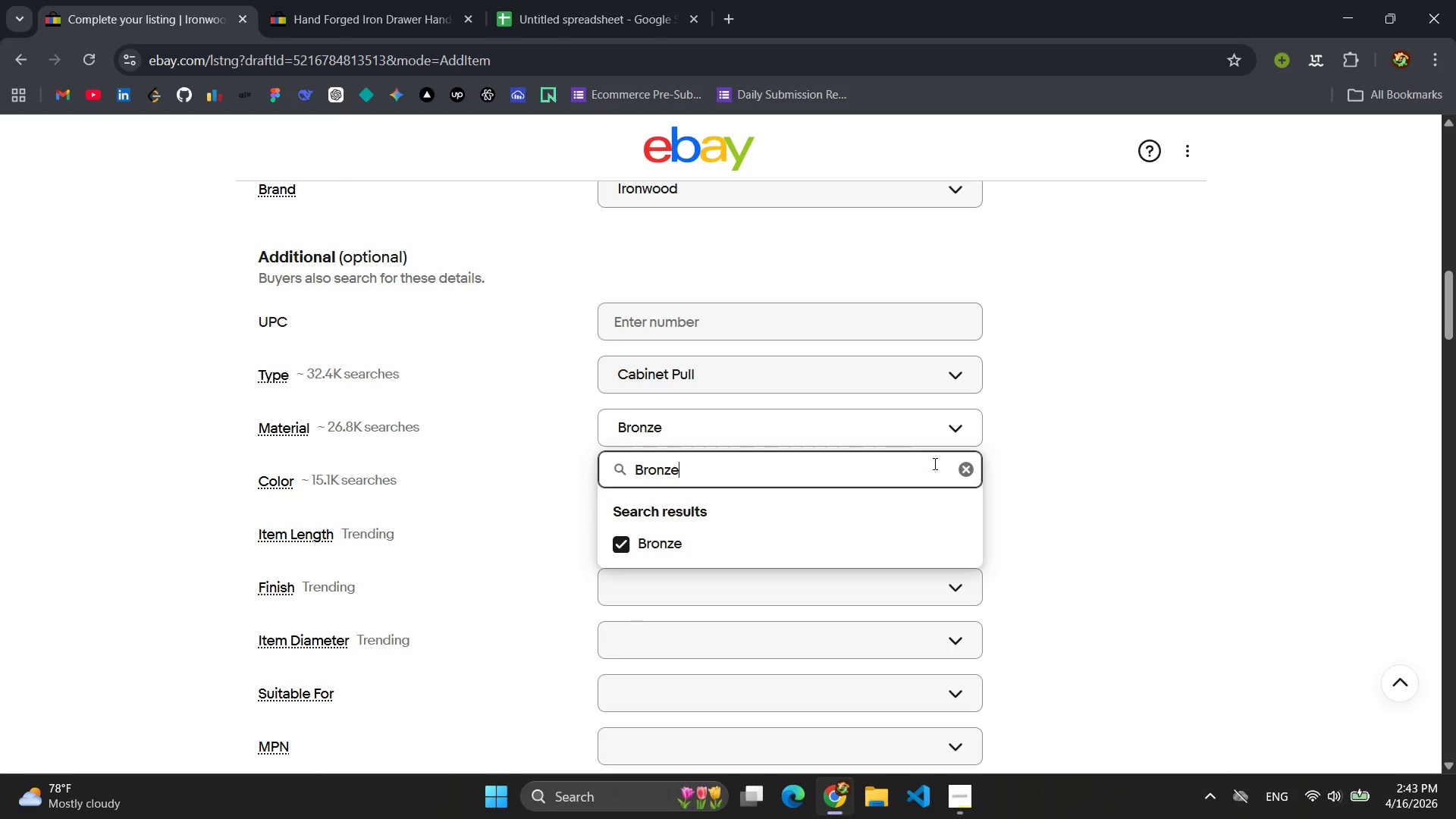 
left_click([1046, 465])
 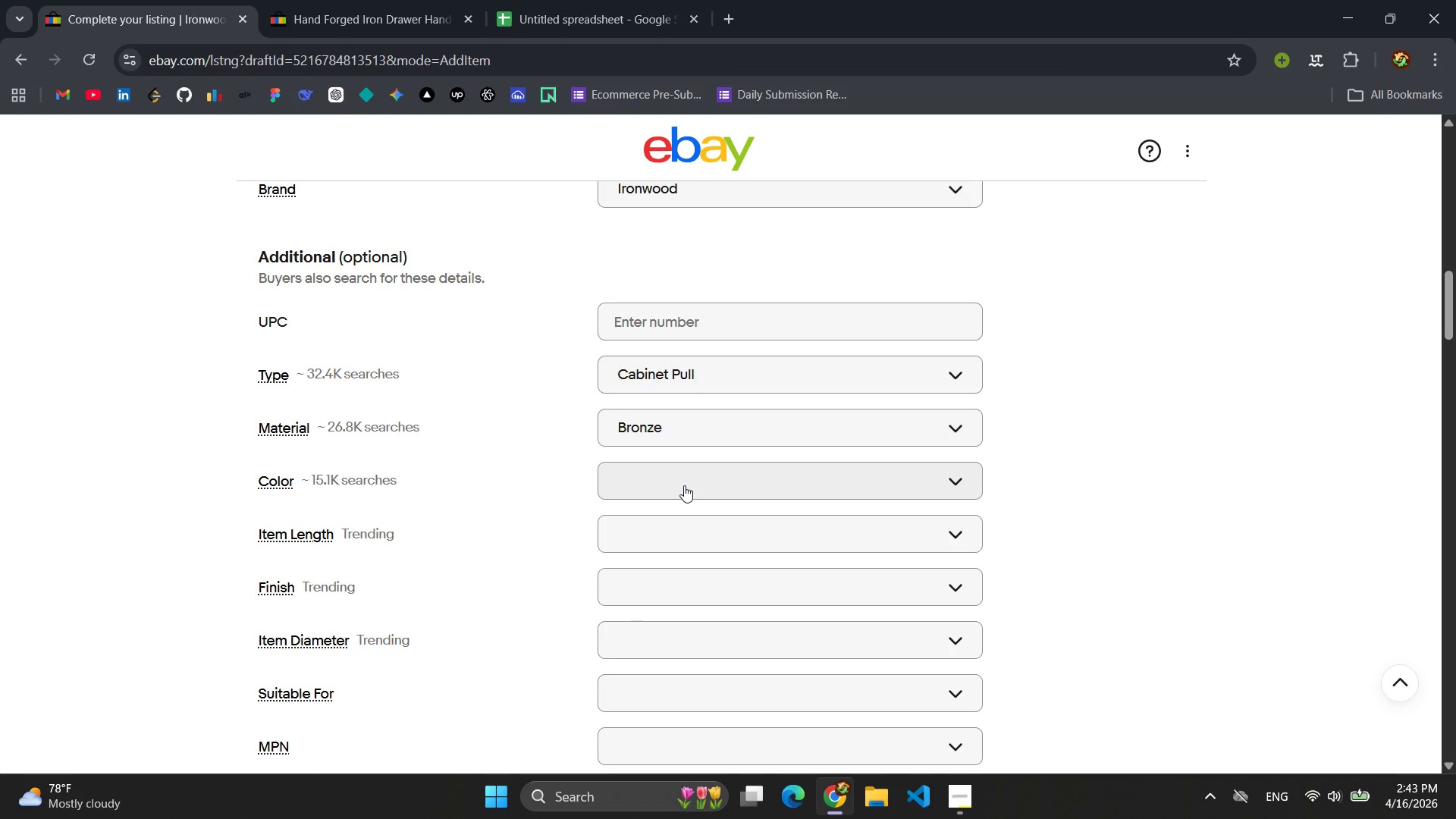 
wait(5.06)
 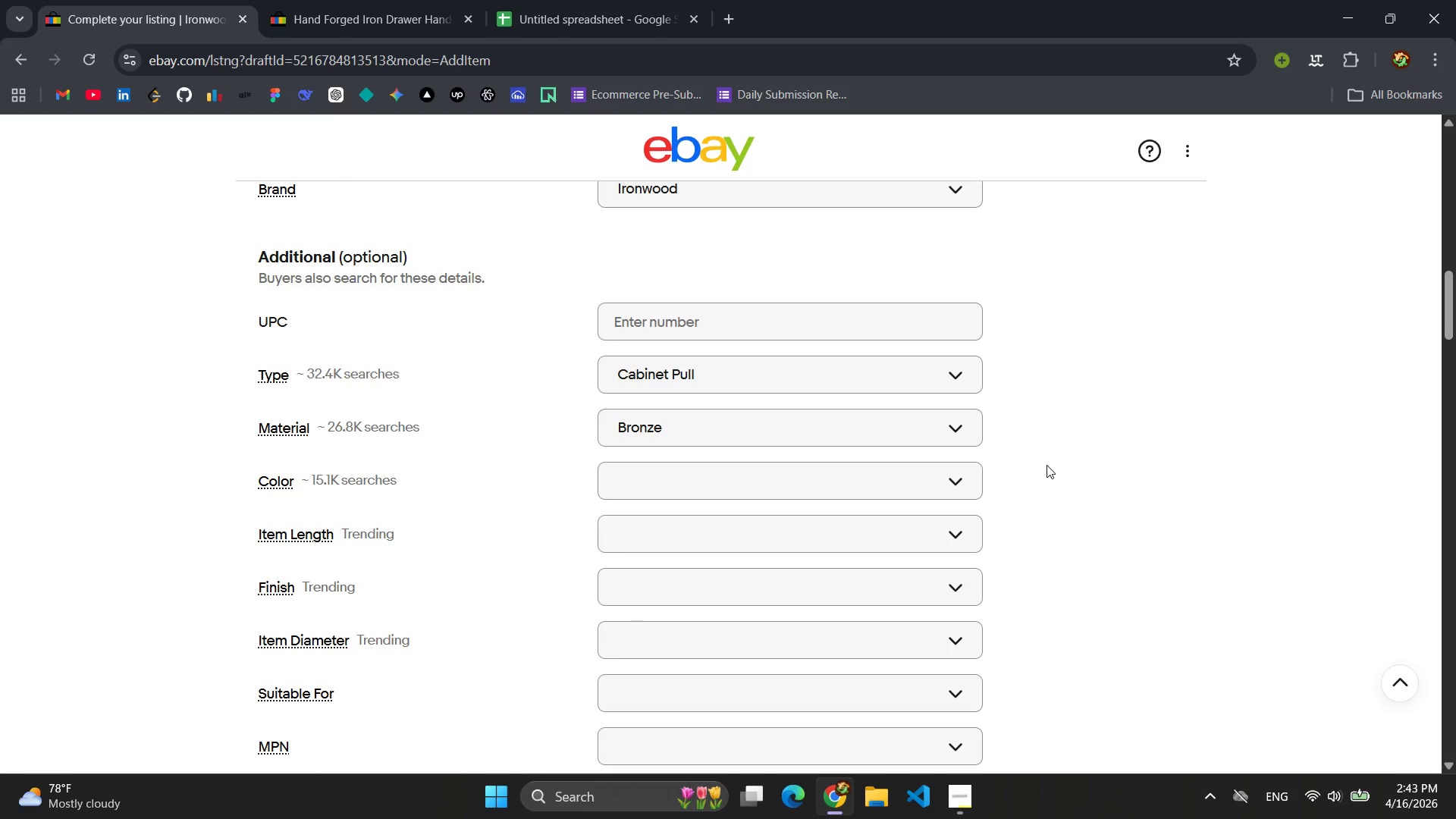 
left_click([684, 485])
 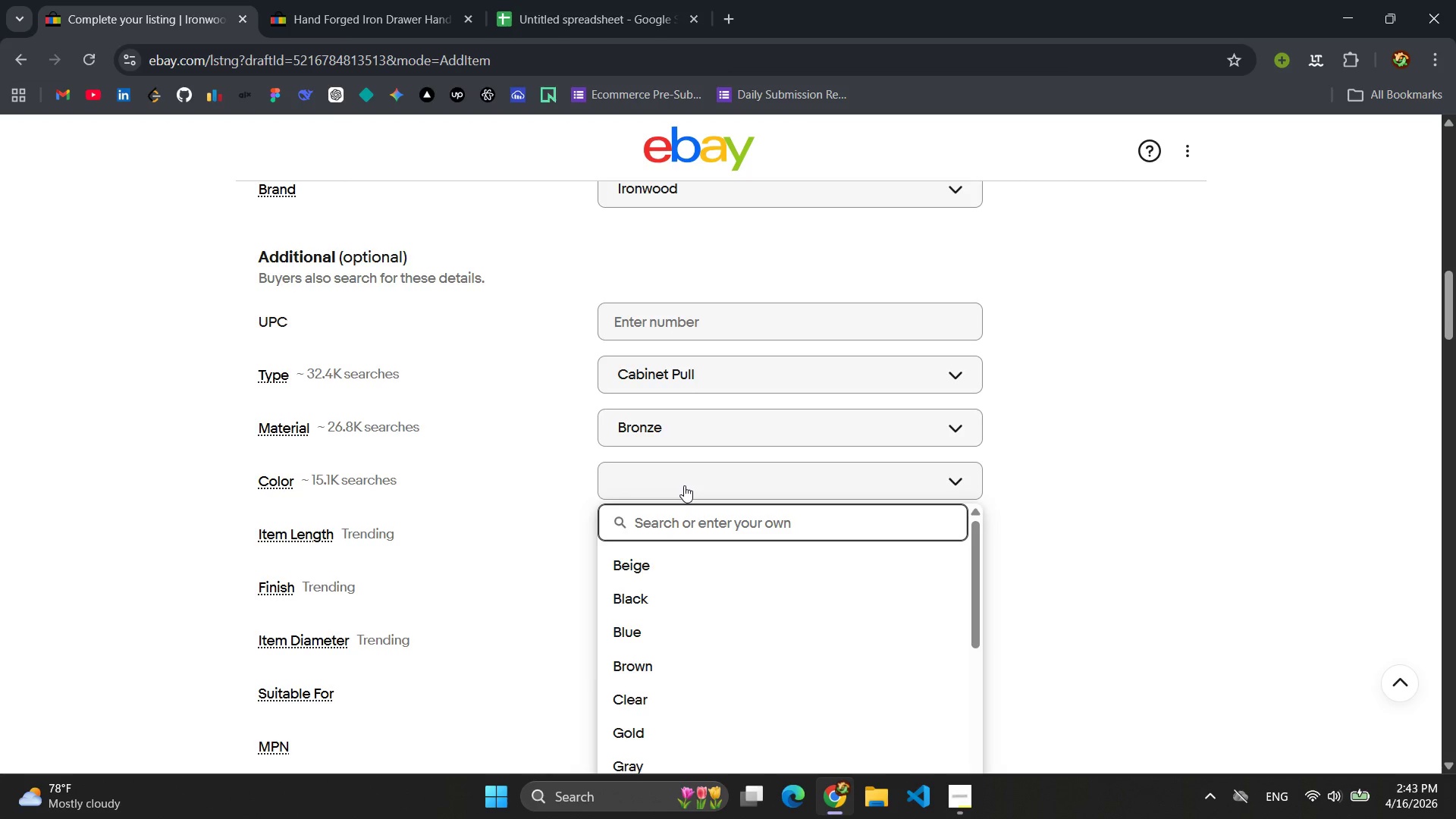 
type(Bronze)
 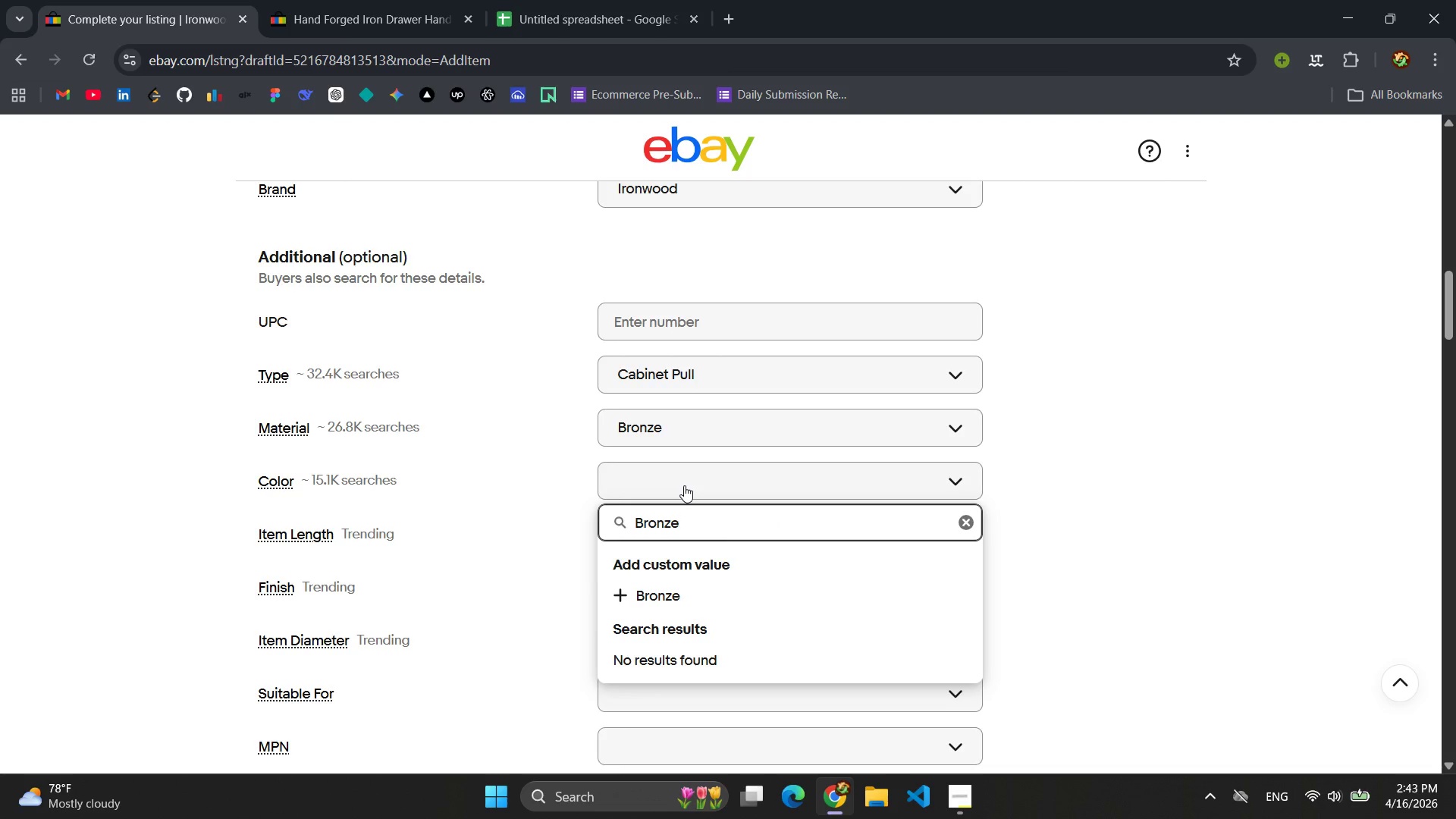 
key(Enter)
 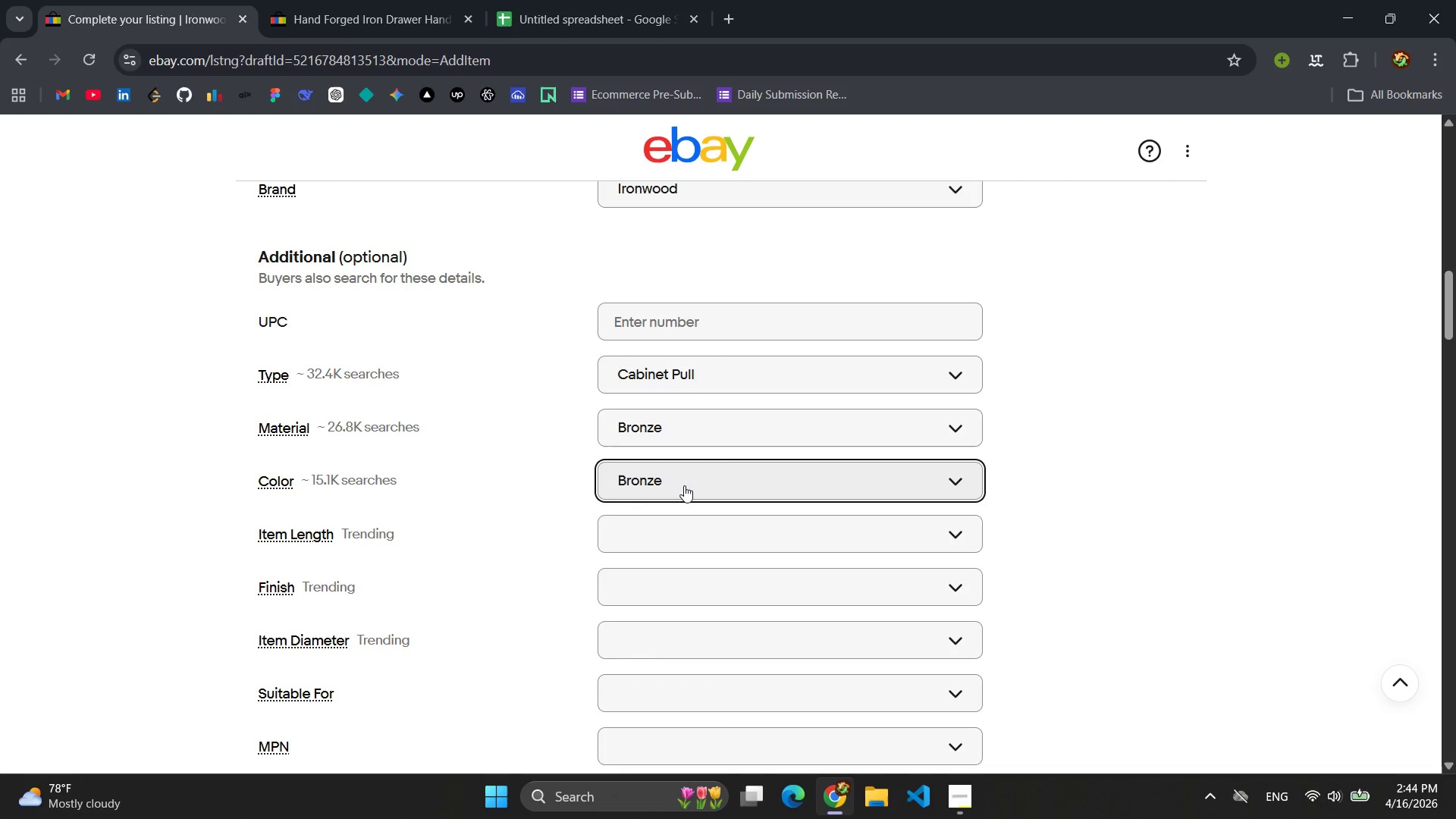 
wait(5.45)
 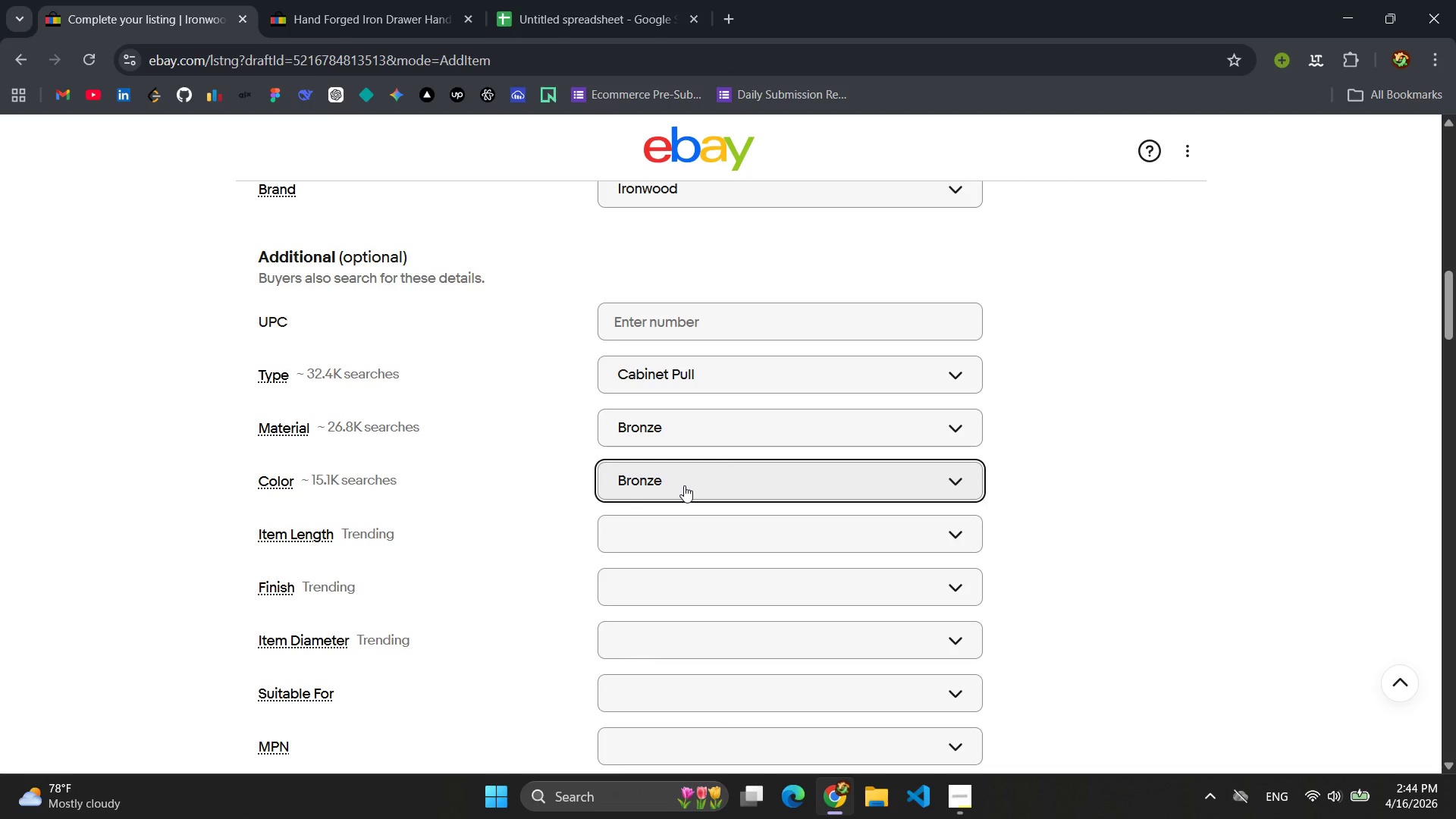 
left_click([672, 546])
 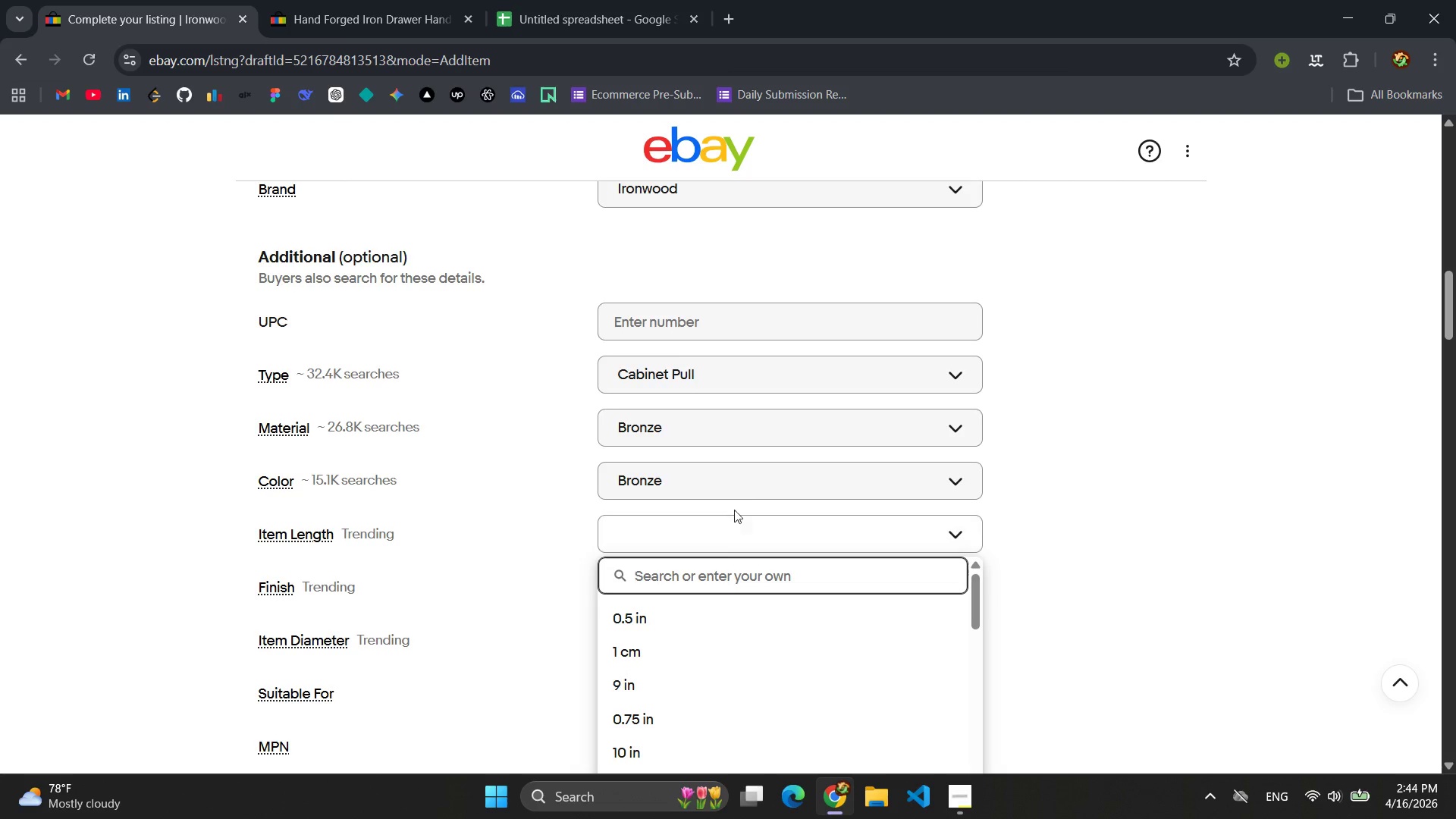 
scroll: coordinate [763, 500], scroll_direction: down, amount: 1.0
 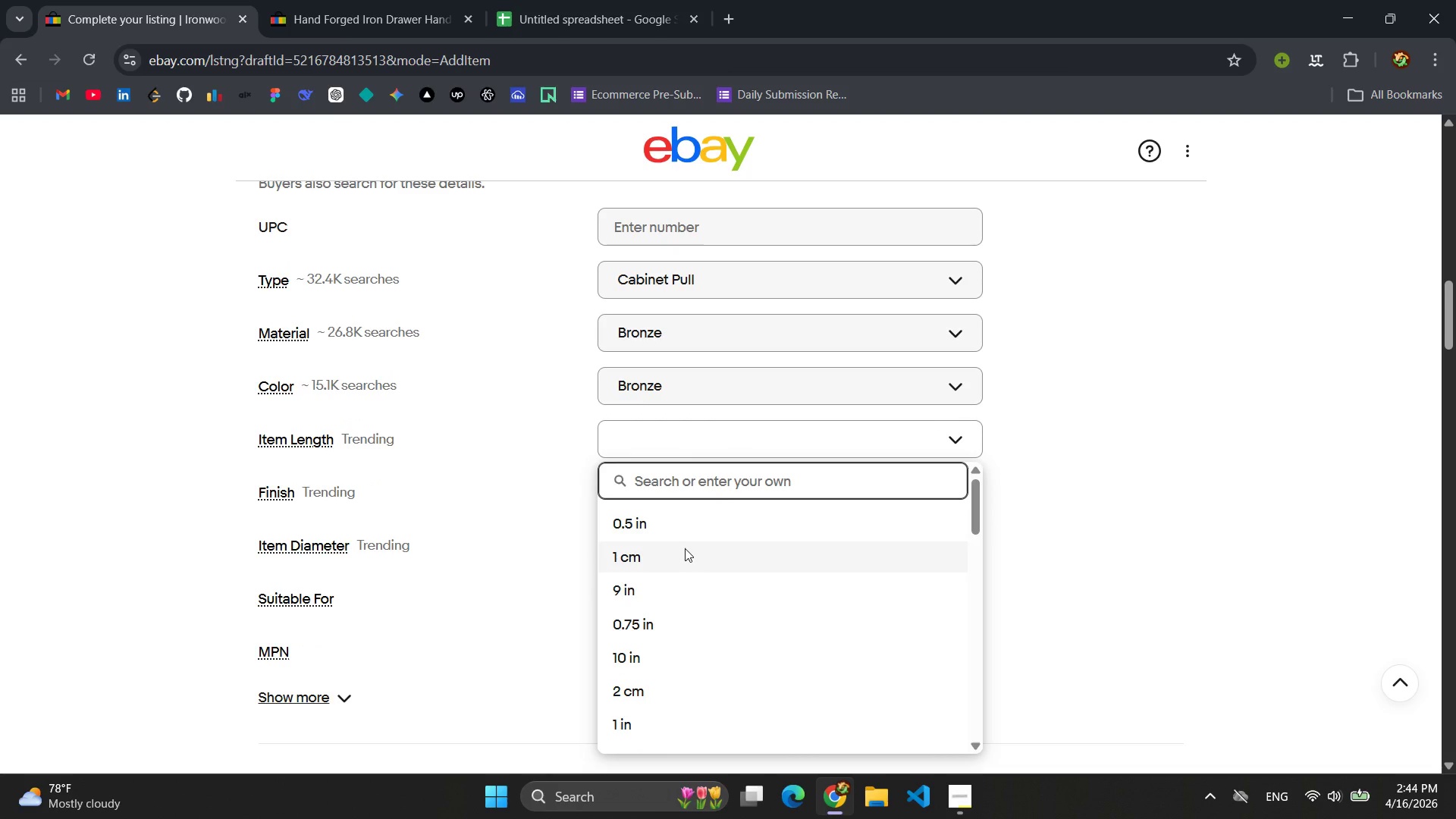 
left_click([1064, 531])
 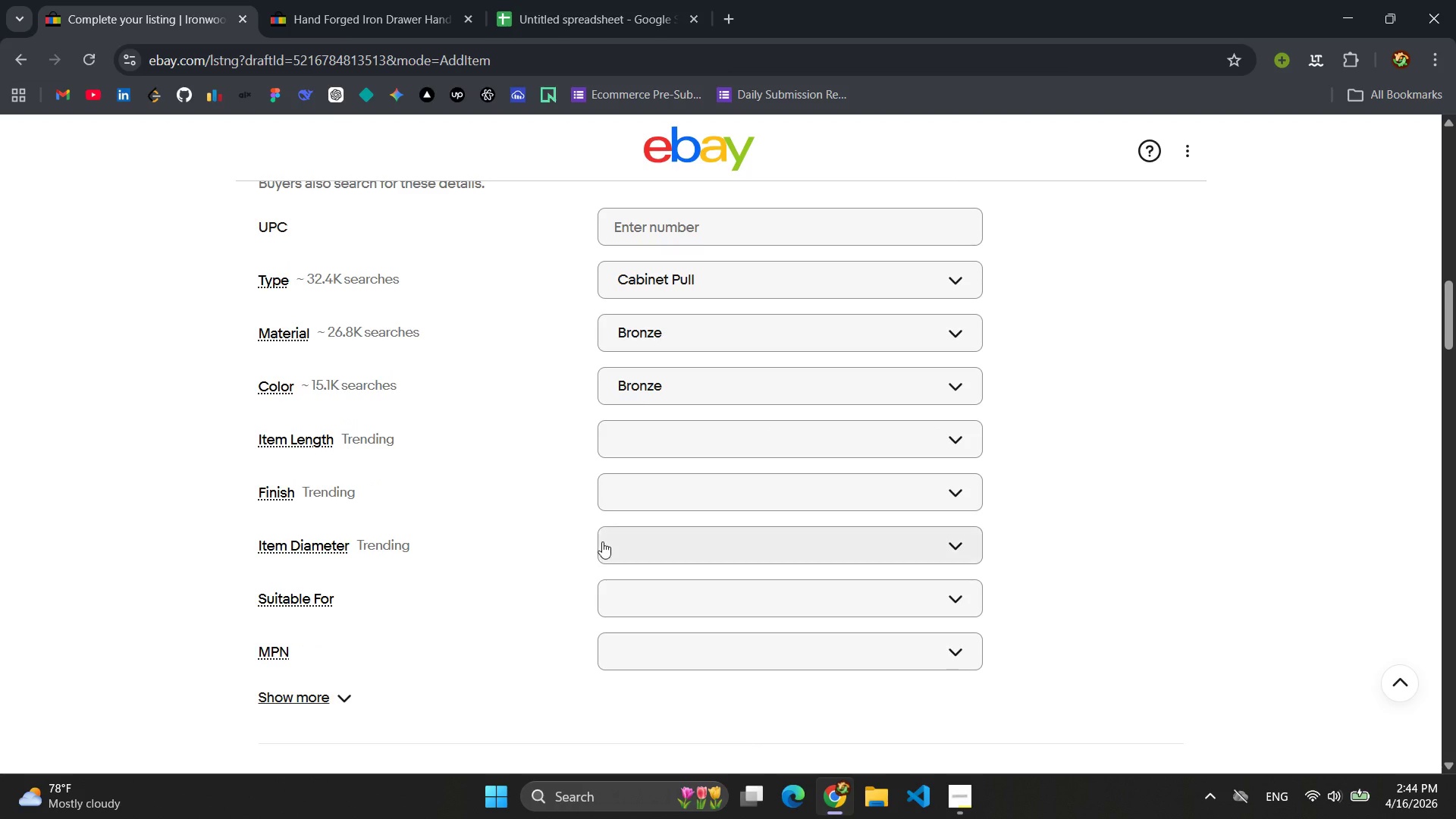 
left_click([646, 541])
 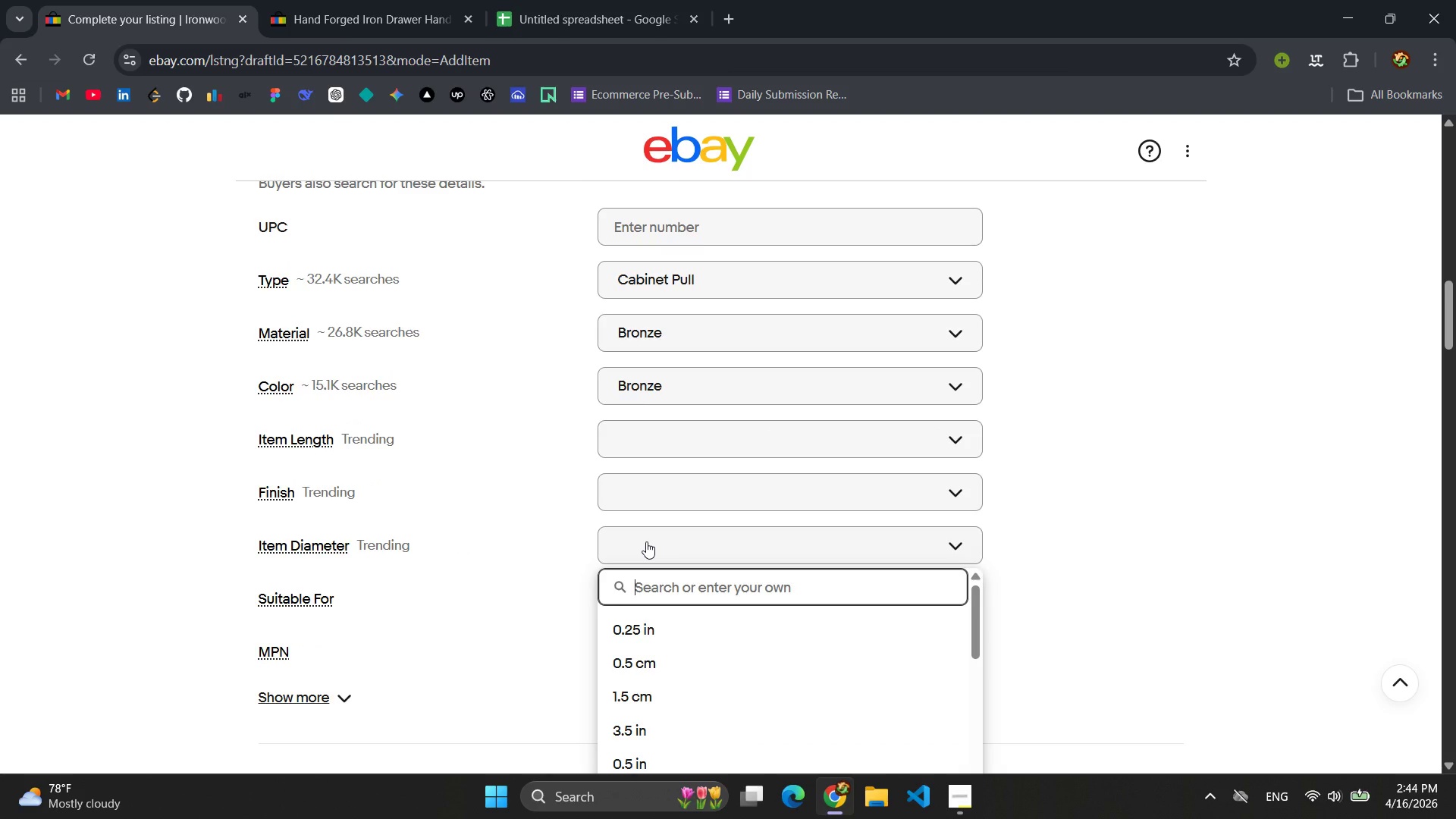 
type(8 in)
 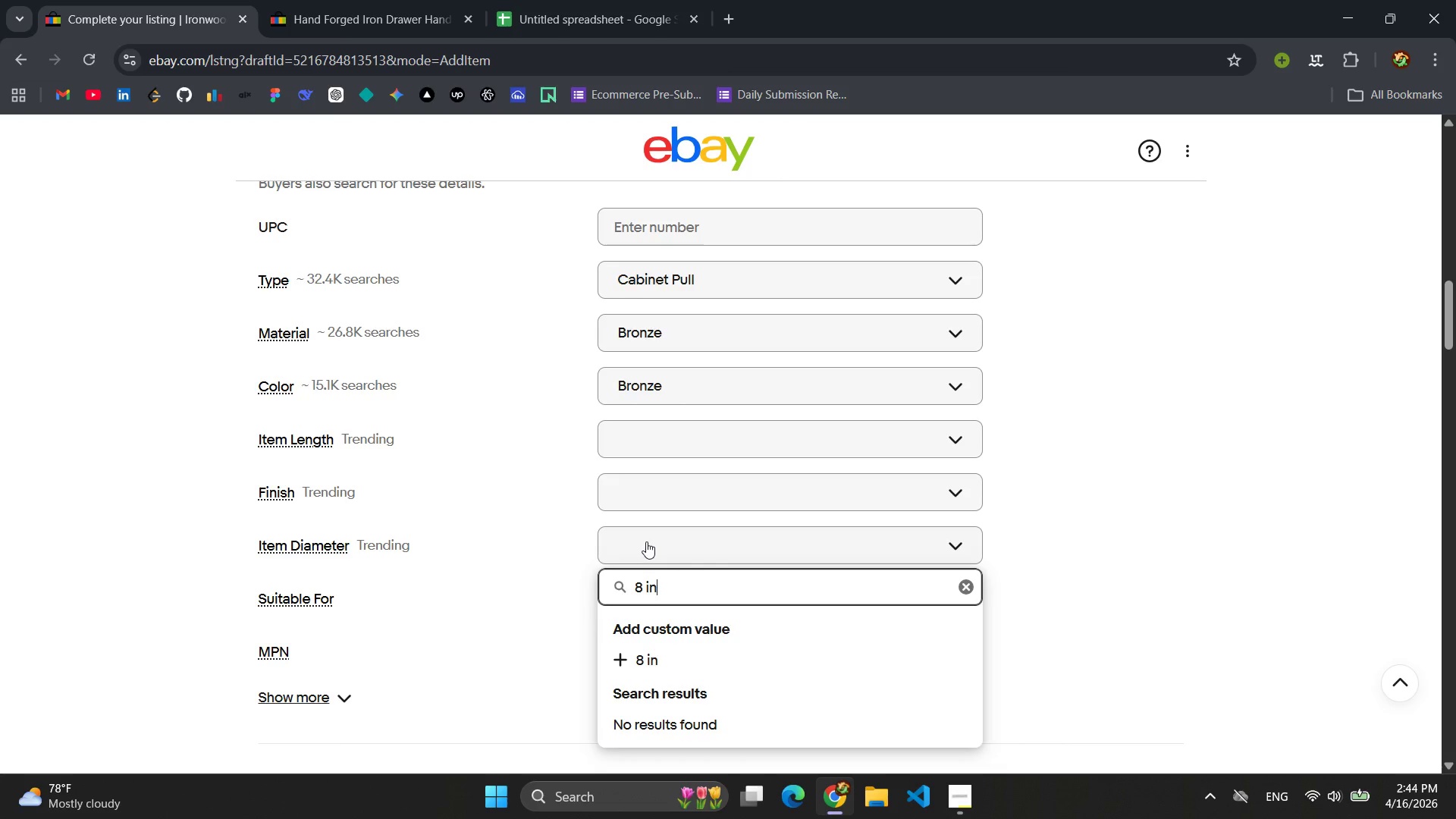 
key(Enter)
 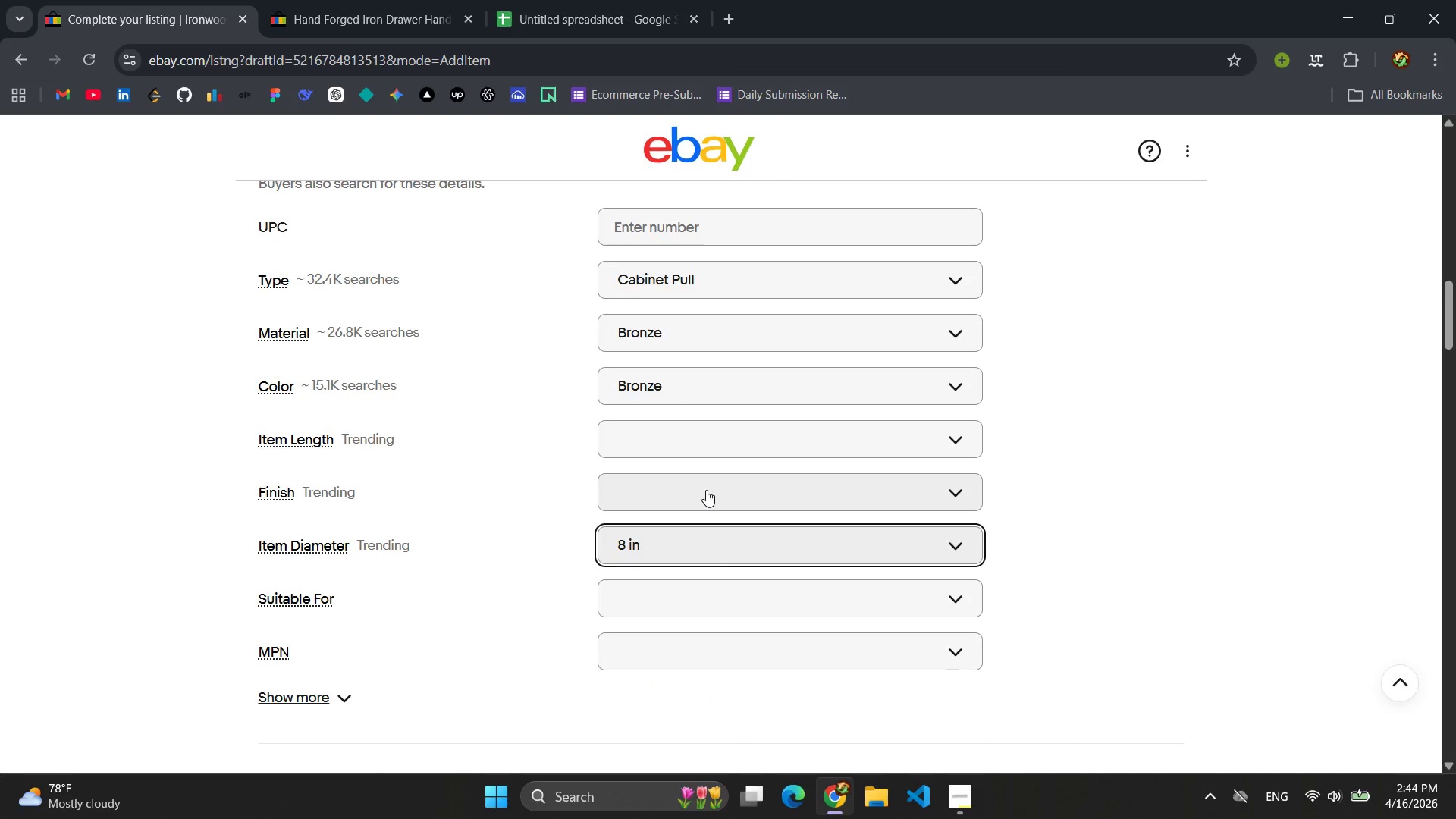 
wait(5.25)
 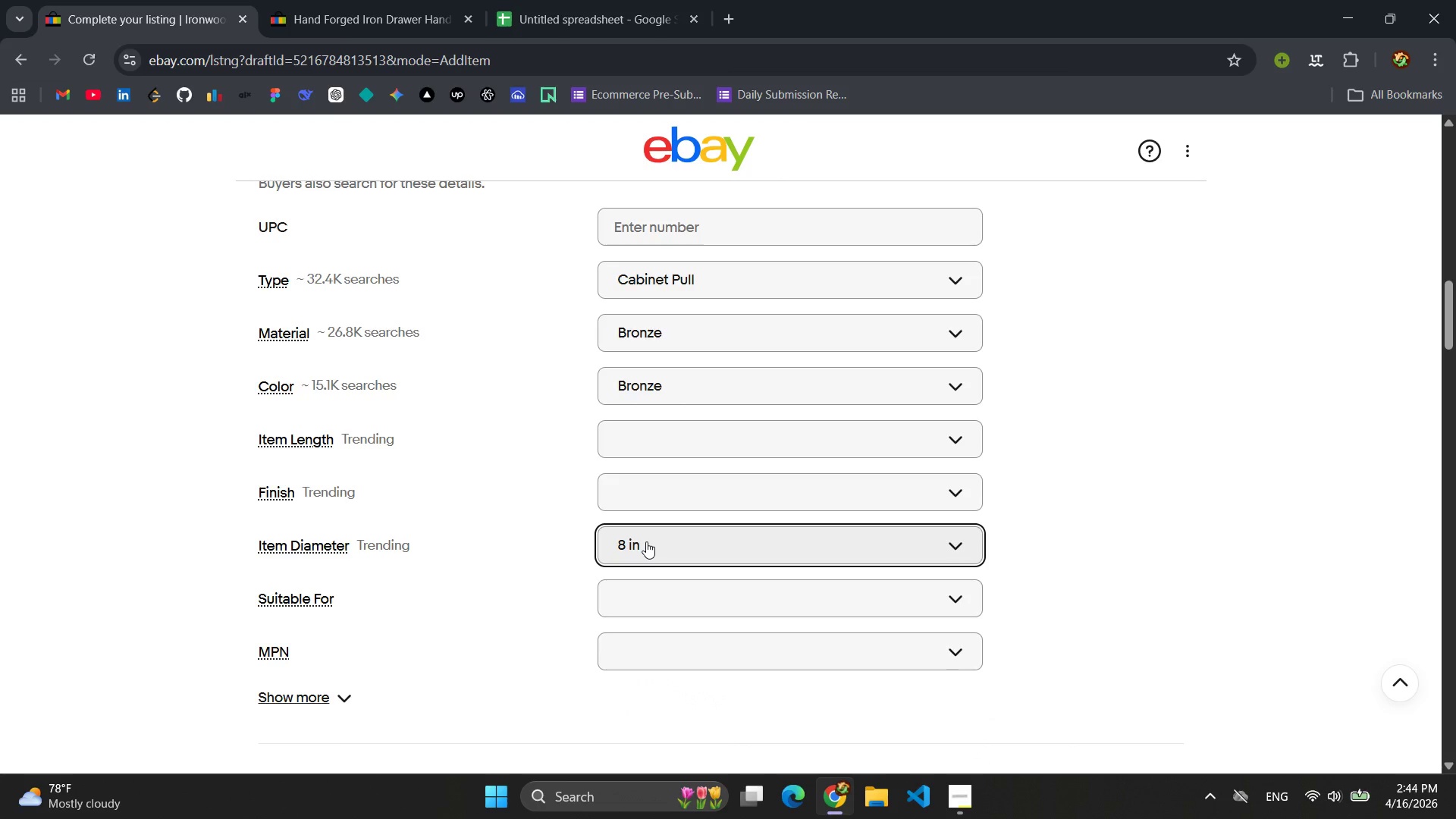 
left_click([706, 490])
 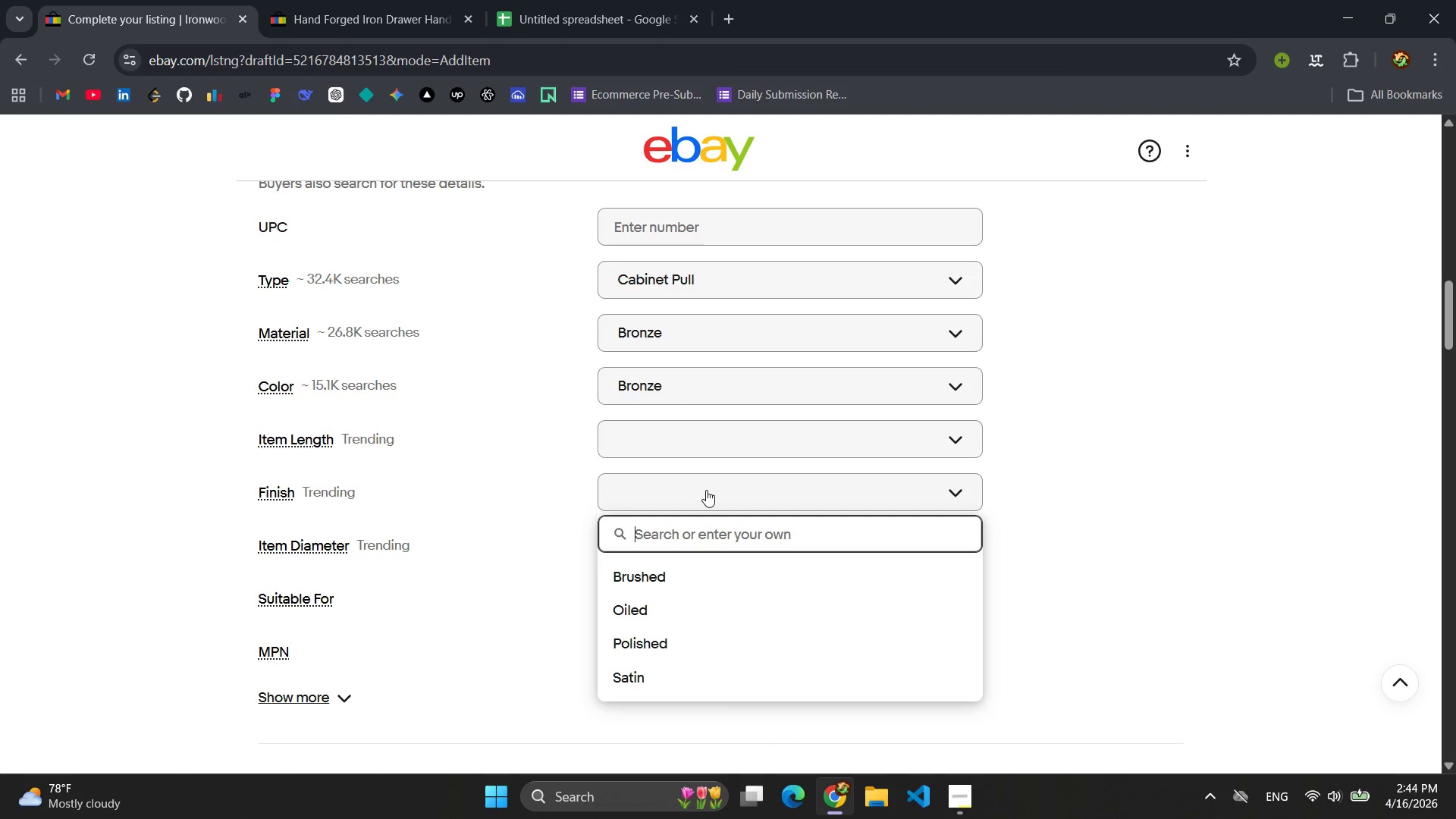 
type(Aged)
 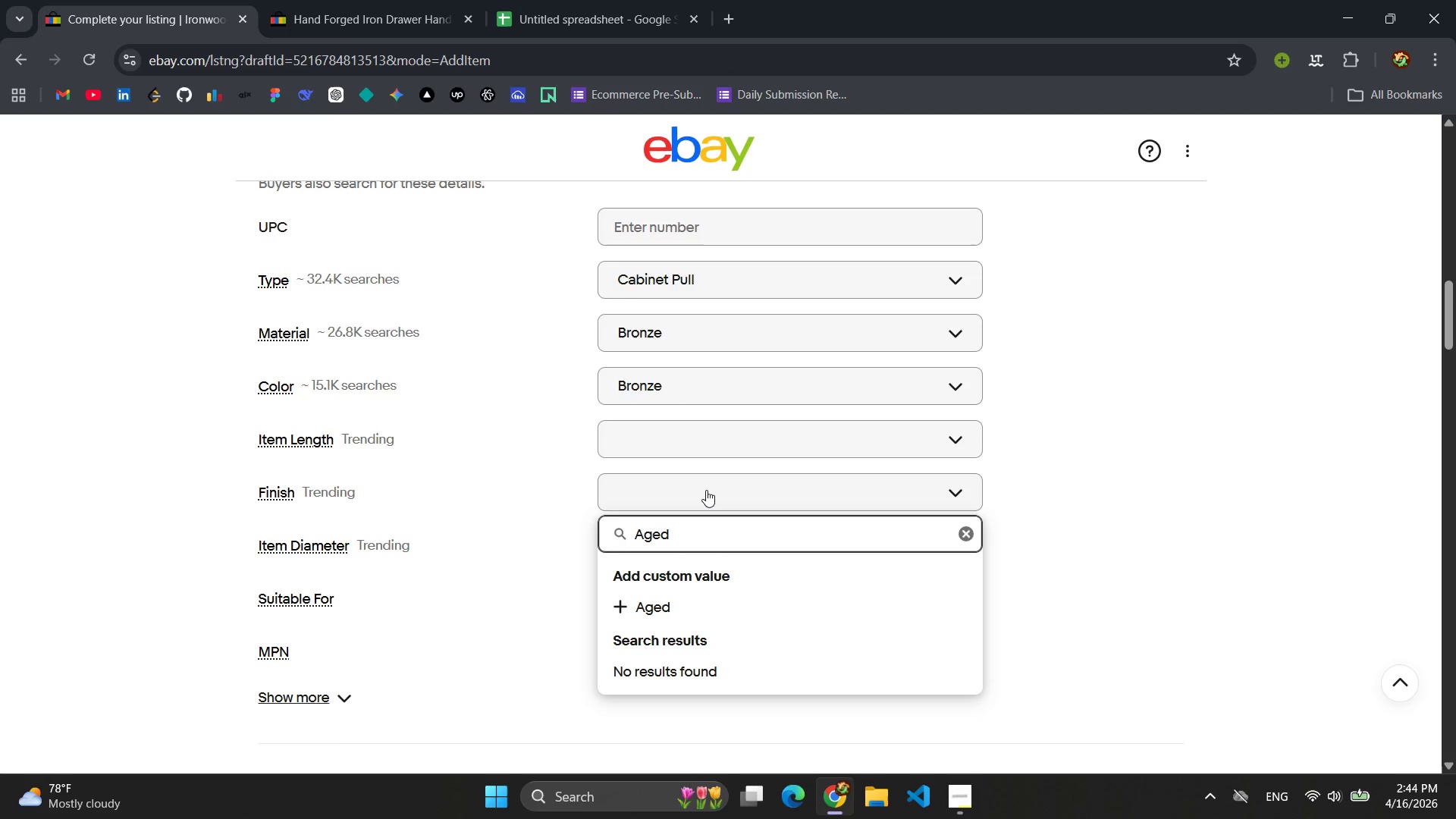 
key(Enter)
 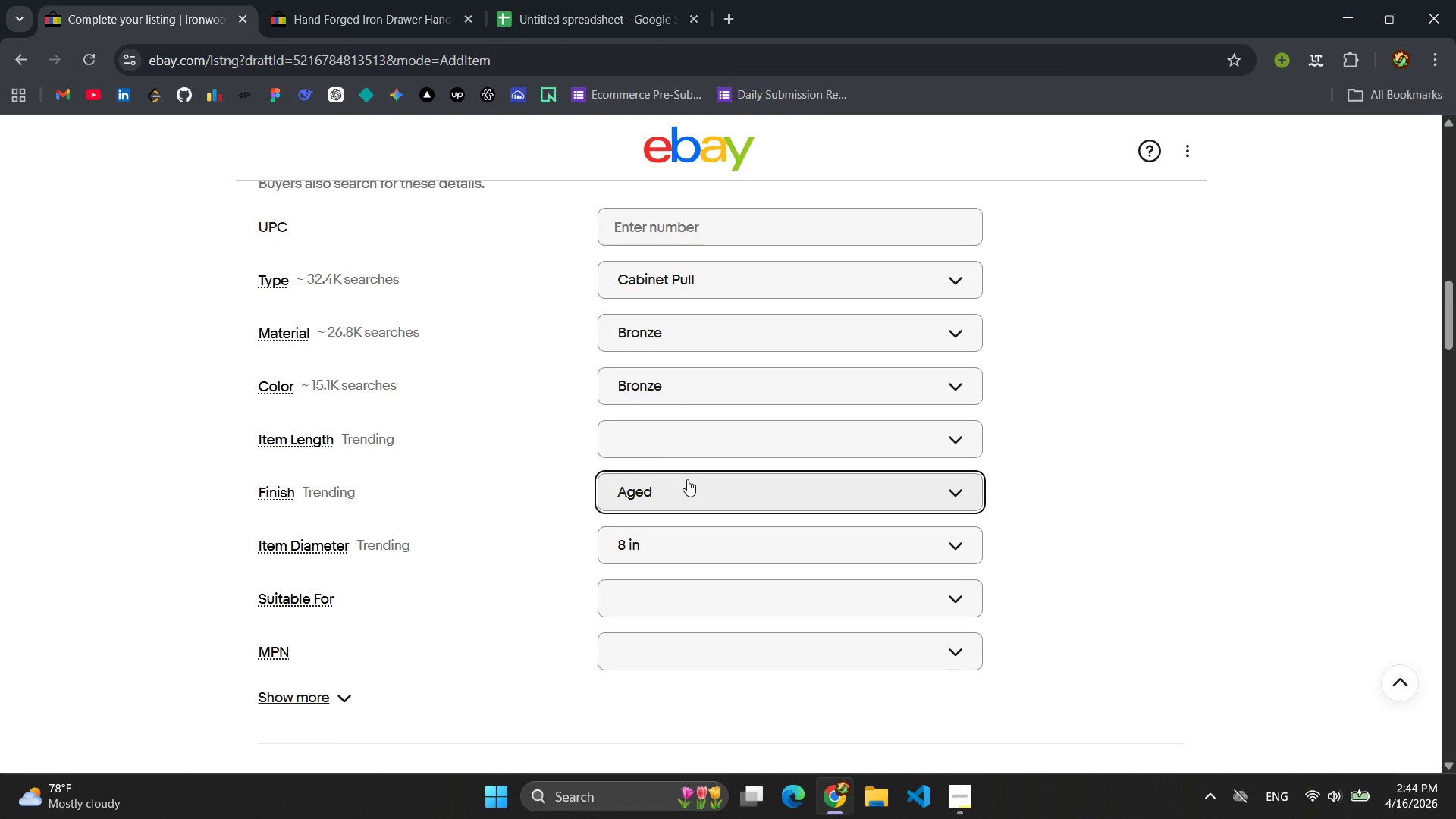 
left_click([661, 448])
 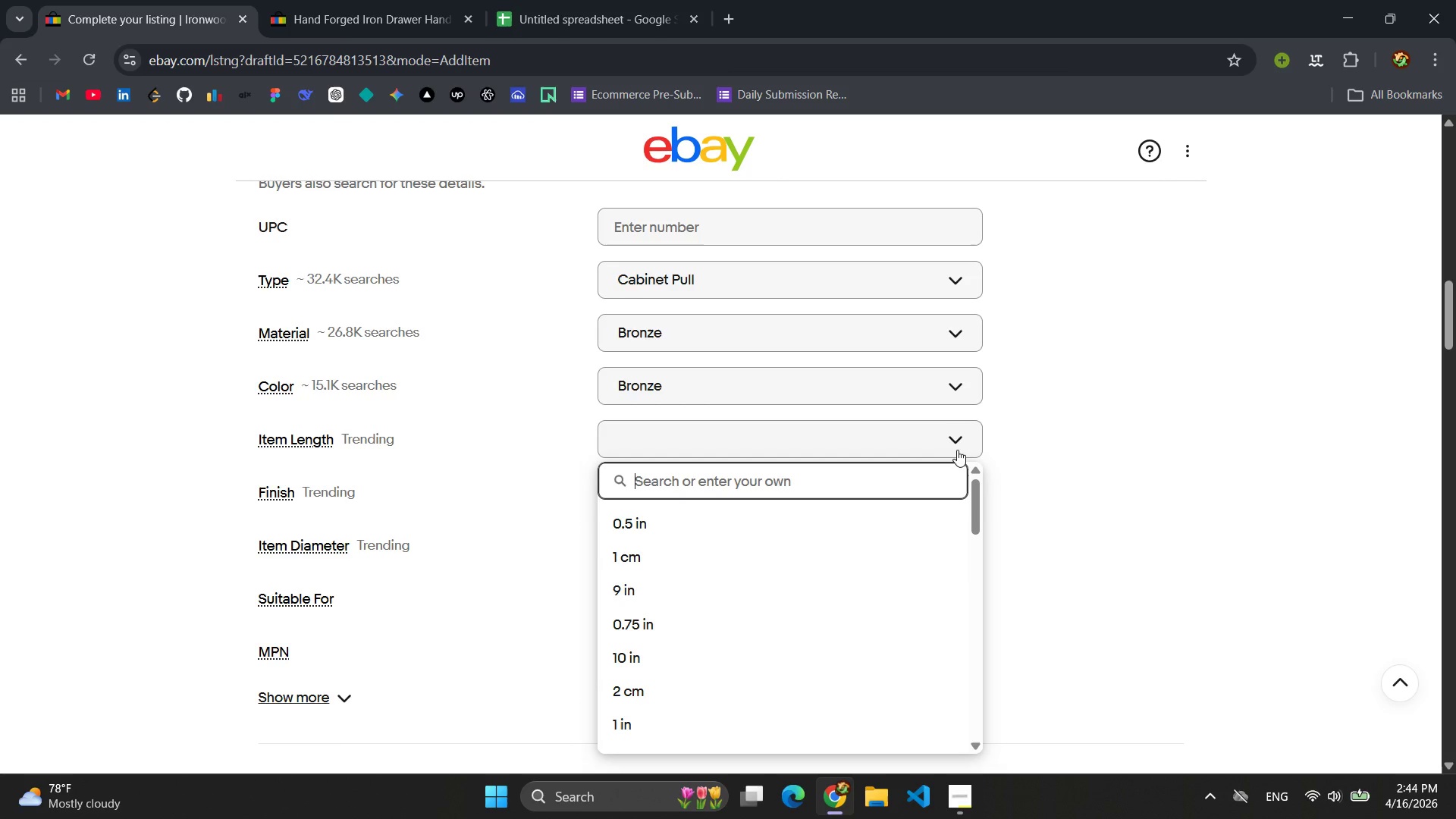 
left_click([1114, 446])
 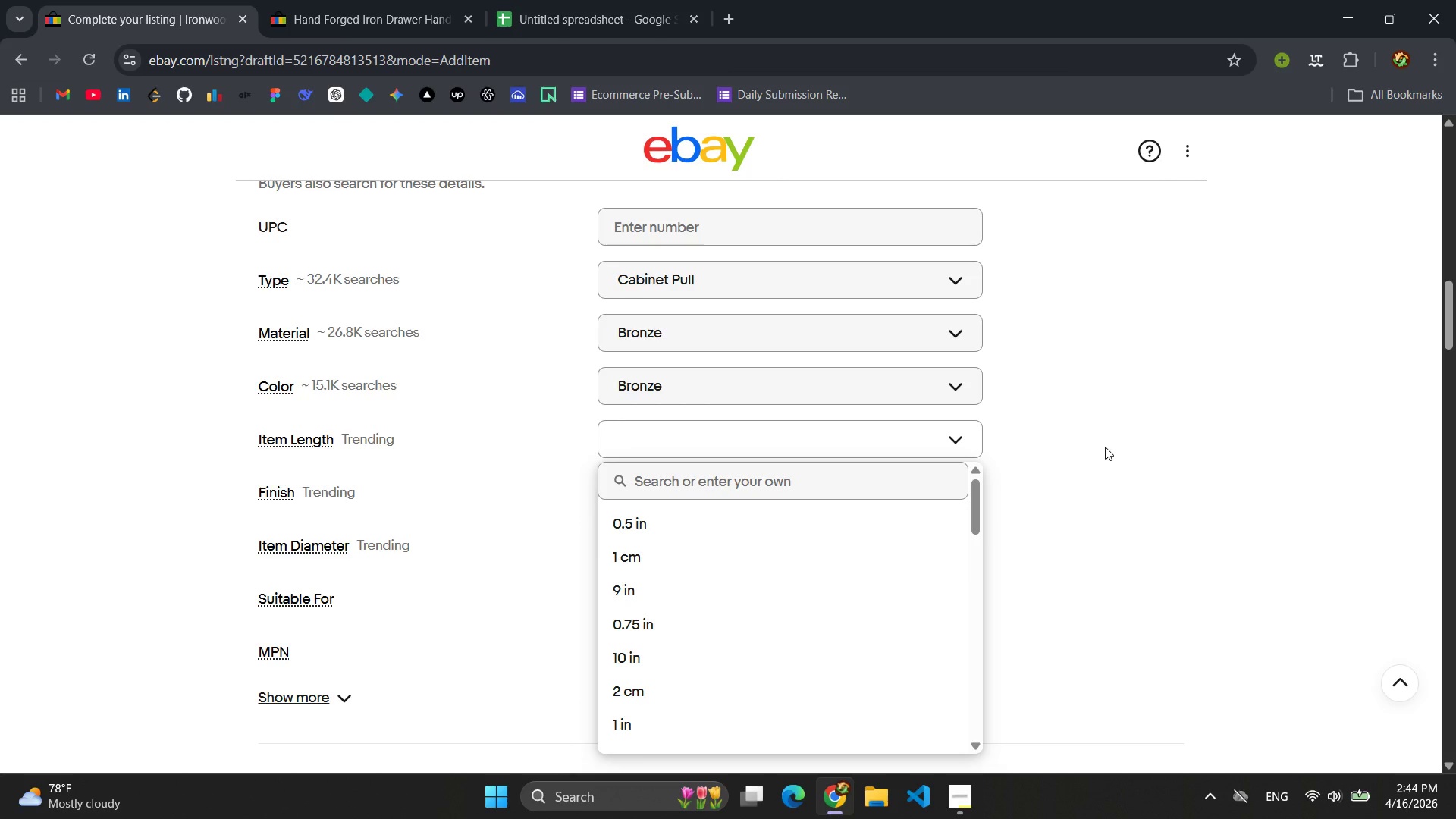 
left_click([1104, 447])
 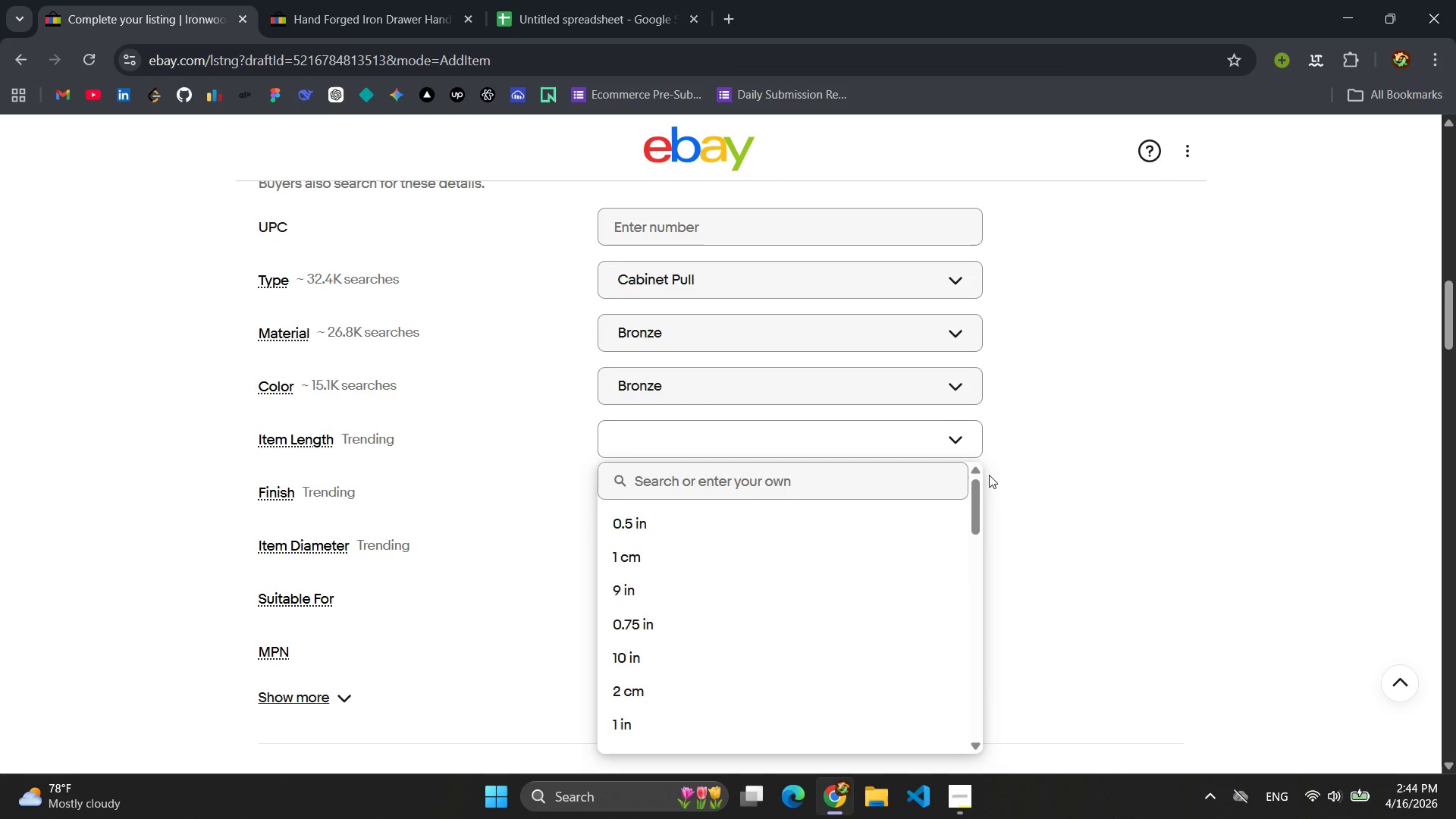 
left_click([959, 438])
 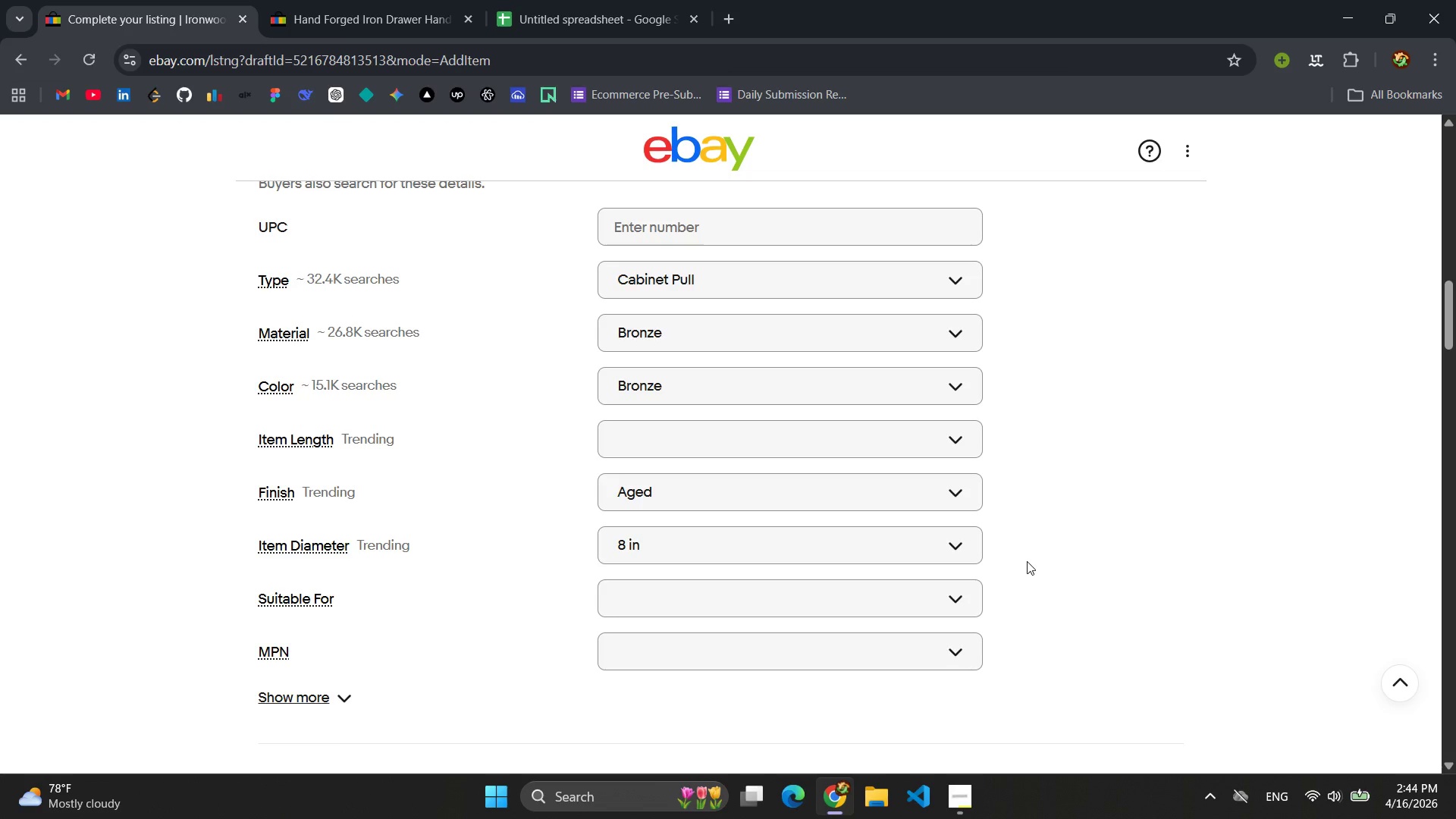 
wait(6.77)
 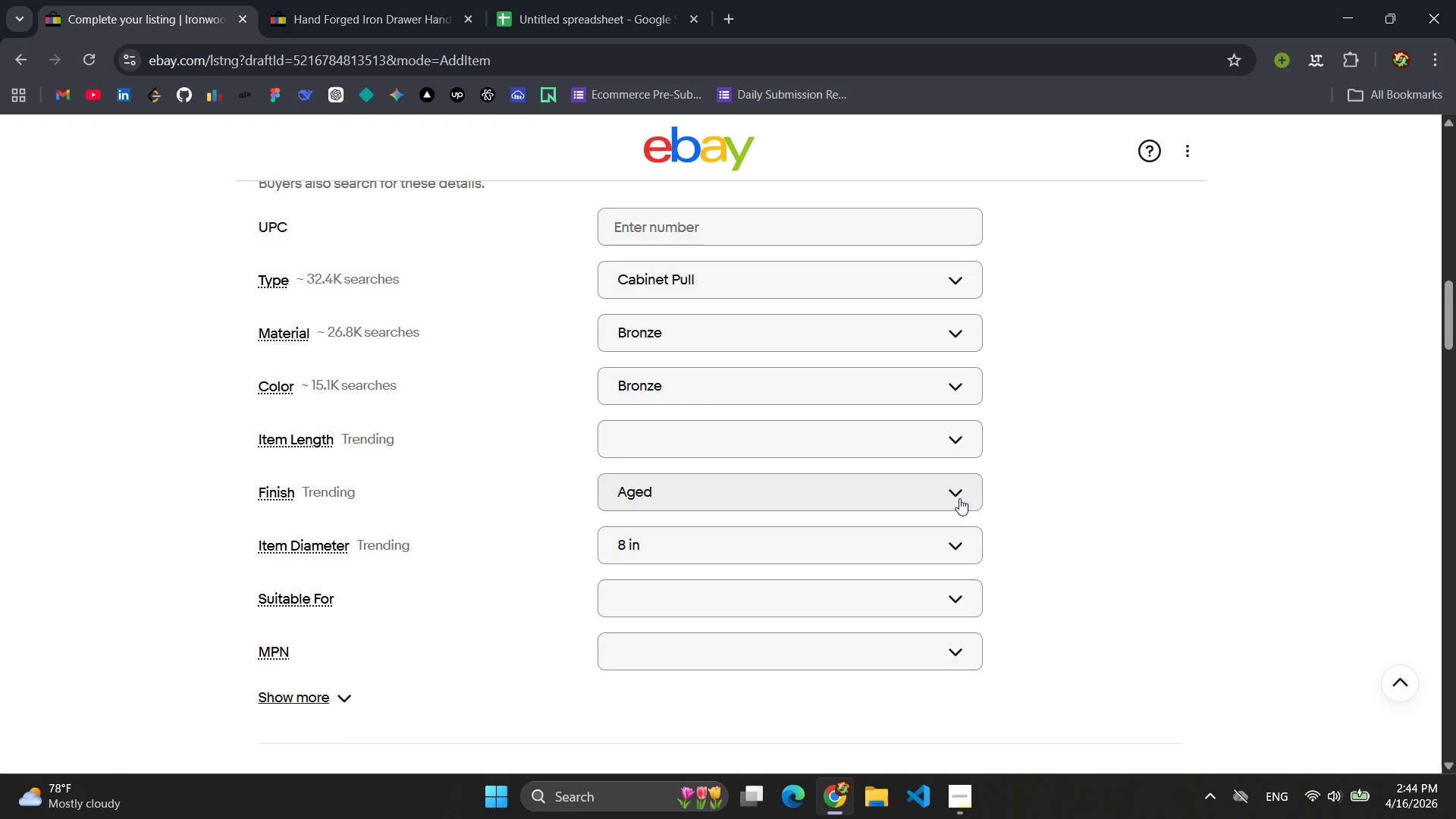 
scroll: coordinate [1001, 551], scroll_direction: down, amount: 2.0
 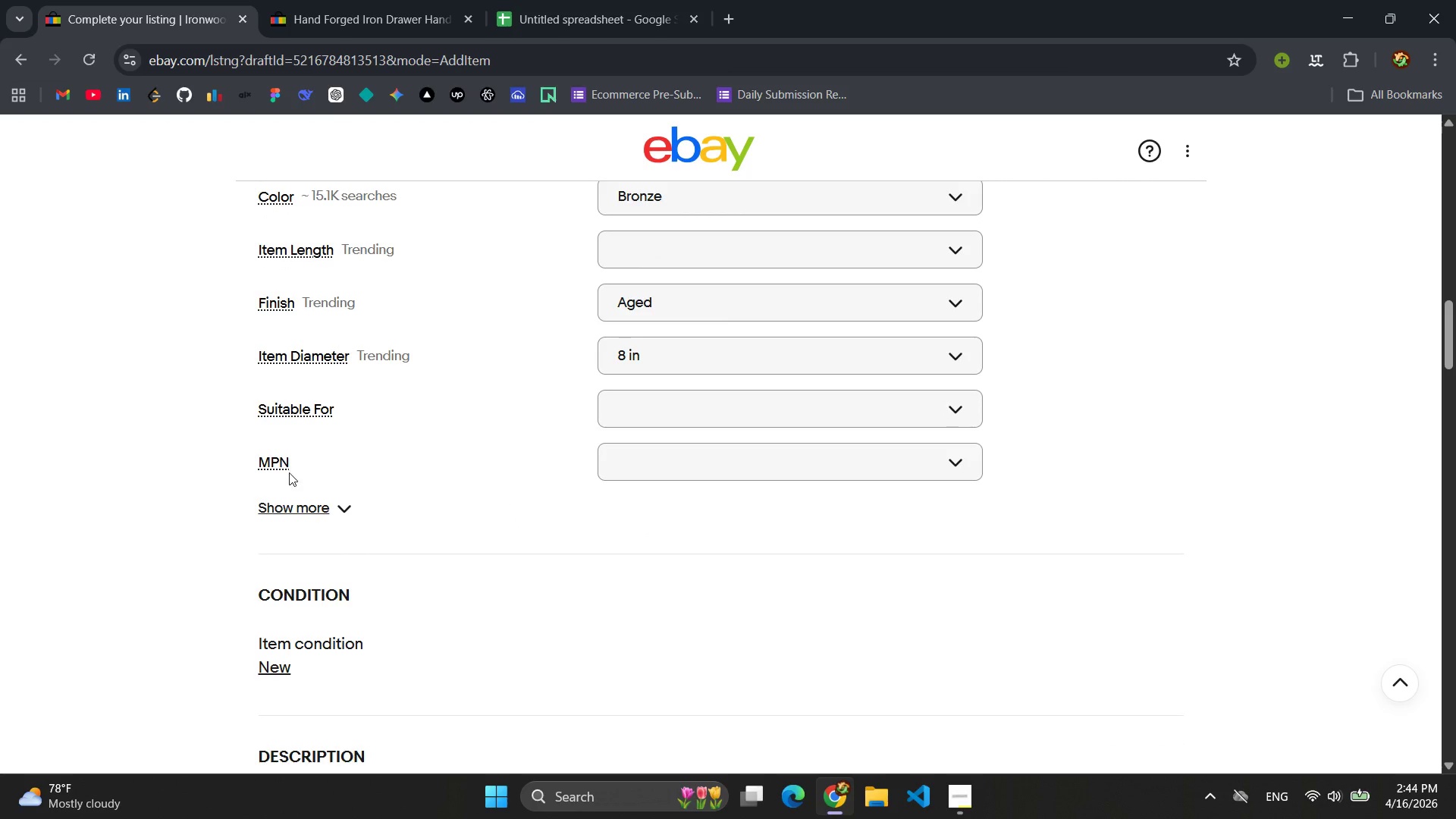 
left_click([638, 469])
 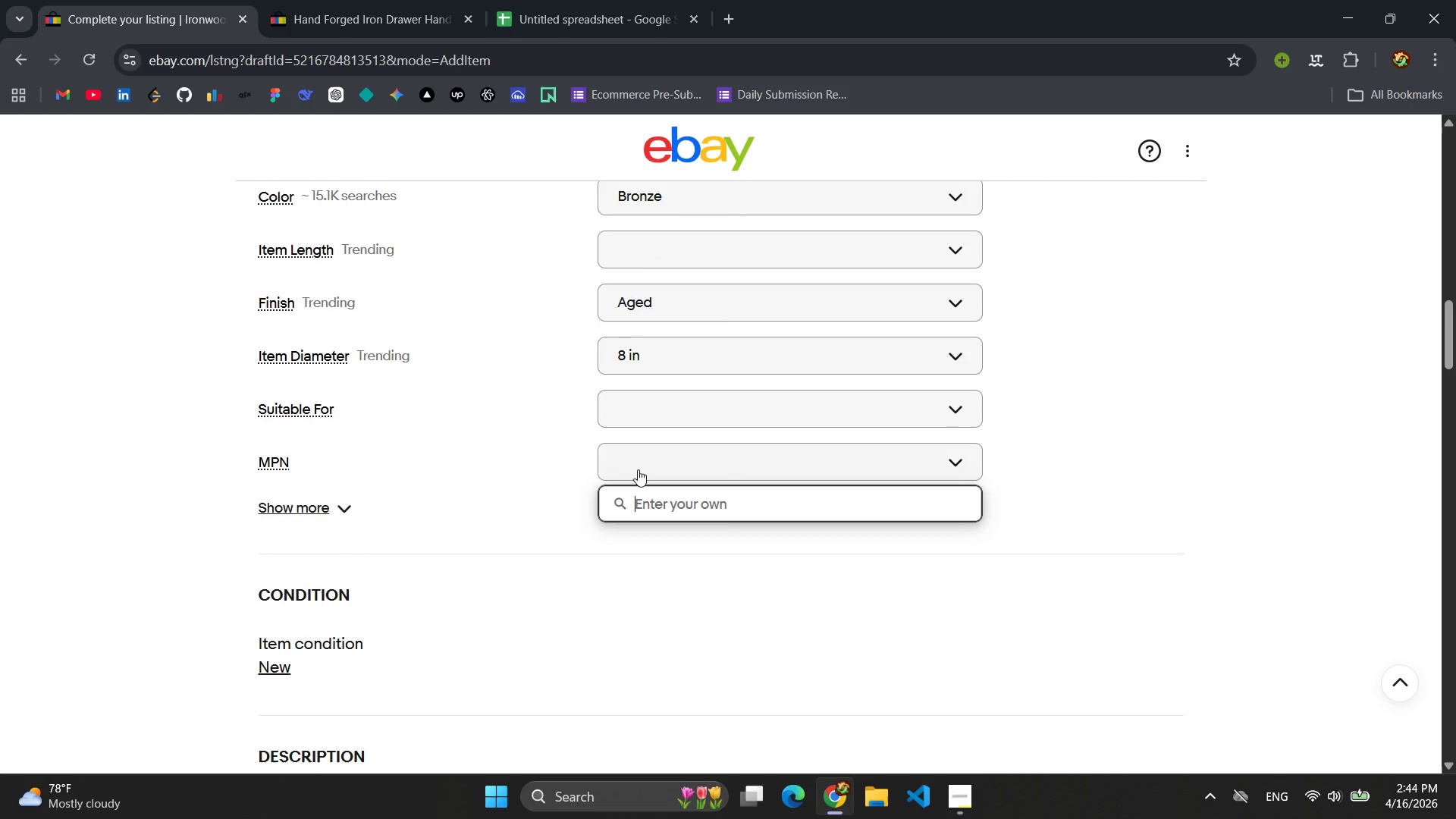 
type(Does Not Apply)
 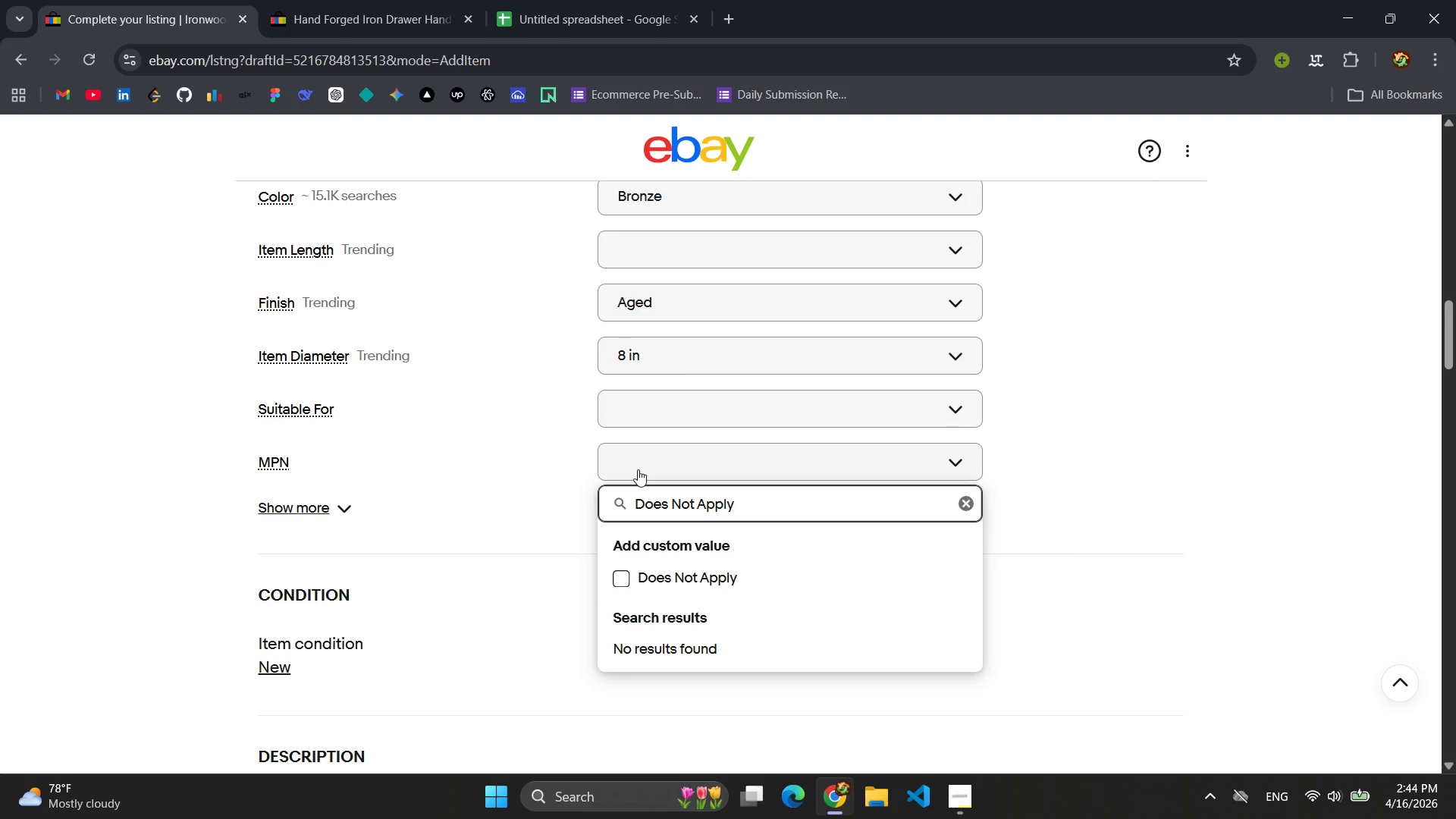 
key(Enter)
 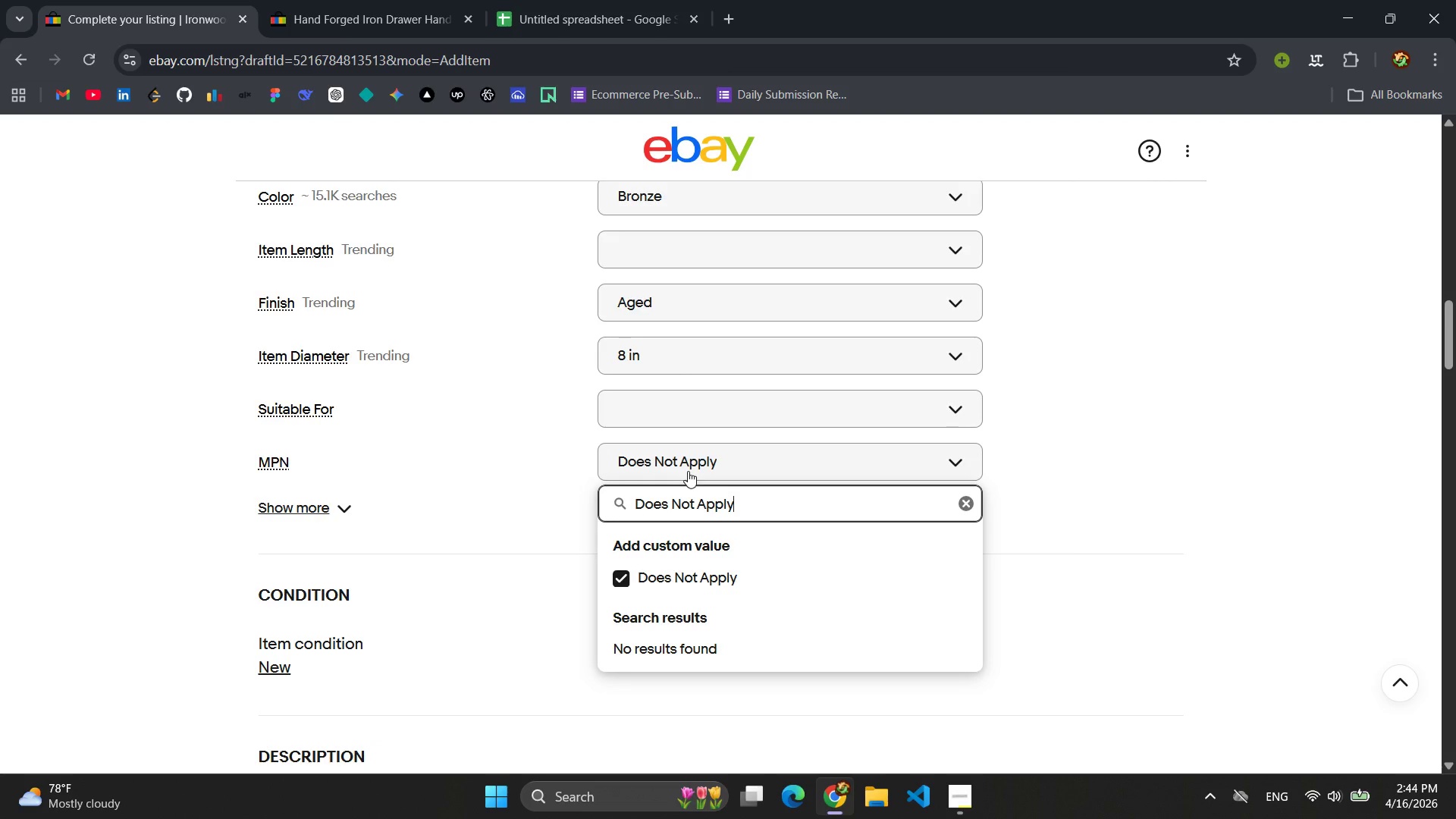 
left_click([1046, 473])
 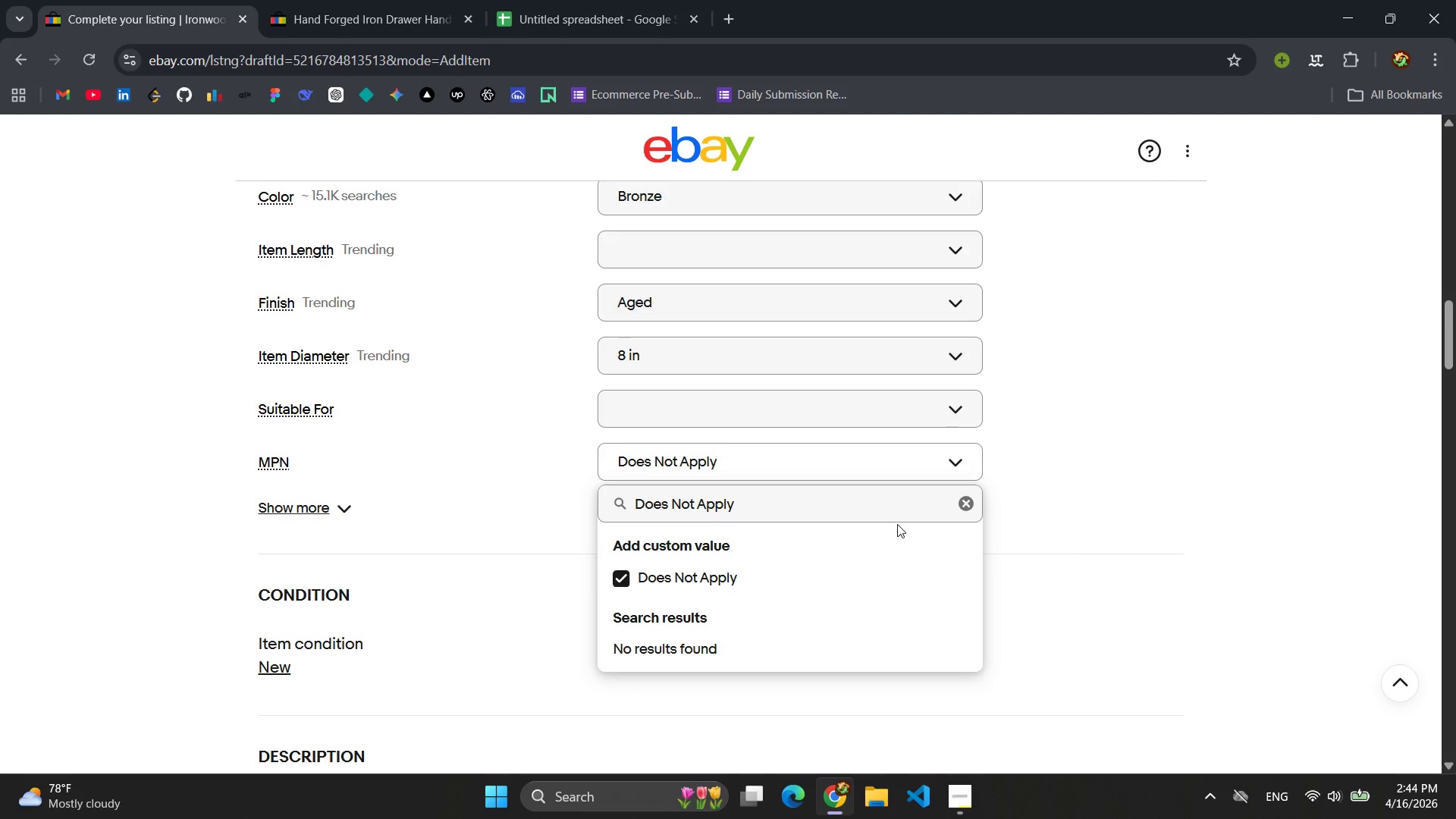 
left_click([877, 509])
 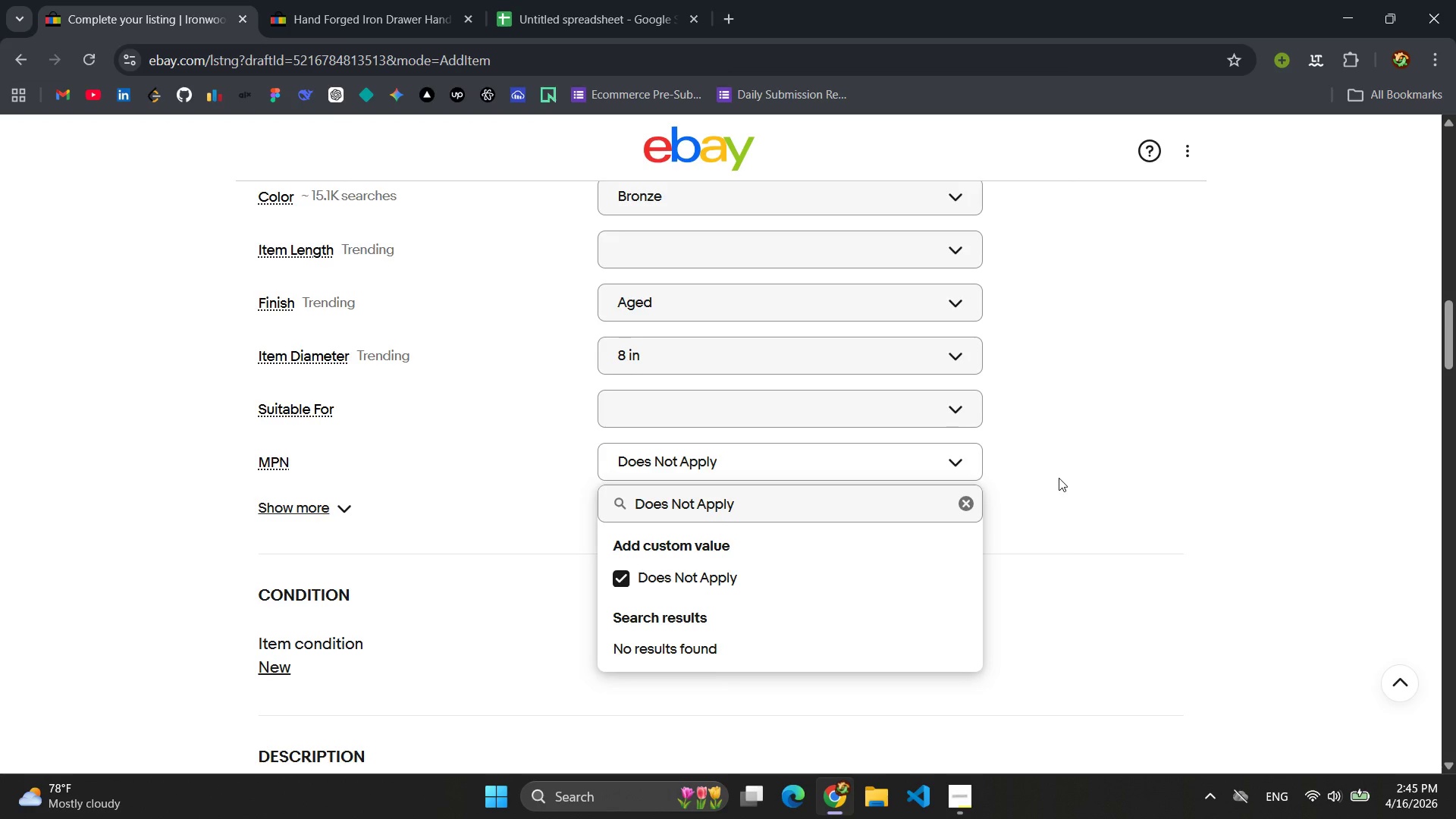 
double_click([1059, 478])
 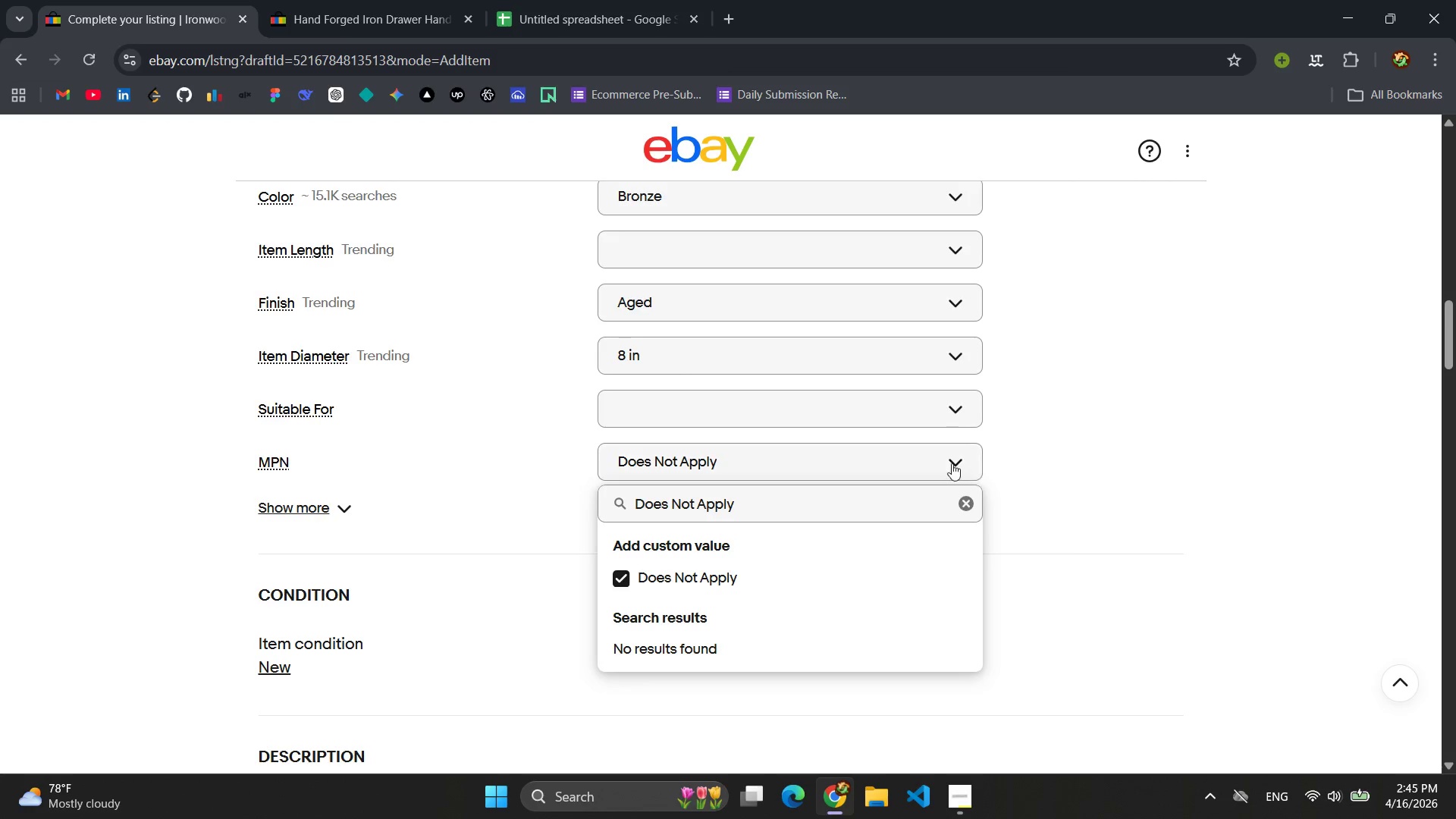 
left_click([952, 463])
 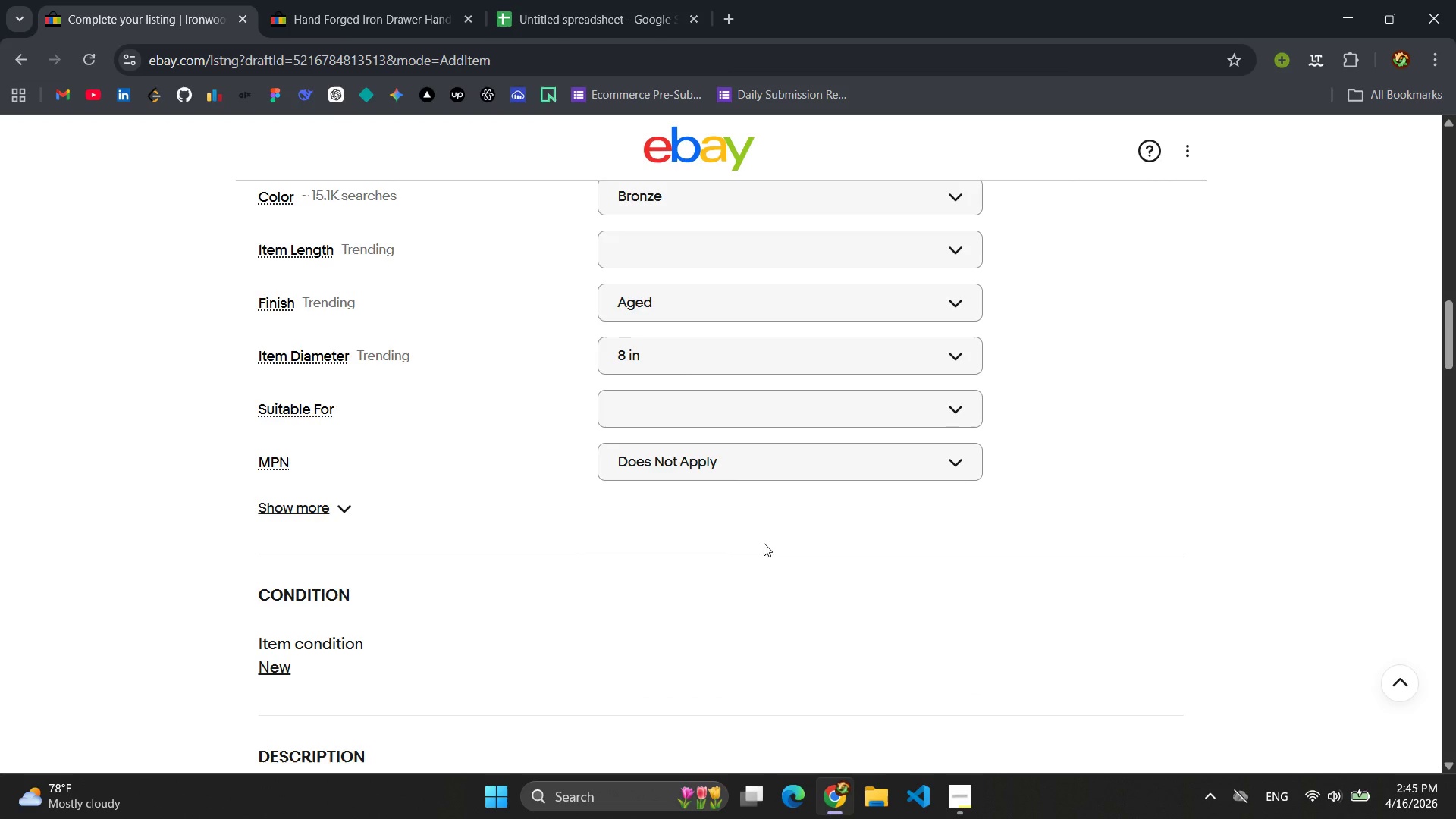 
wait(6.8)
 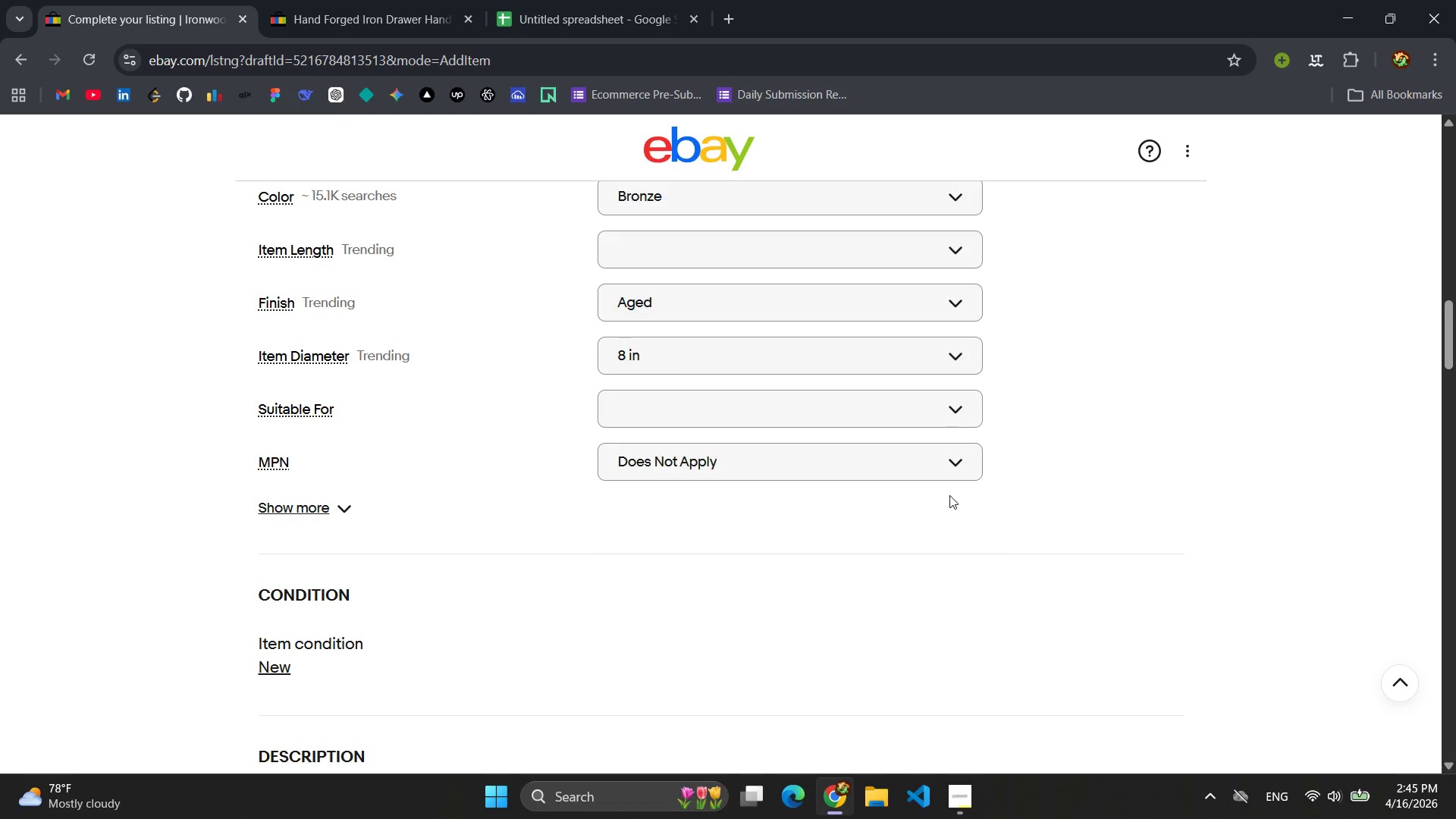 
scroll: coordinate [598, 556], scroll_direction: up, amount: 2.0
 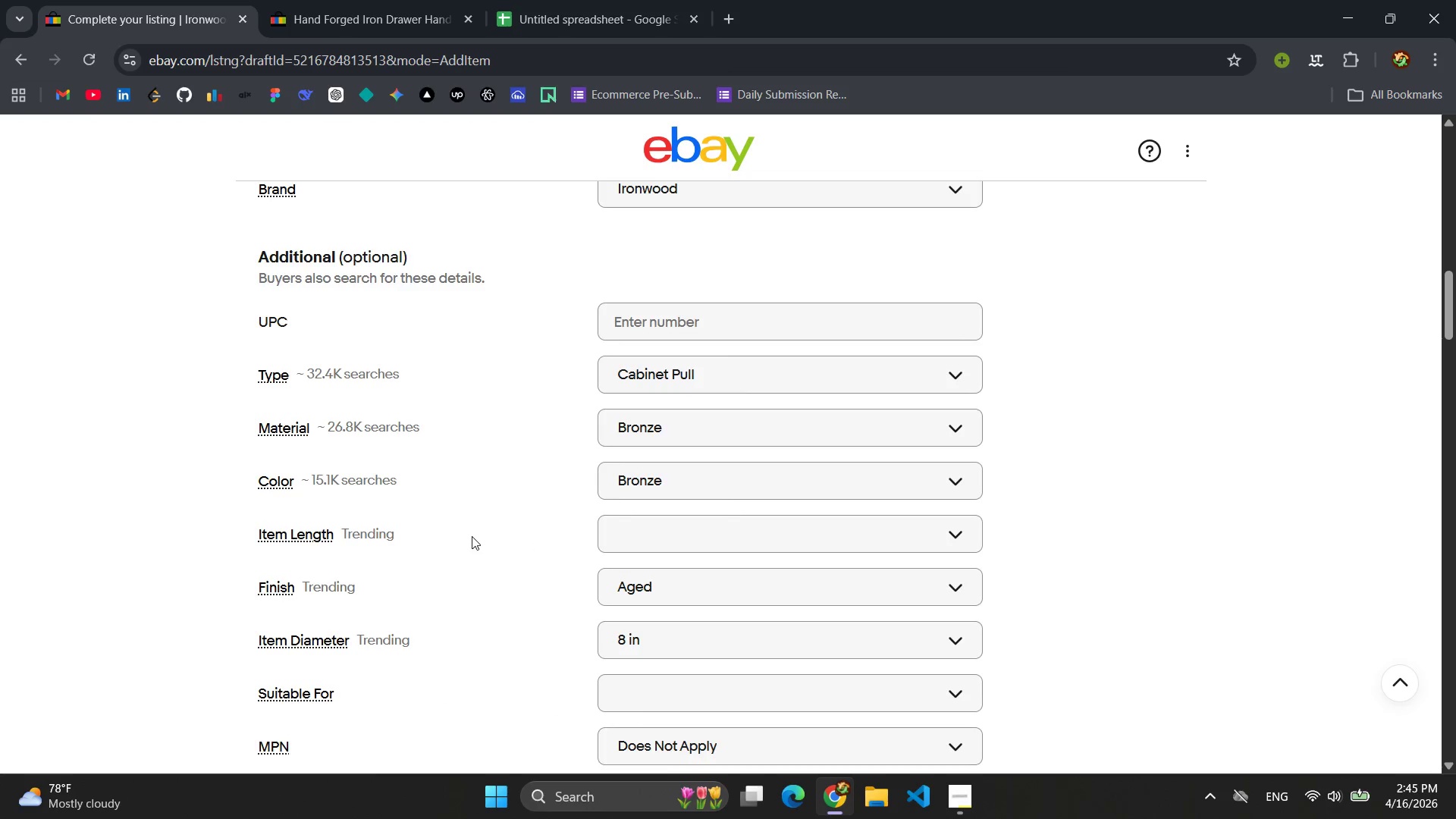 
scroll: coordinate [527, 453], scroll_direction: down, amount: 2.0
 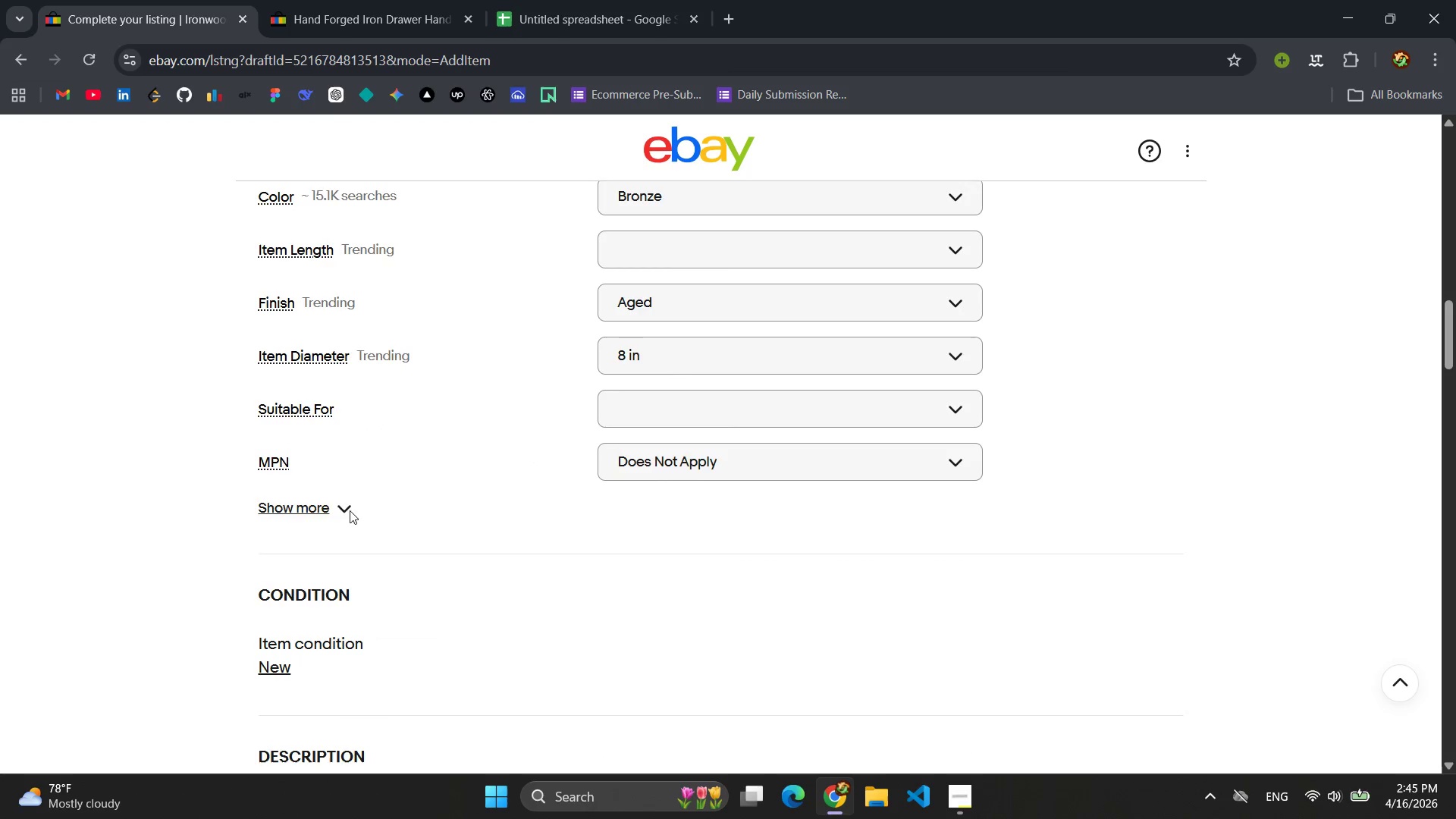 
left_click([348, 510])
 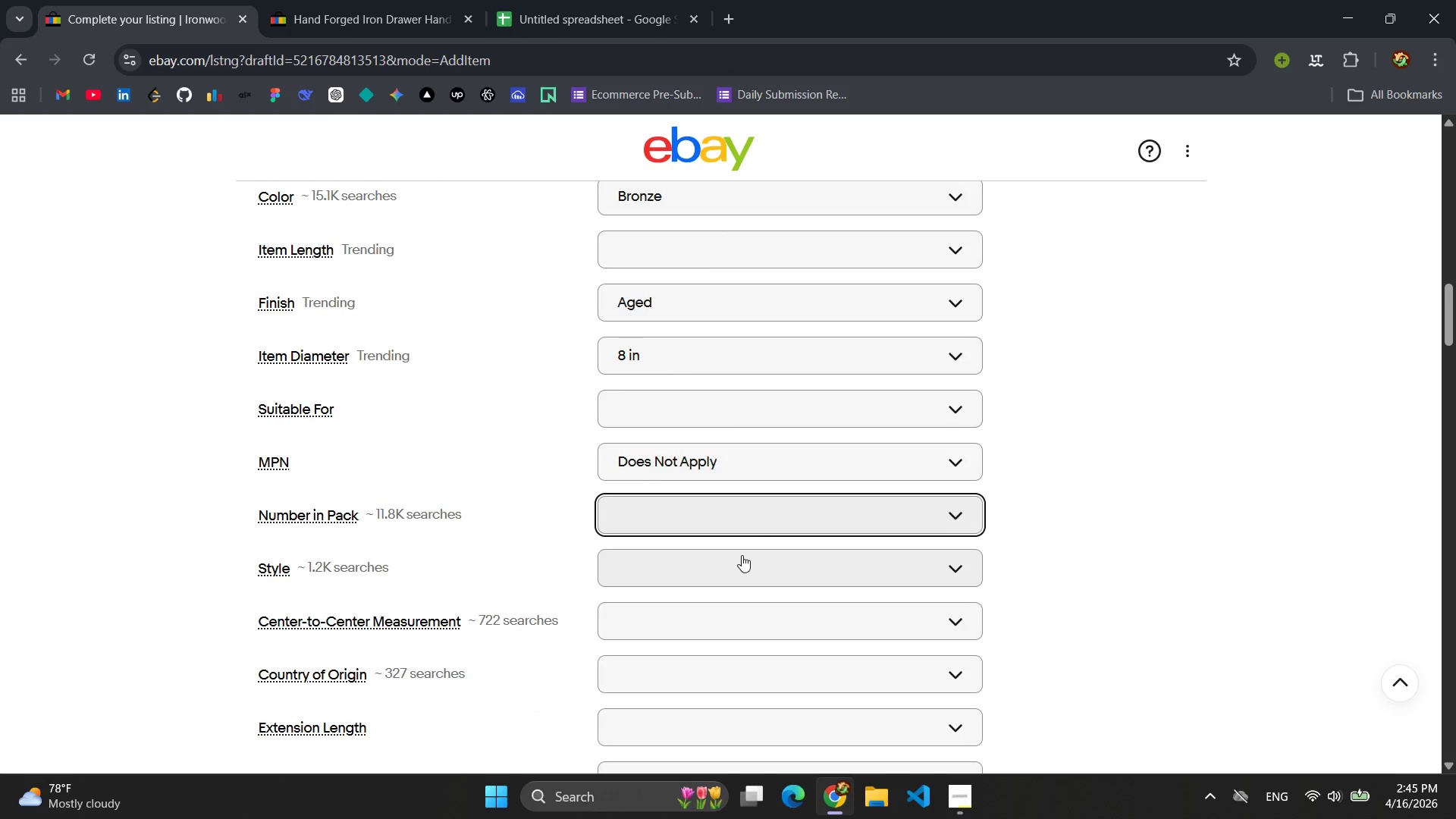 
left_click([722, 561])
 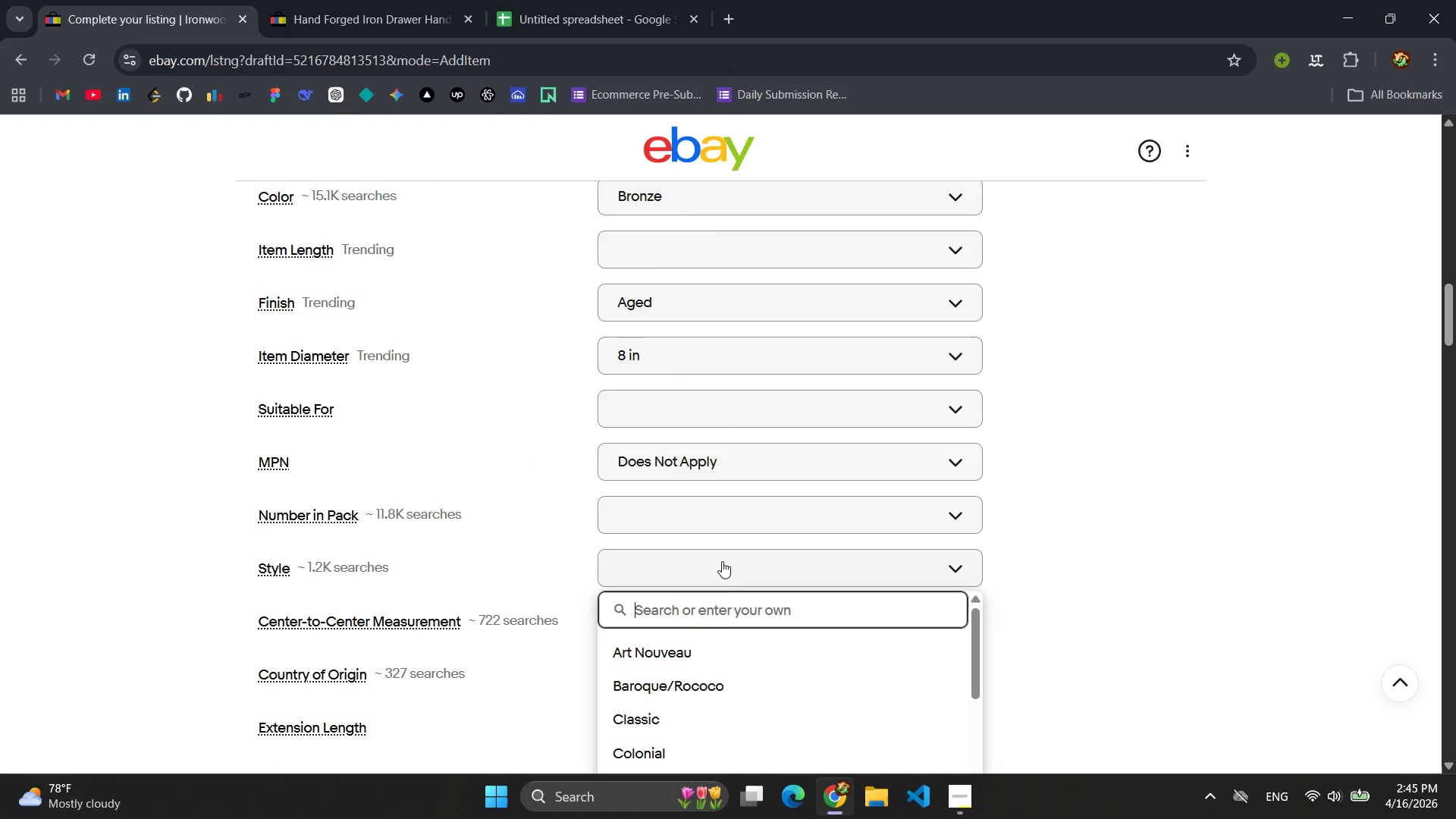 
type(Indsu)
key(Backspace)
key(Backspace)
type(ustrial Farmhouse)
 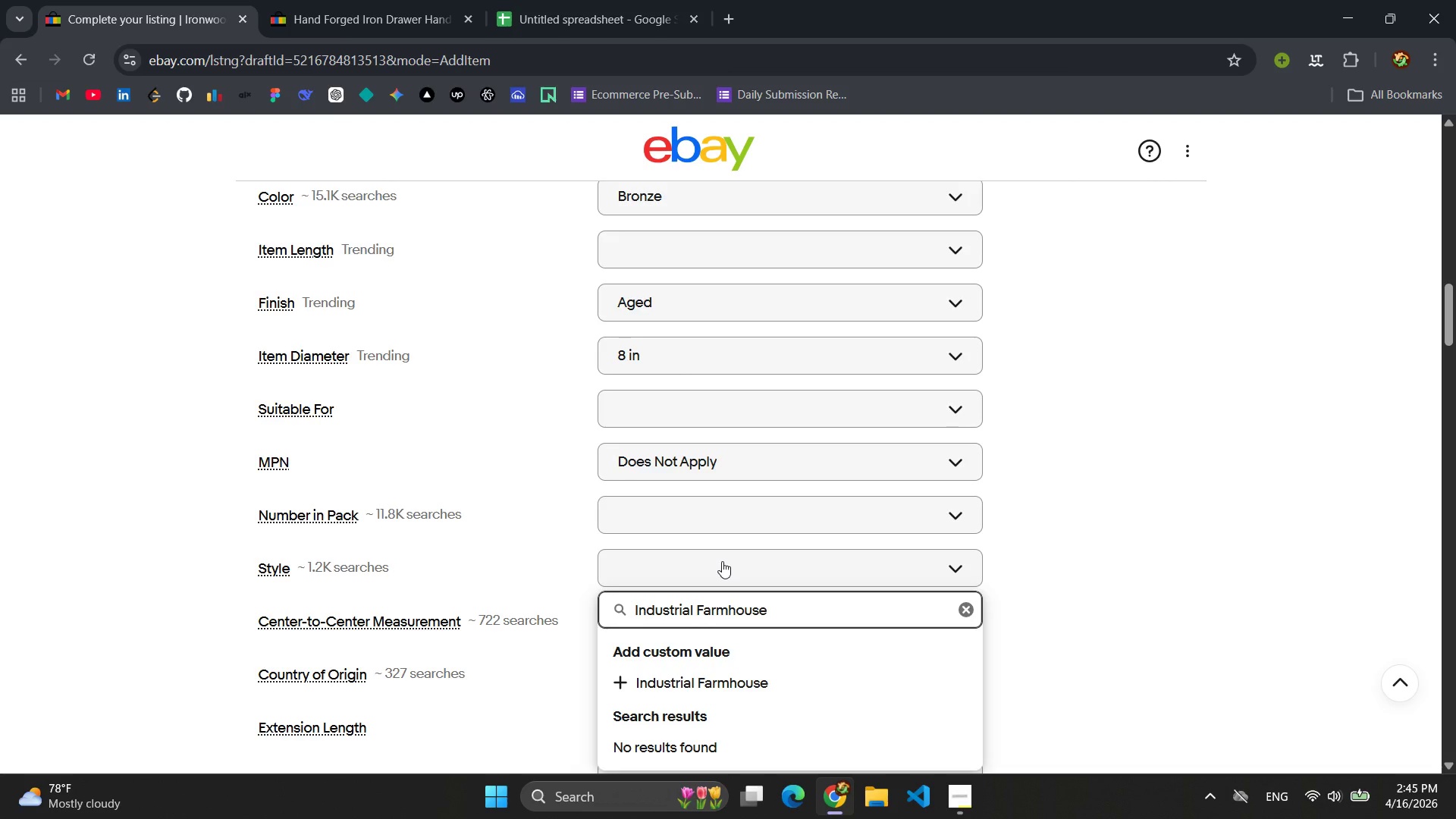 
key(Enter)
 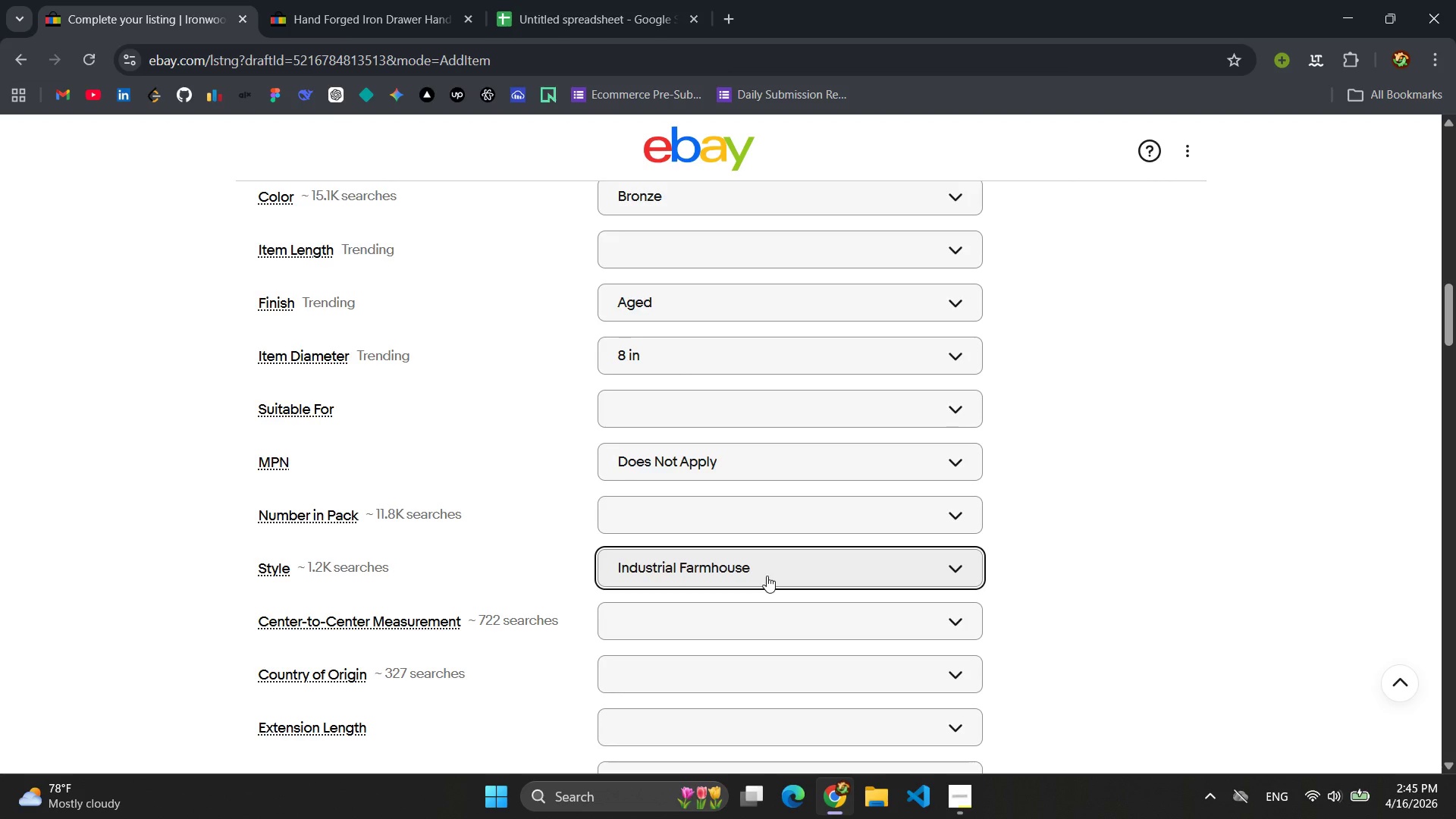 
wait(10.38)
 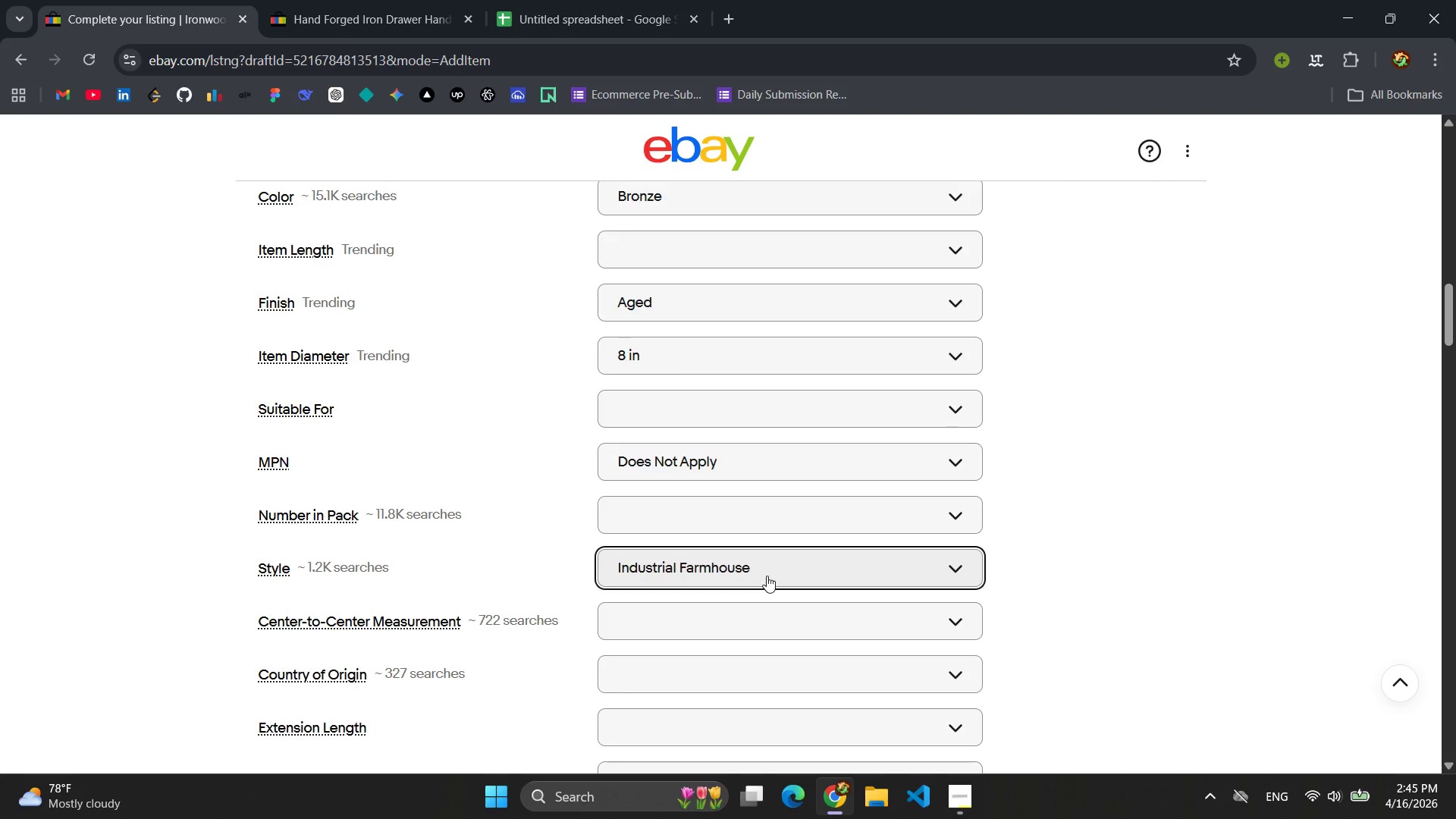 
scroll: coordinate [480, 669], scroll_direction: down, amount: 4.0
 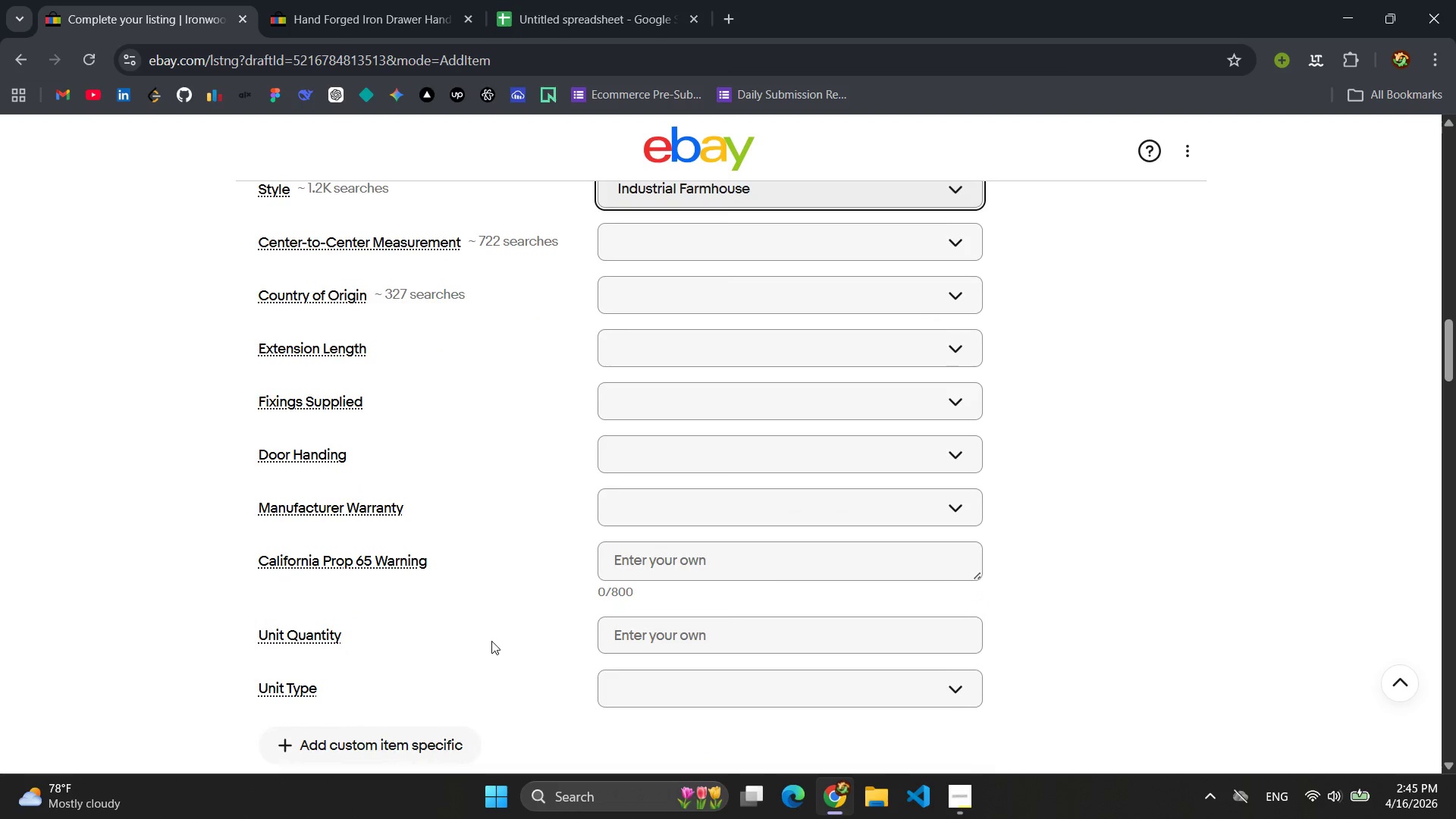 
scroll: coordinate [493, 639], scroll_direction: up, amount: 4.0
 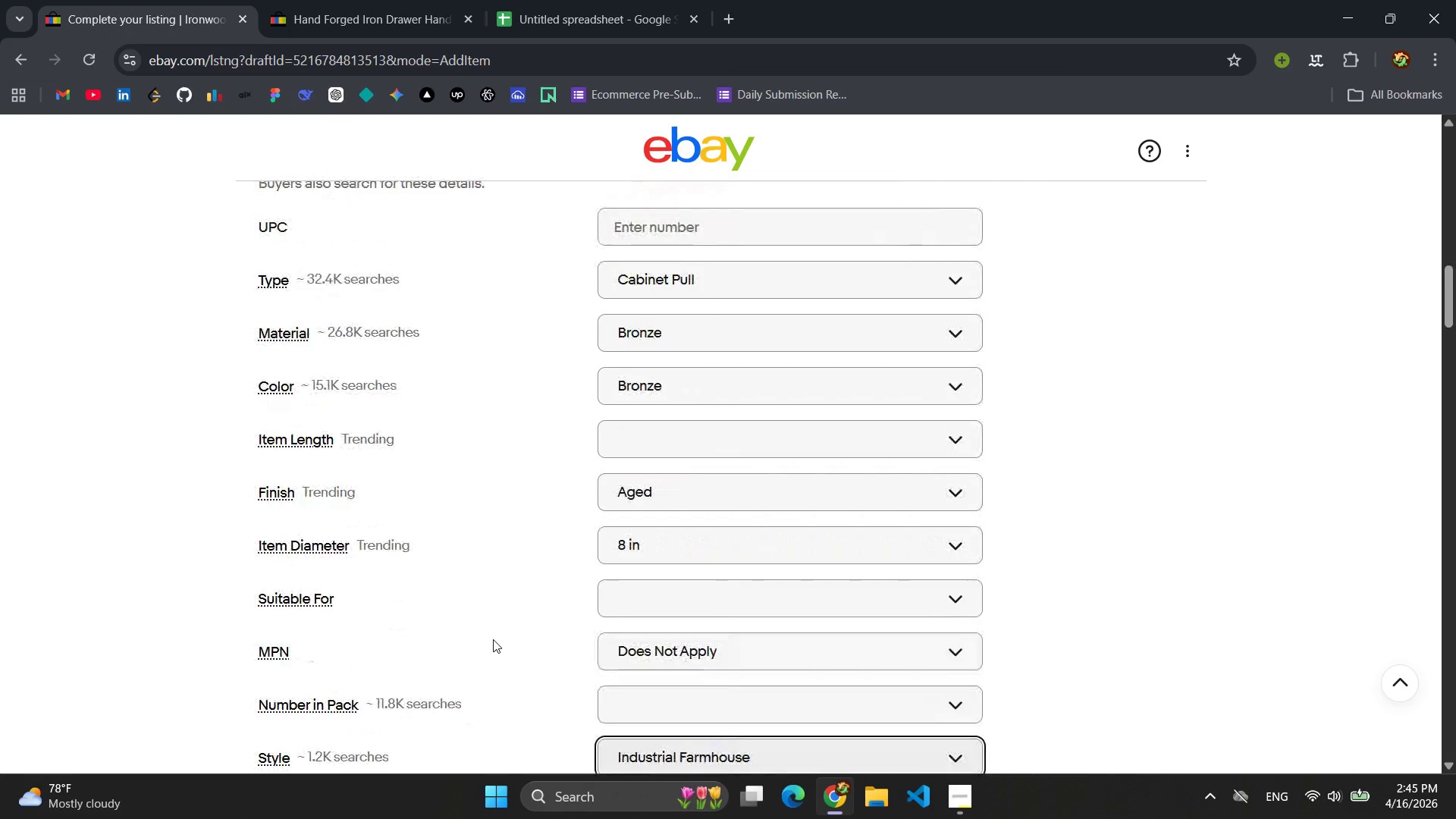 
scroll: coordinate [493, 639], scroll_direction: down, amount: 7.0
 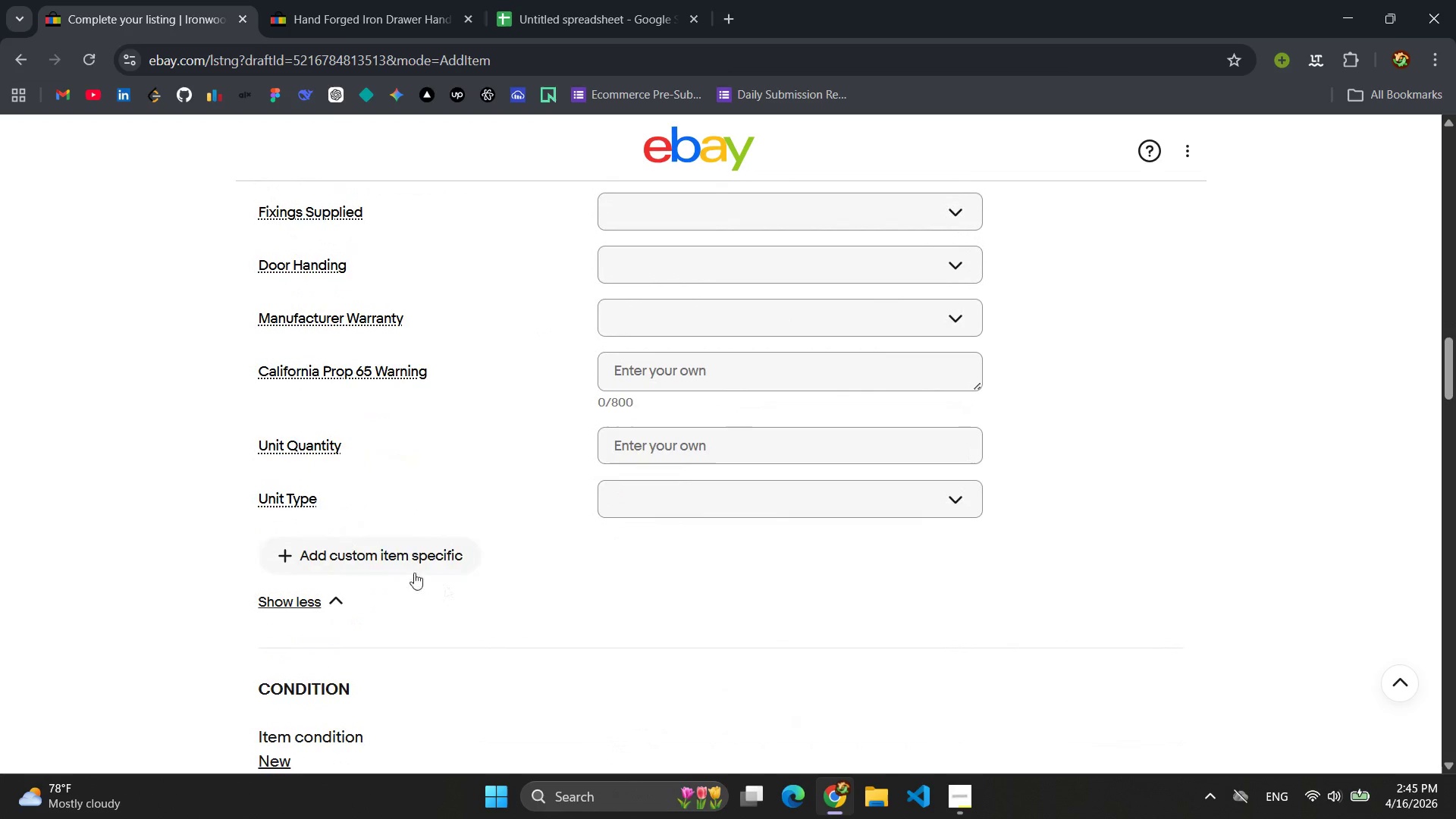 
left_click([374, 563])
 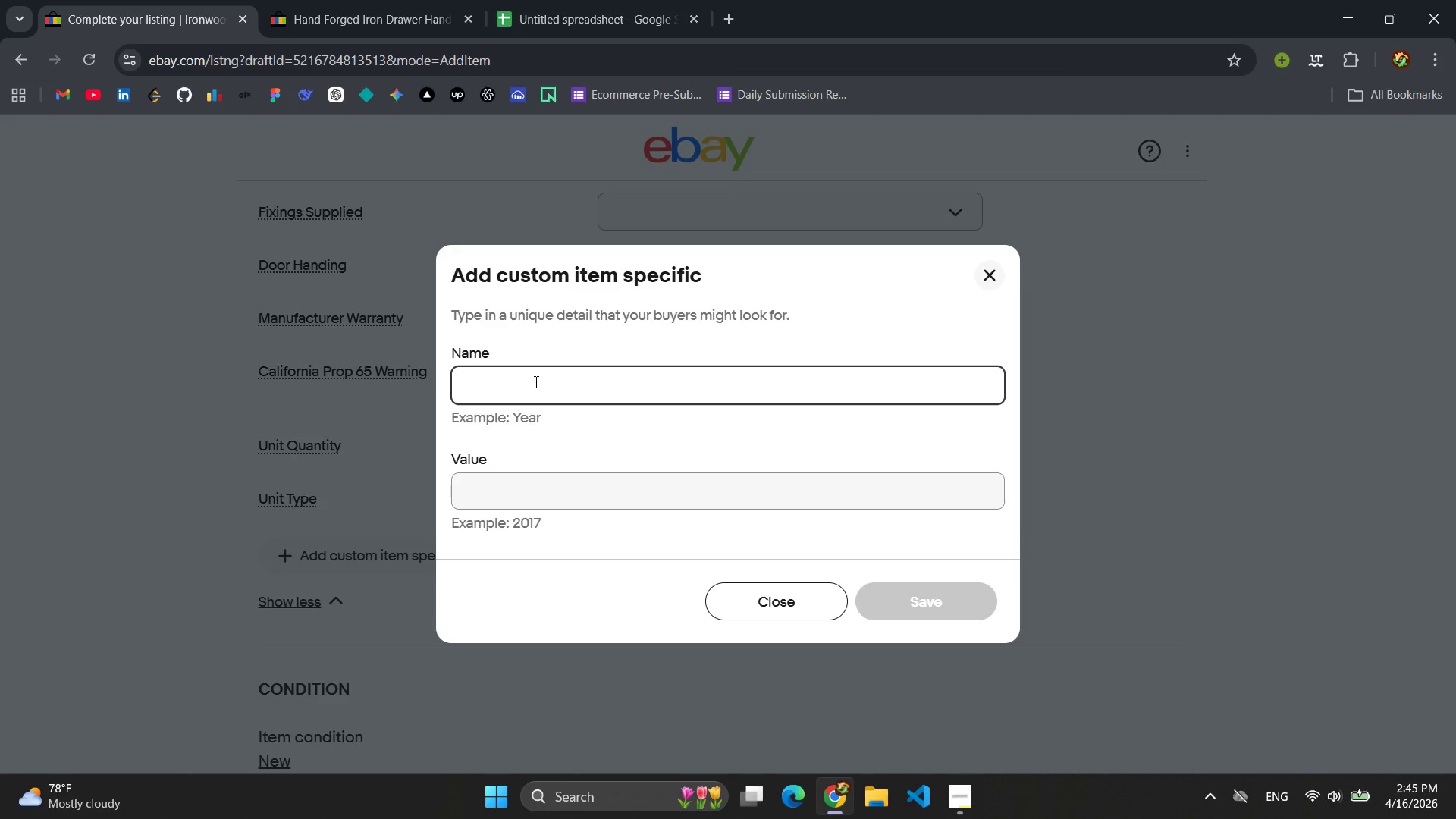 
type(Appi)
key(Backspace)
type(licaito)
key(Backspace)
key(Backspace)
key(Backspace)
 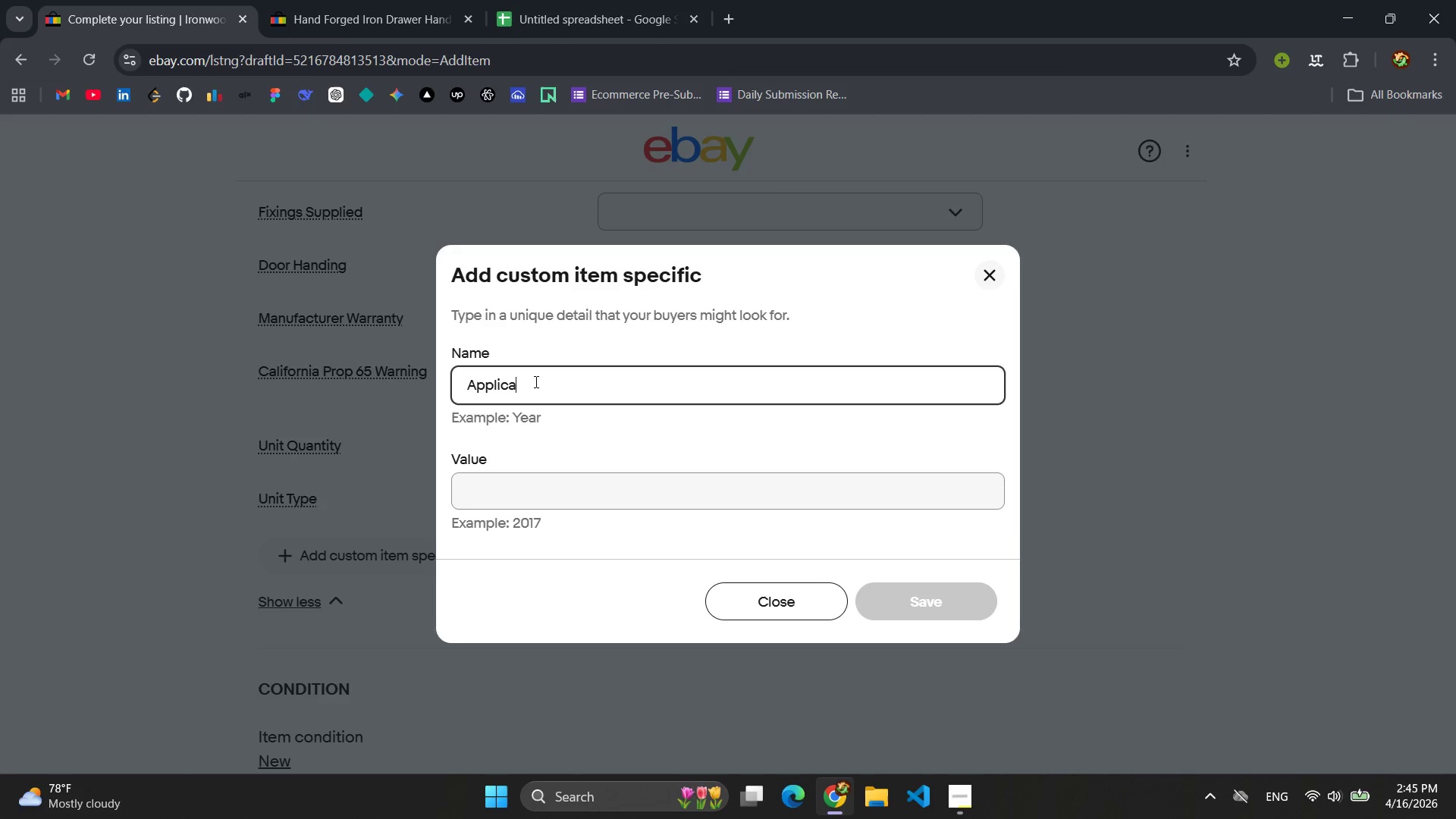 
type(tion )
 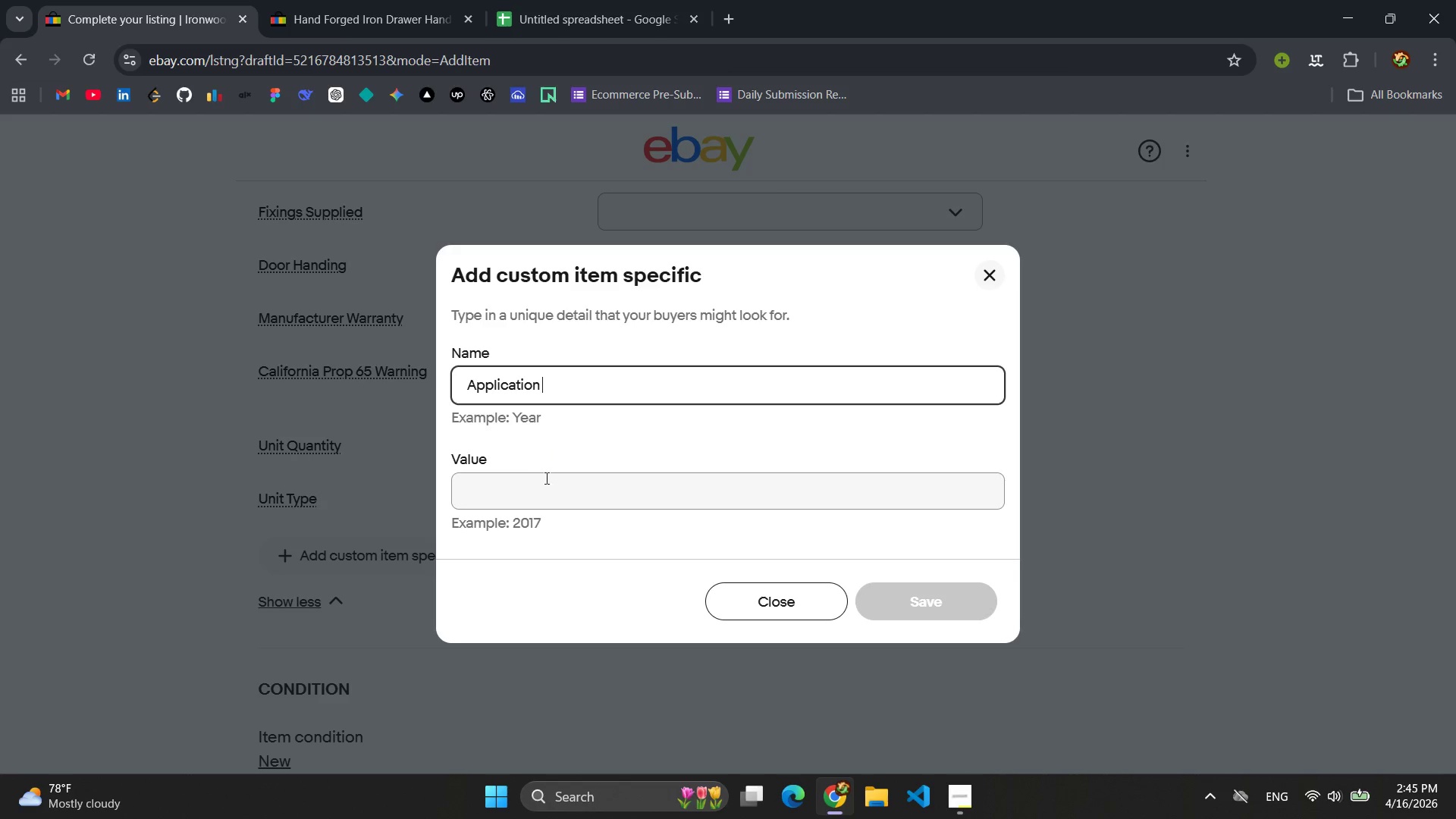 
left_click([540, 491])
 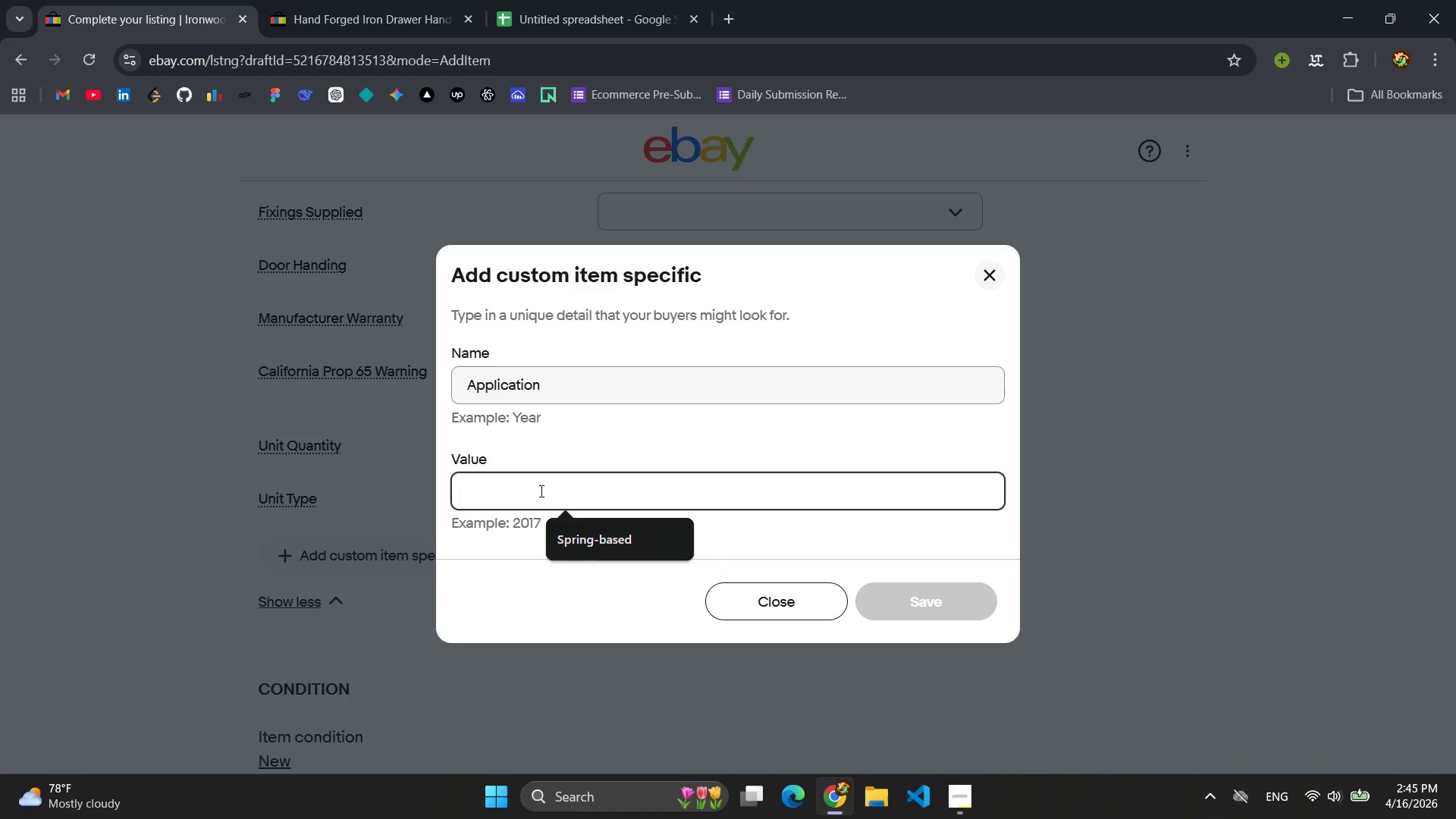 
type(Cai)
key(Backspace)
type(binery)
 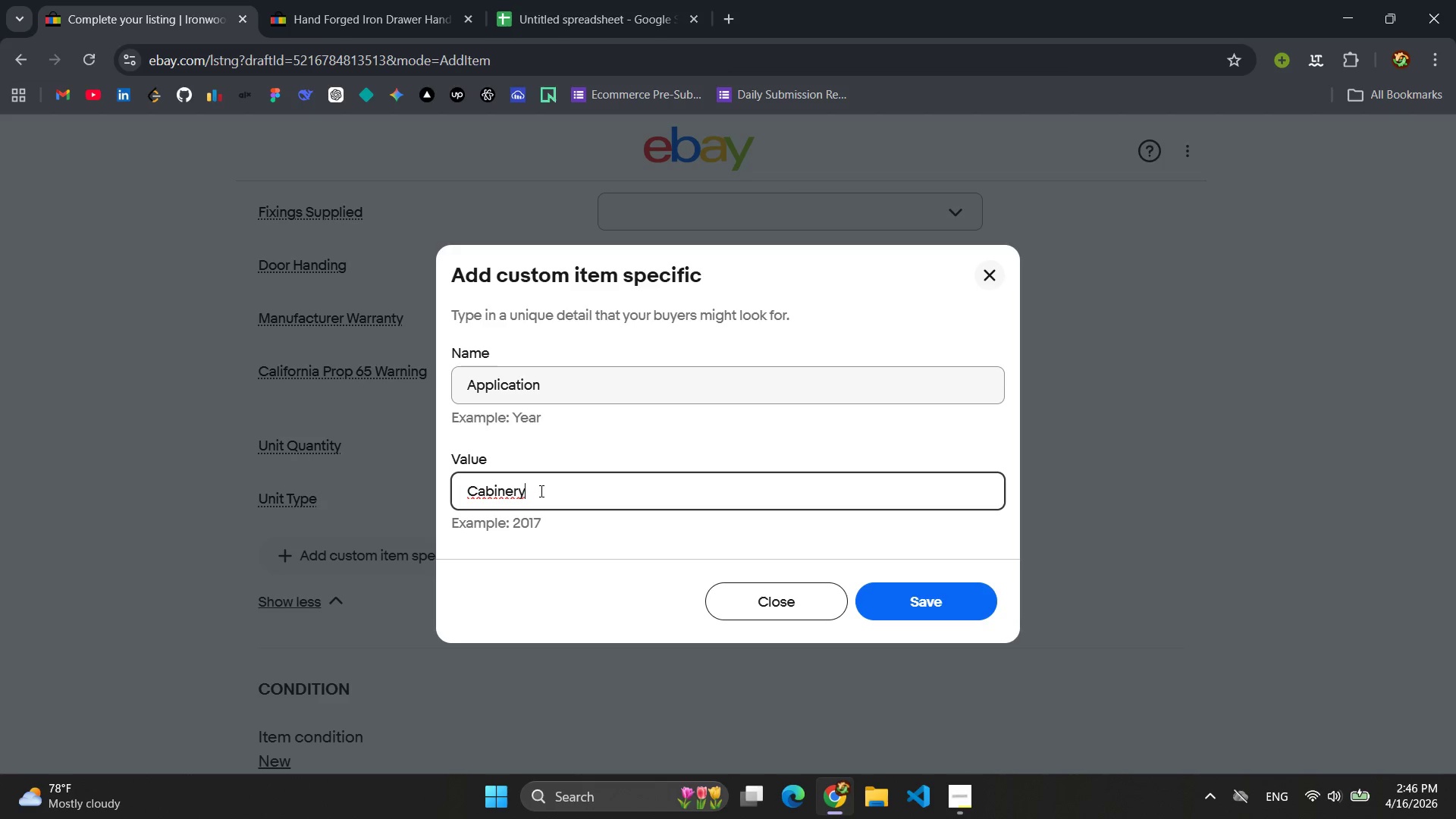 
wait(6.05)
 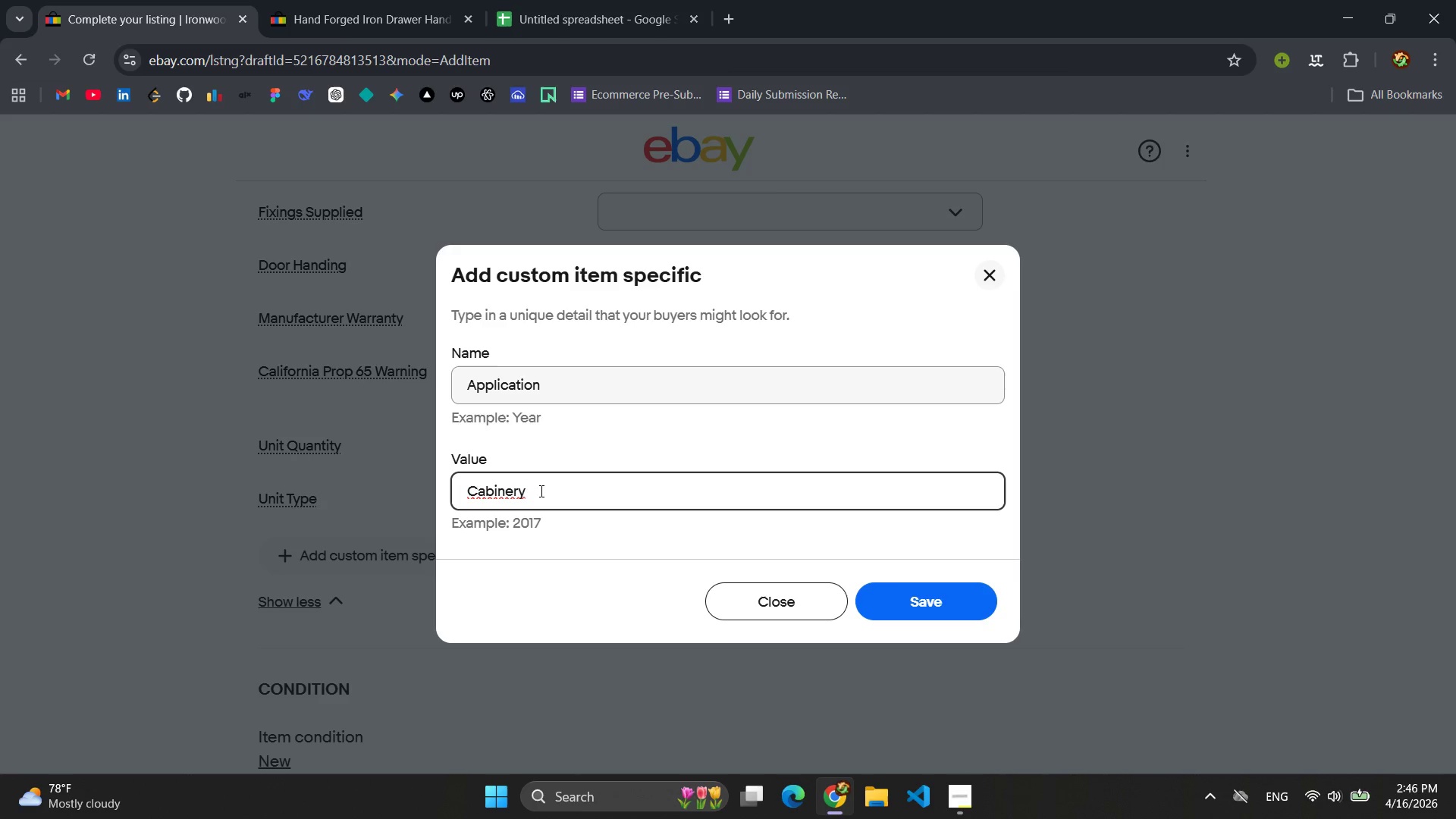 
key(Backspace)
key(Backspace)
type(r)
key(Backspace)
type(try)
 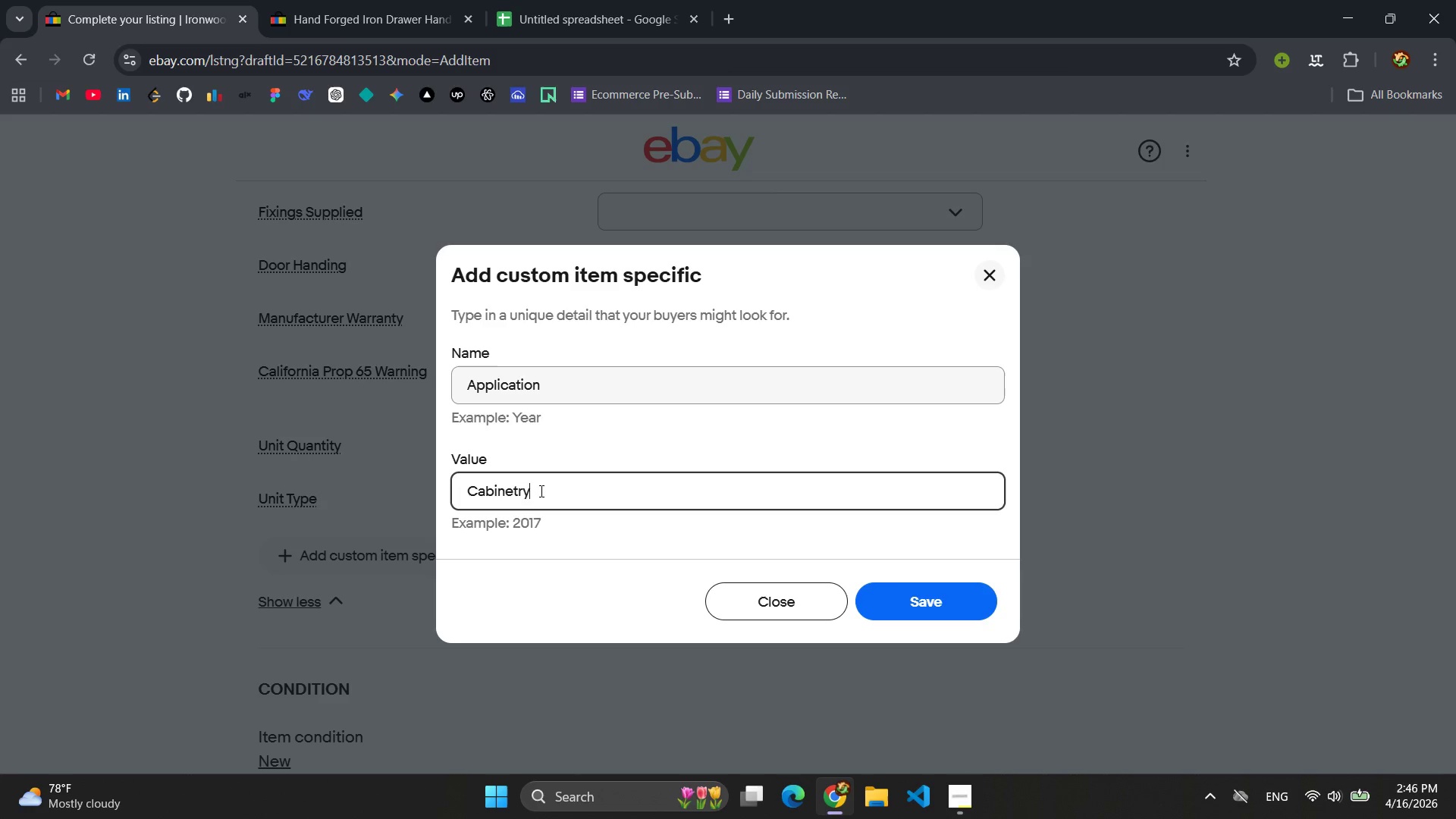 
key(Enter)
 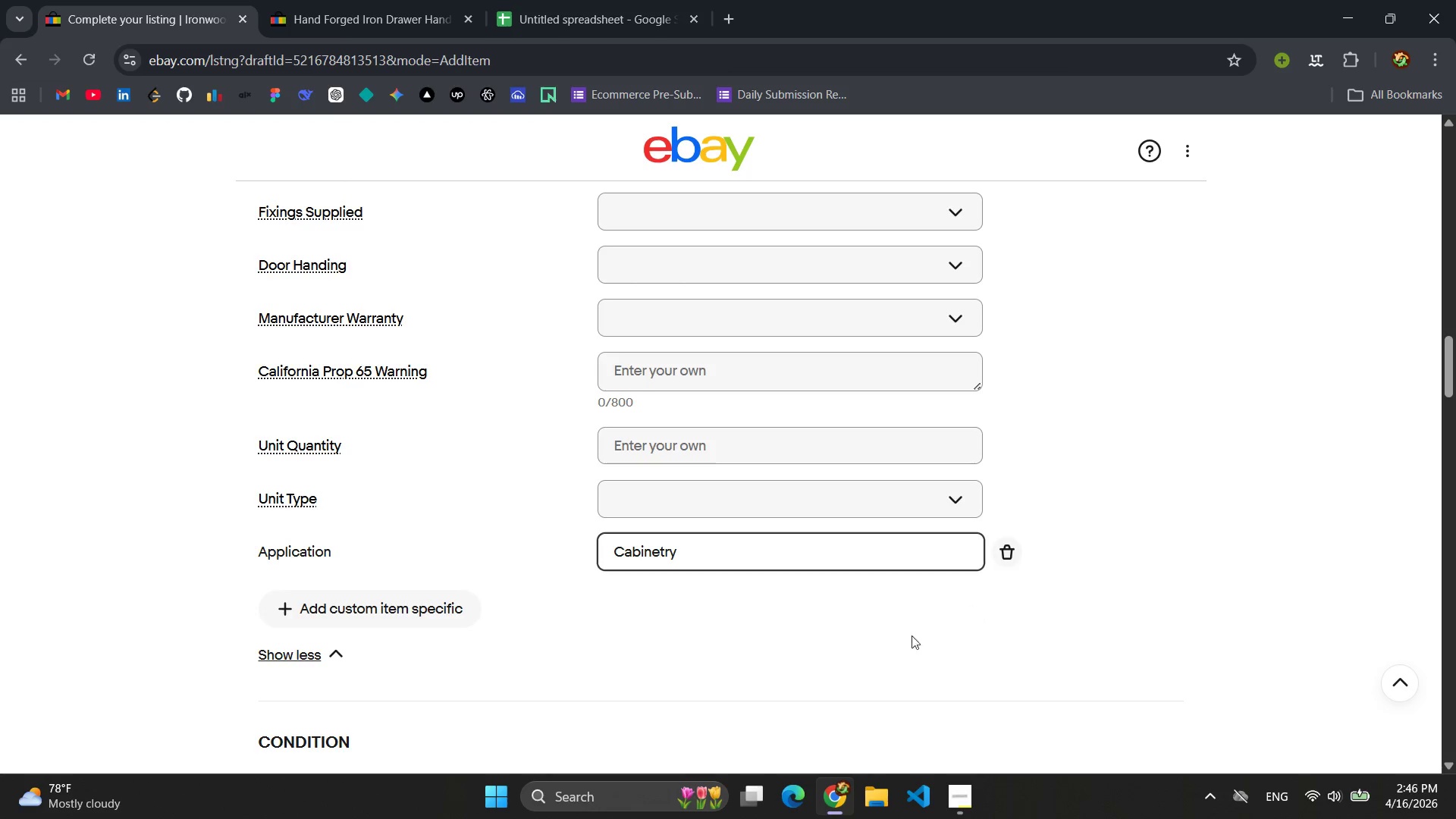 
scroll: coordinate [582, 548], scroll_direction: down, amount: 6.0
 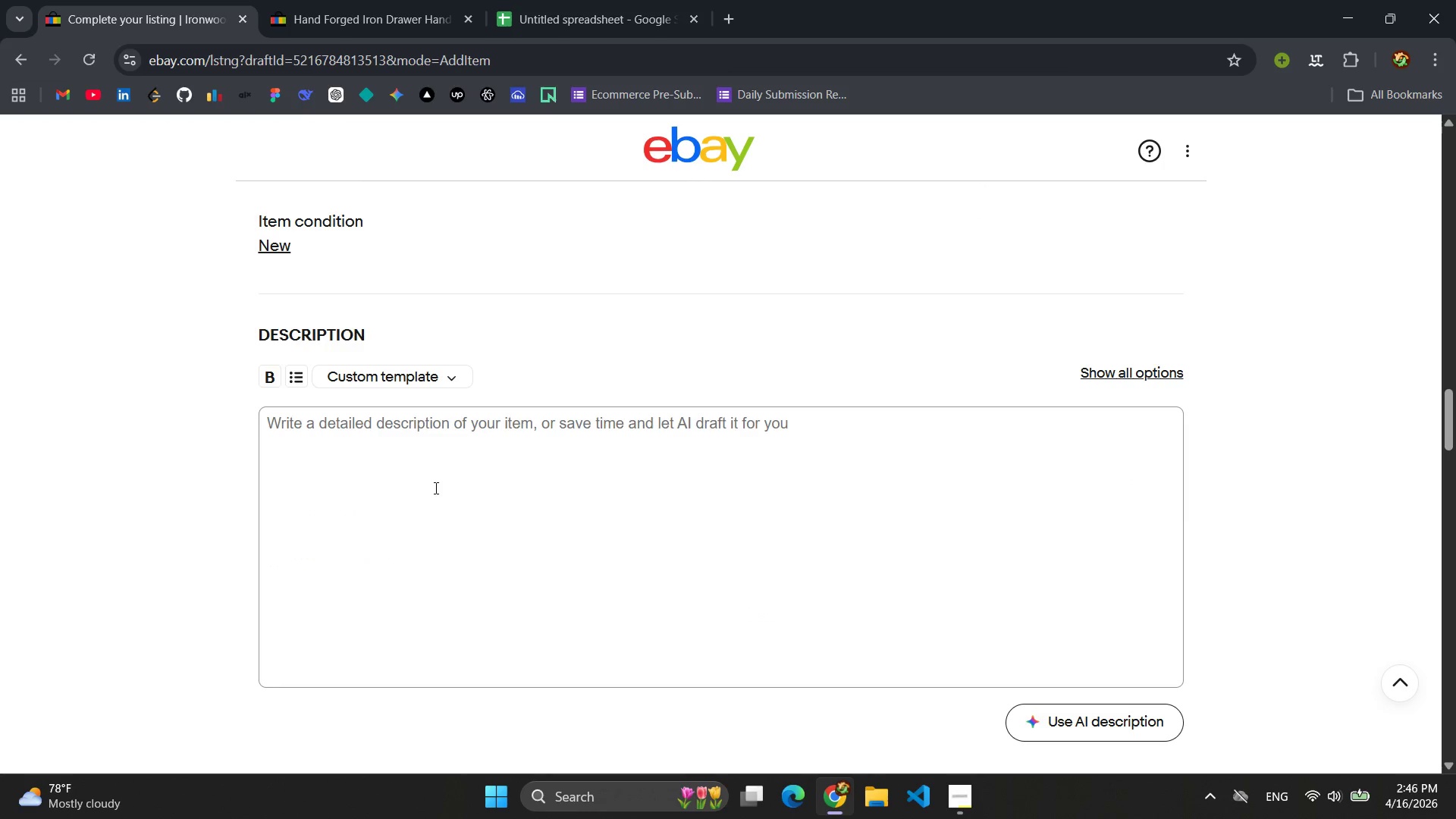 
left_click([433, 487])
 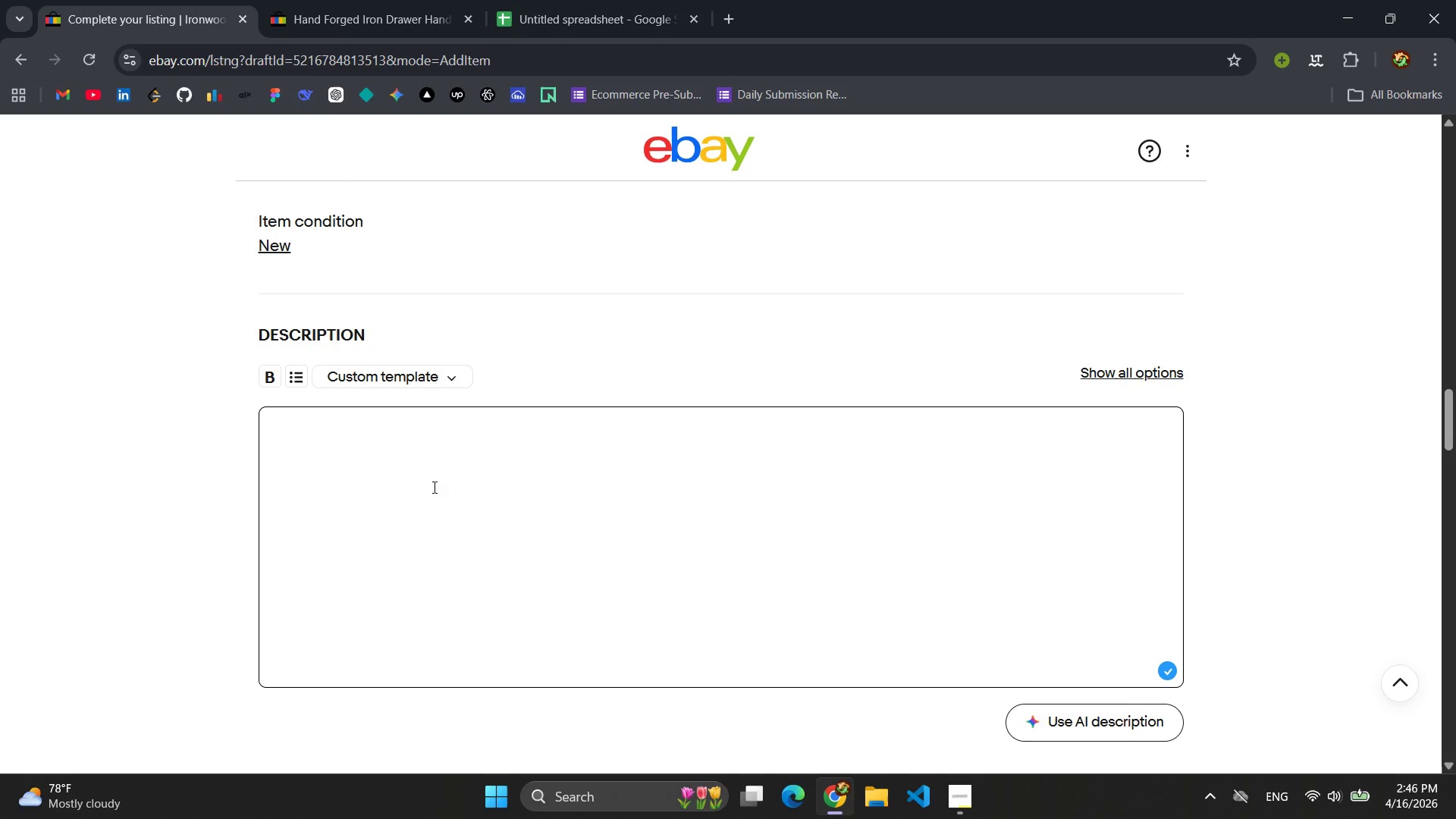 
wait(11.97)
 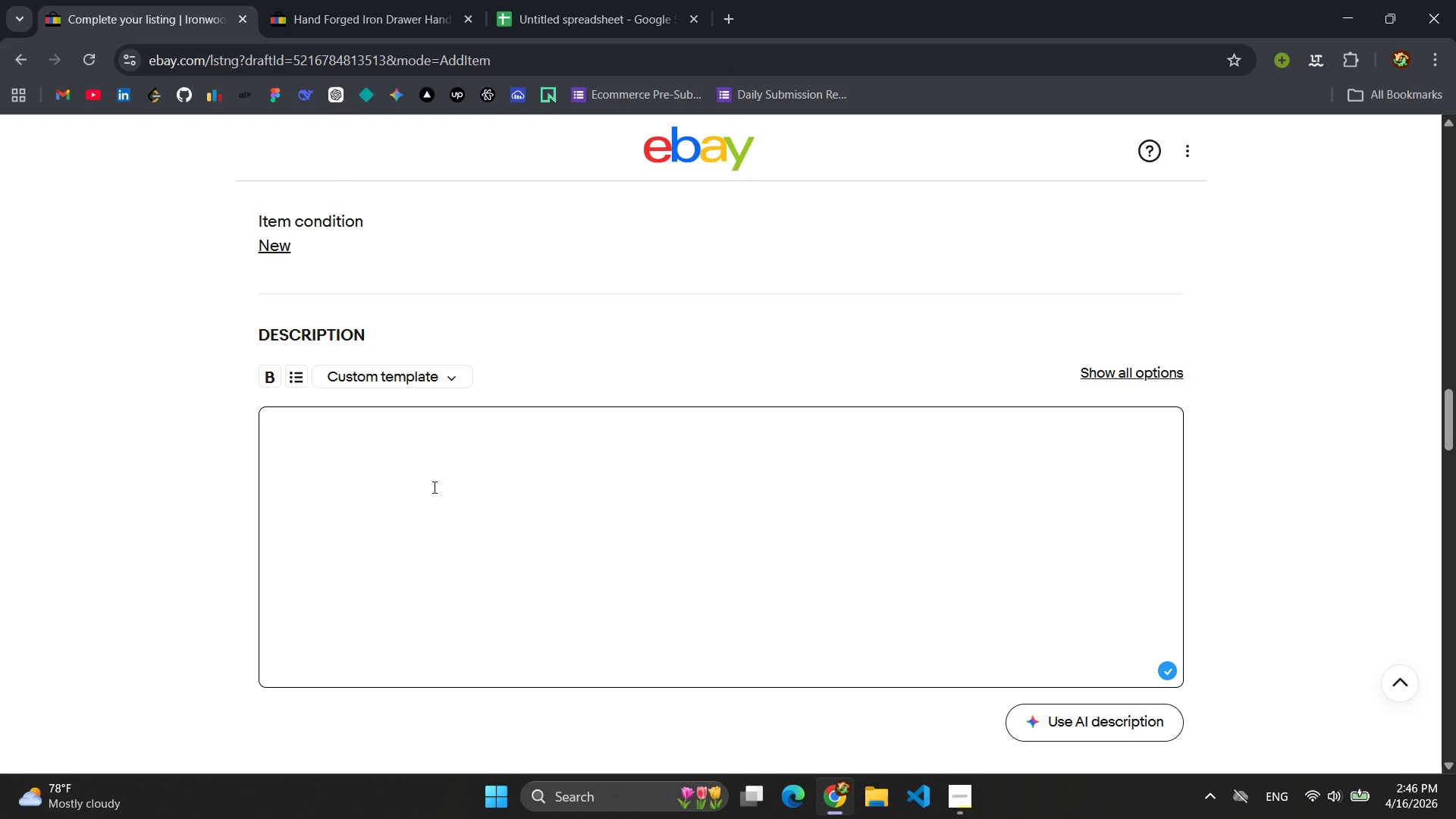 
type(Hand-forged From)
key(Backspace)
key(Backspace)
key(Backspace)
key(Backspace)
type(from solid bronze, this cabinet pull emobies )
key(Backspace)
key(Backspace)
key(Backspace)
key(Backspace)
key(Backspace)
key(Backspace)
type(bodies timeless craftsmanship and industrial elegance. Each piece is uniquely finished to highlight its artisanal origin, making it a standout frea)
key(Backspace)
key(Backspace)
key(Backspace)
type(eature in luz)
key(Backspace)
type(xury kitchens and bespoke cabinetry.)
 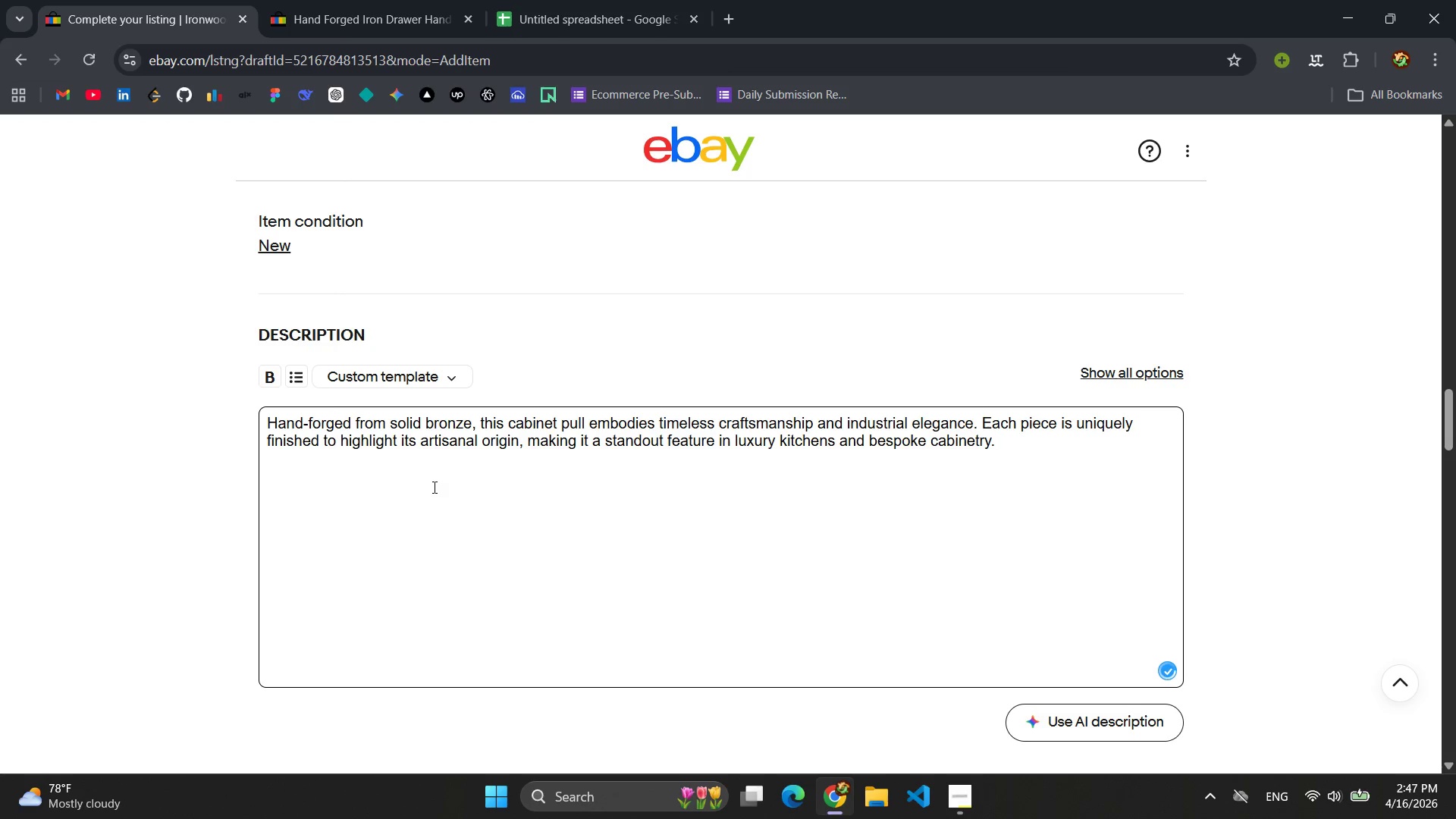 
key(Shift+Enter)
 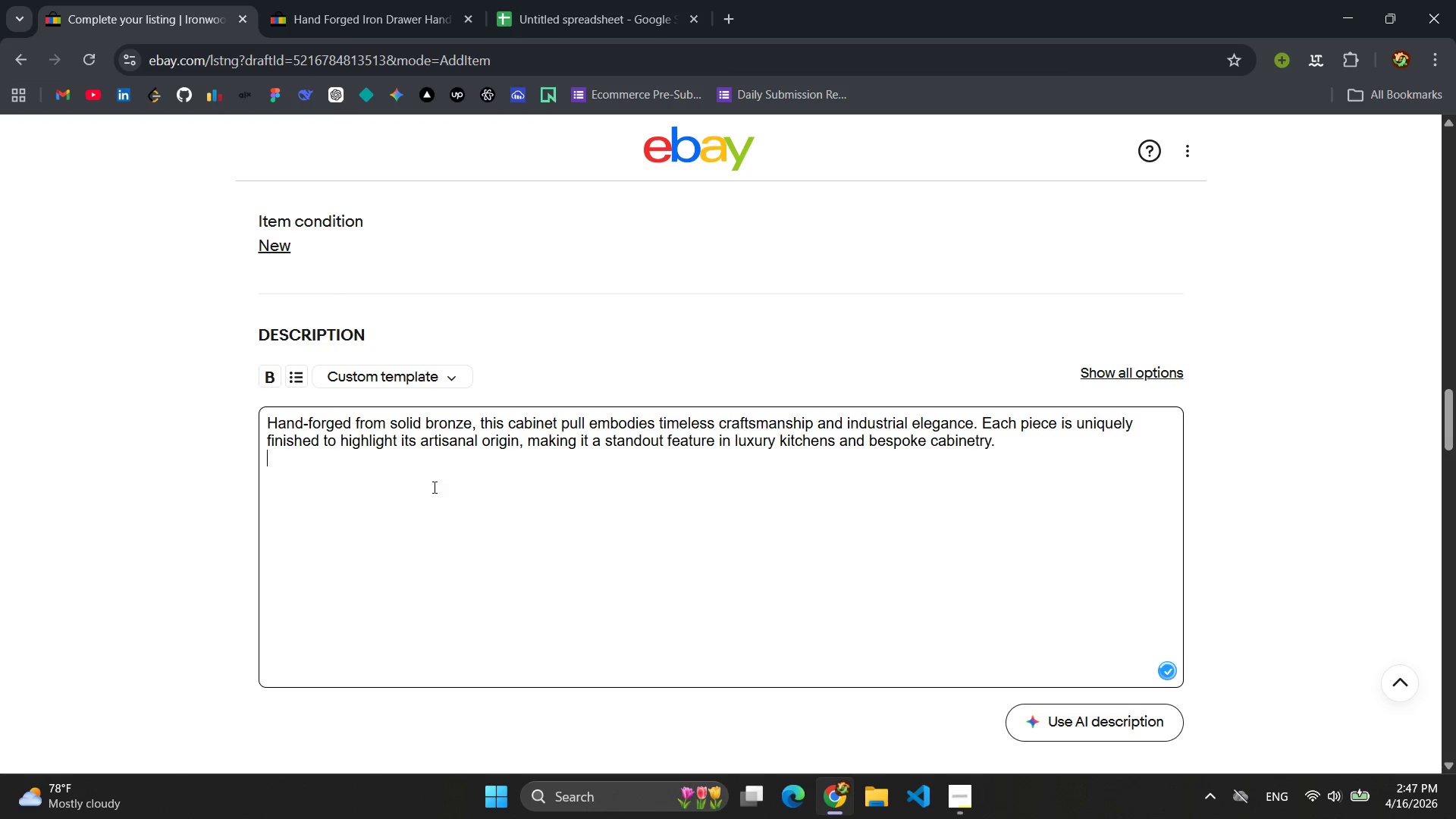 
key(Shift+Enter)
 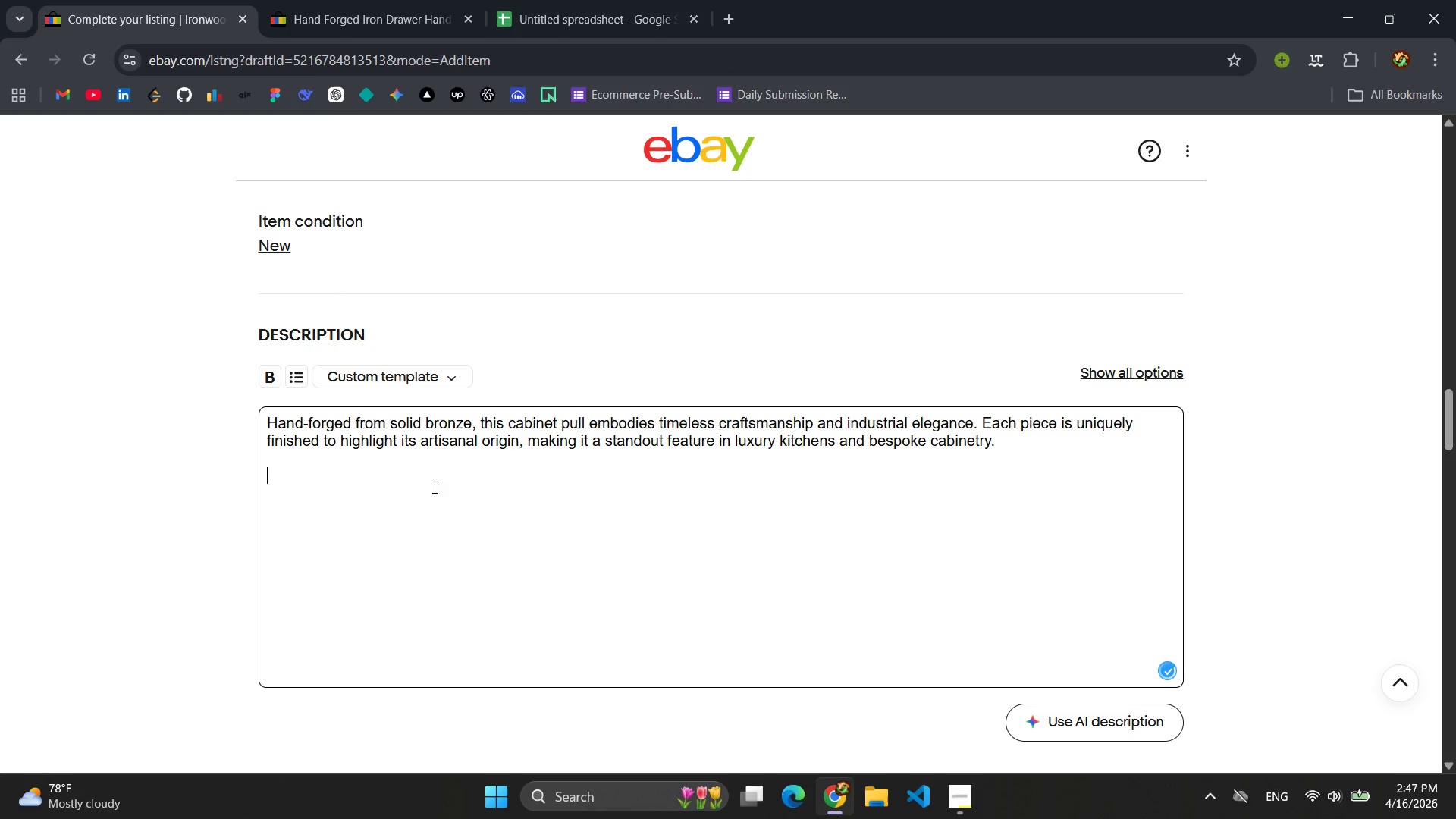 
type(SPECIFICATIONS: )
 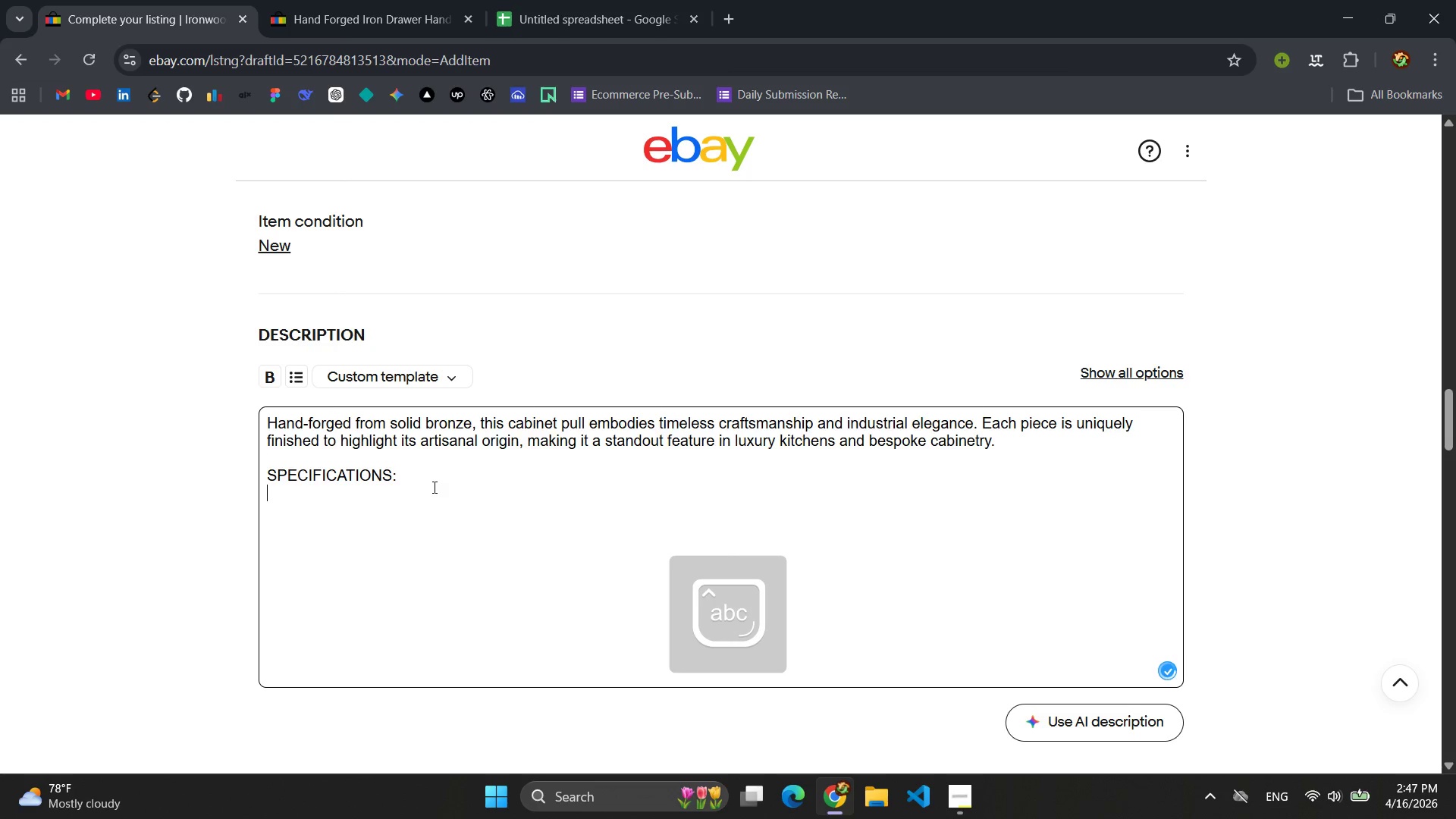 
 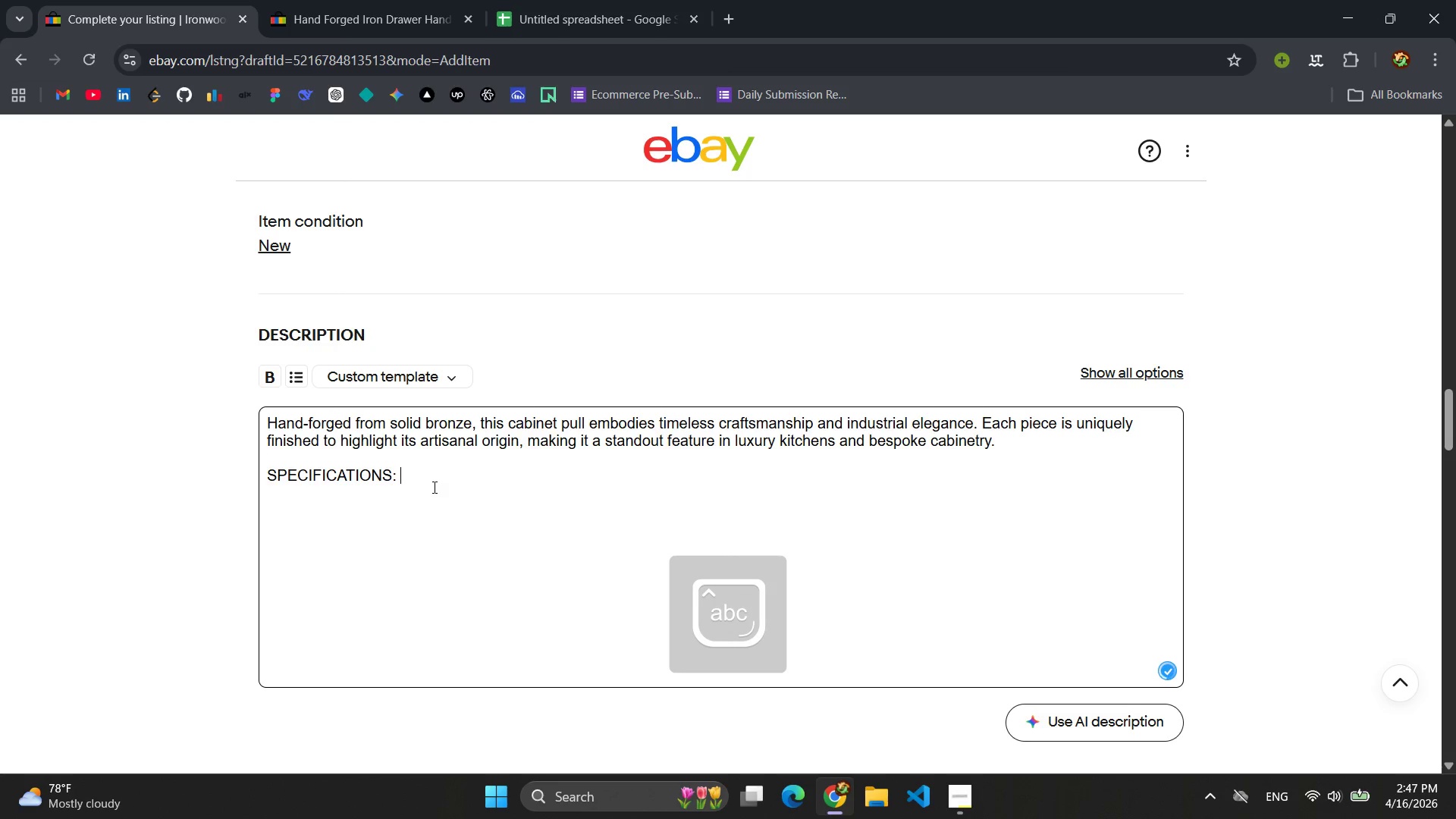 
key(Enter)
 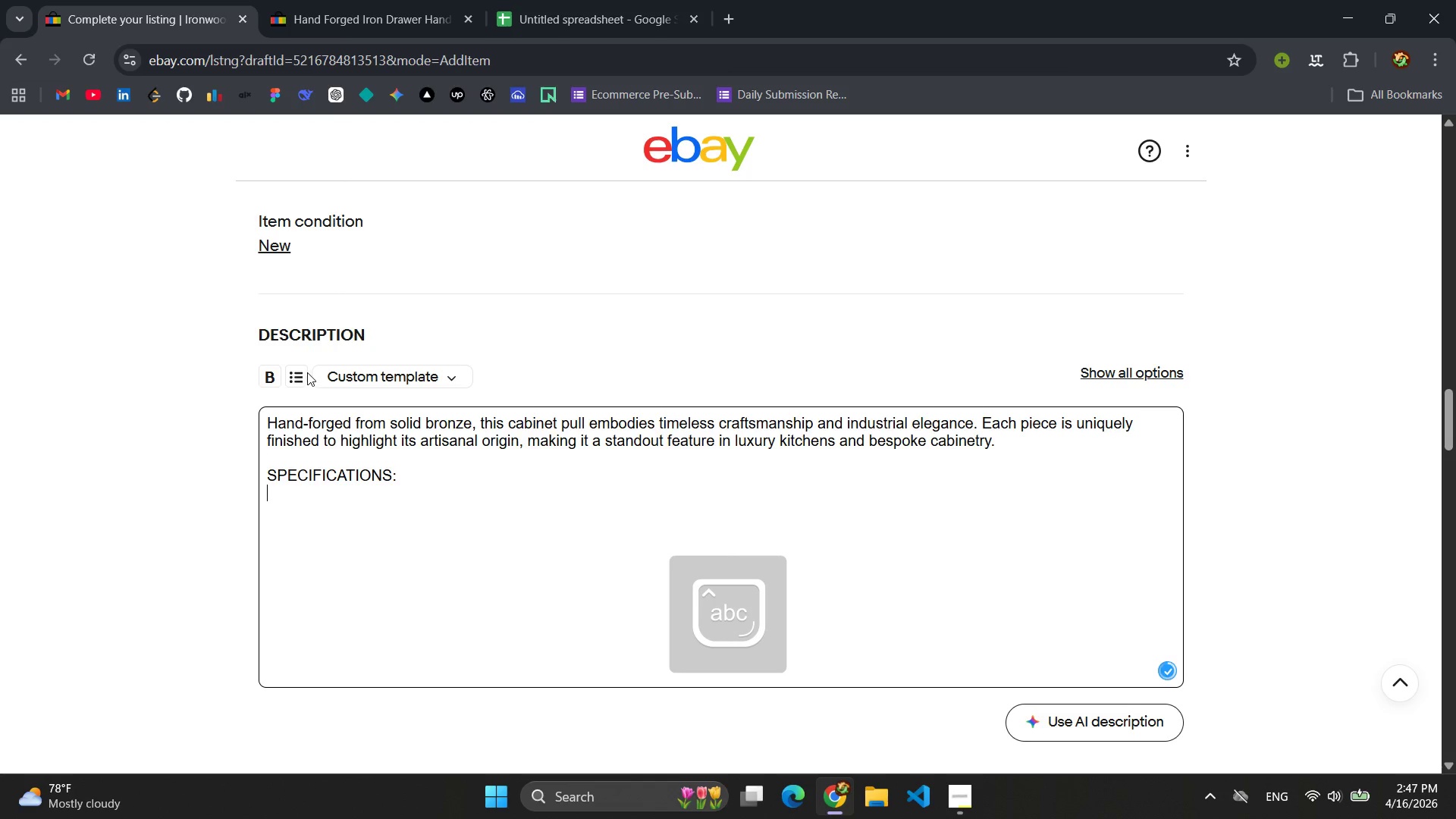 
left_click([298, 378])
 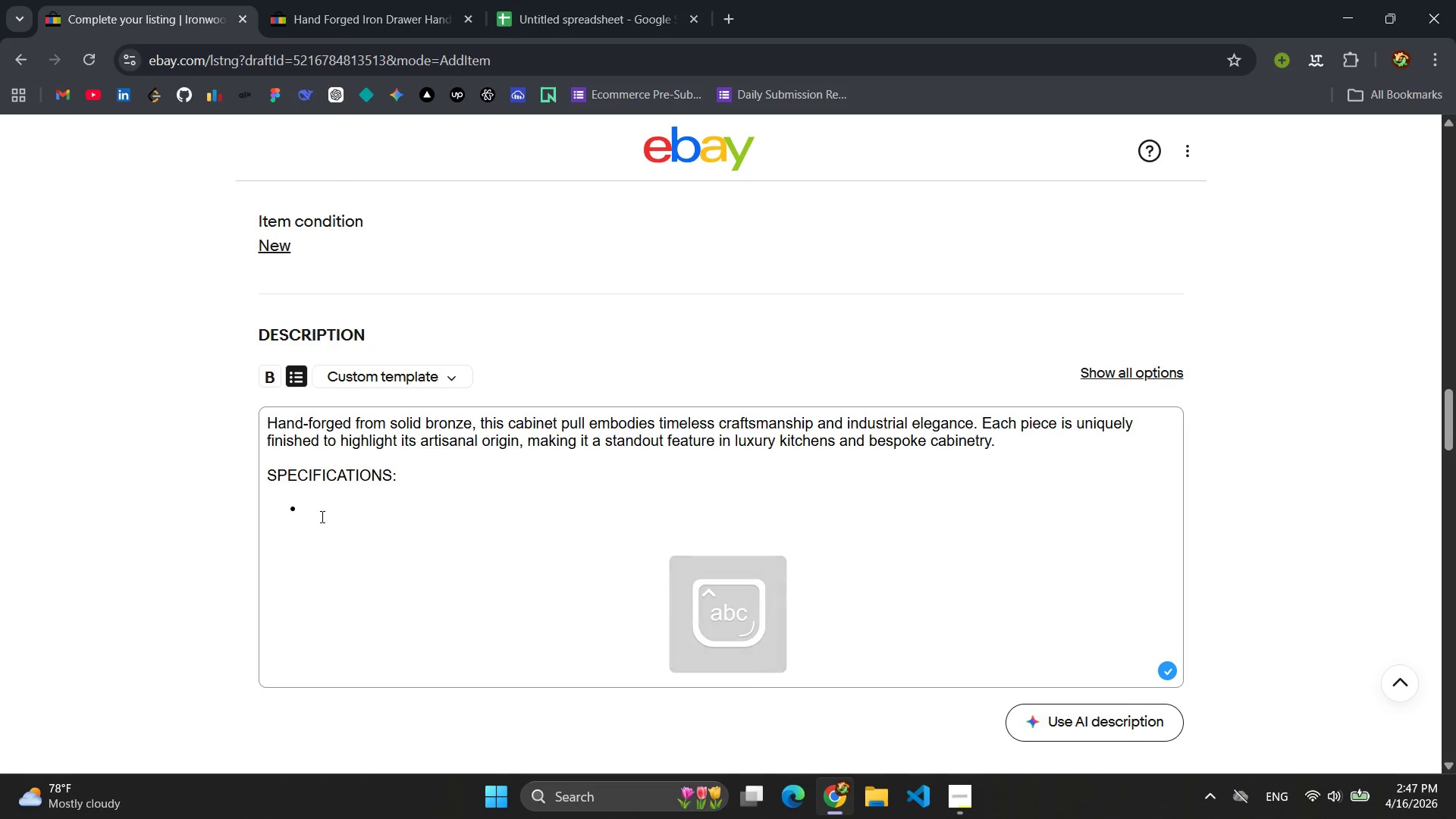 
left_click([322, 519])
 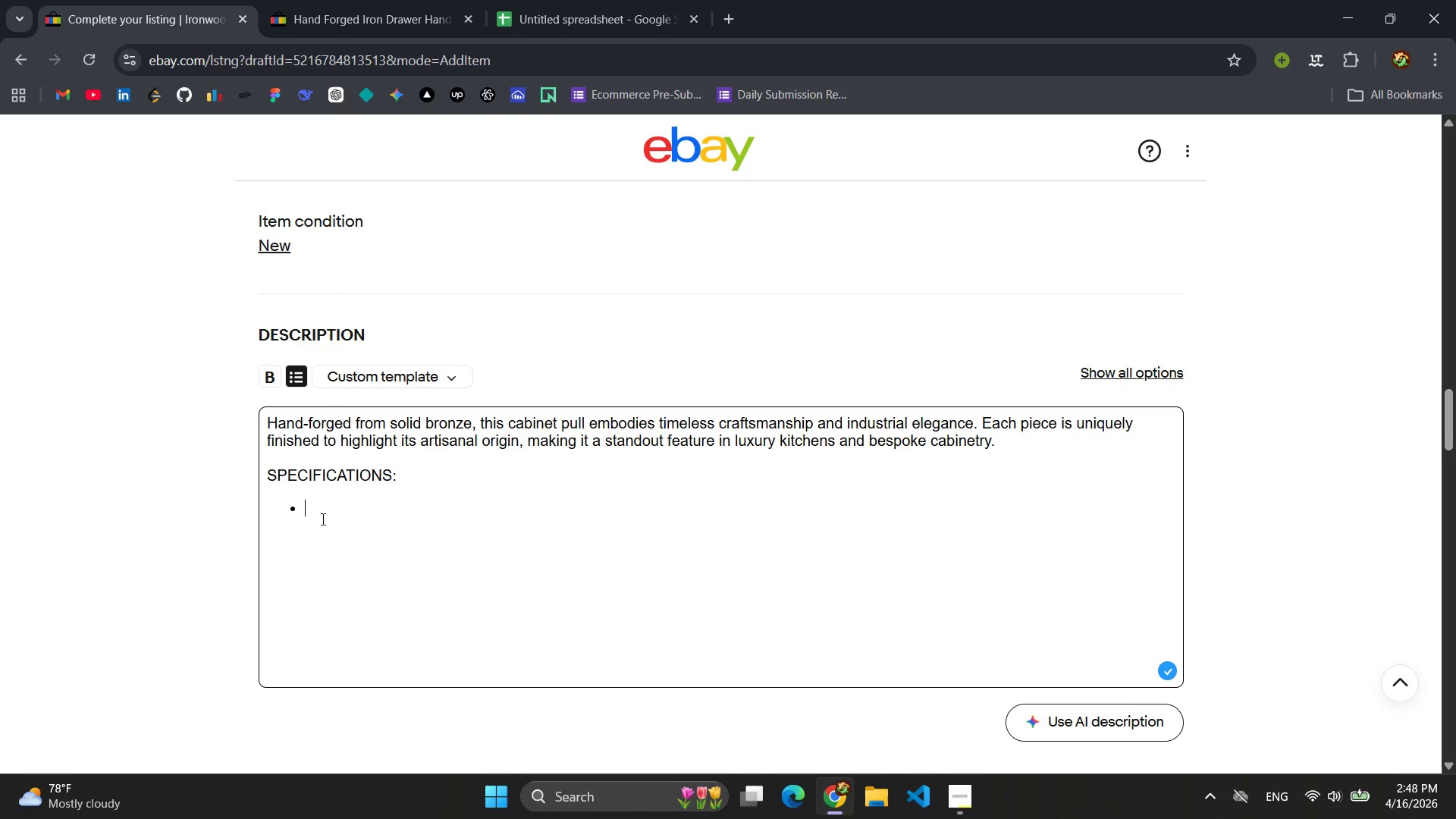 
type(Material: Solid Bronze)
 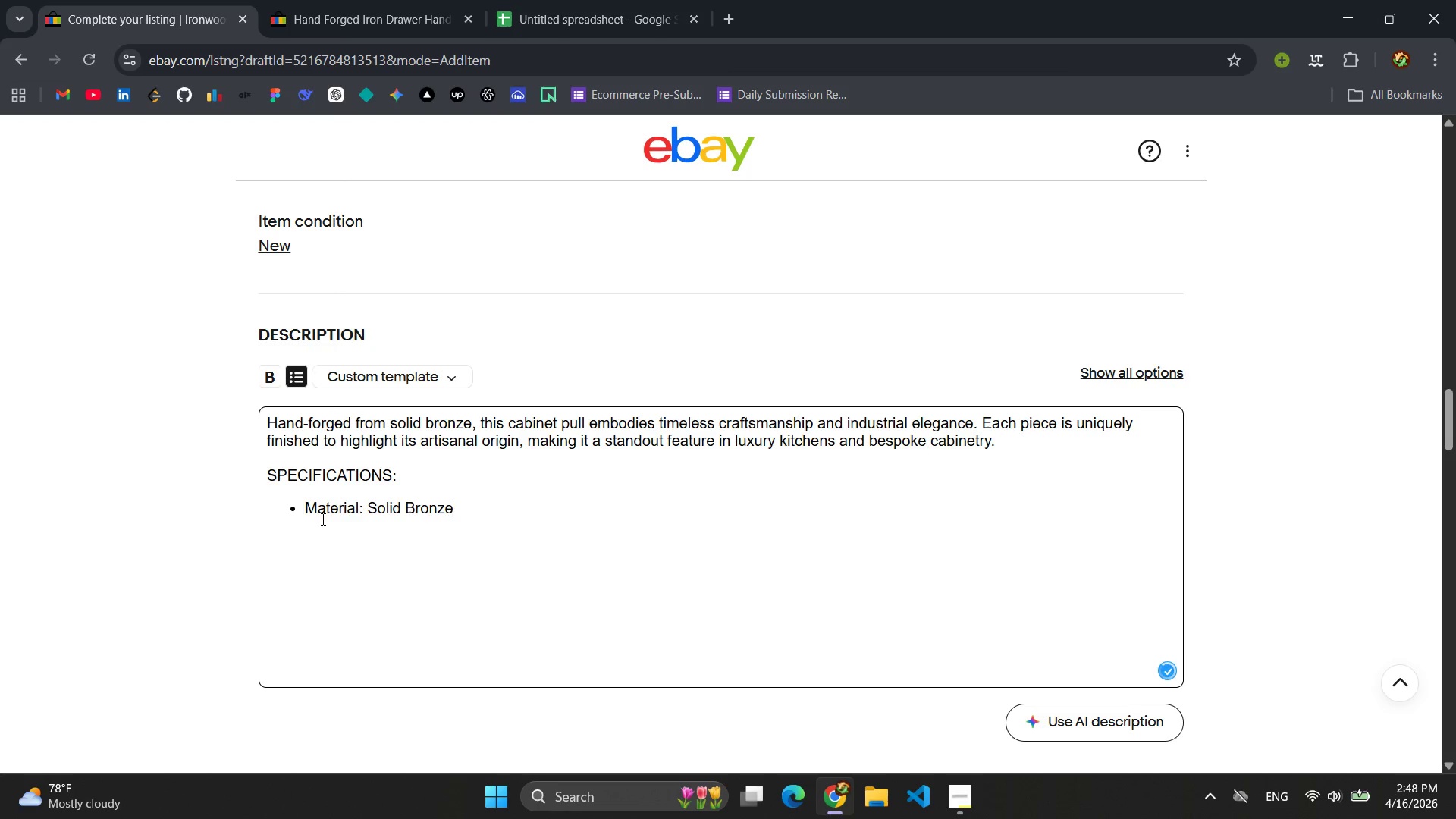 
key(Enter)
 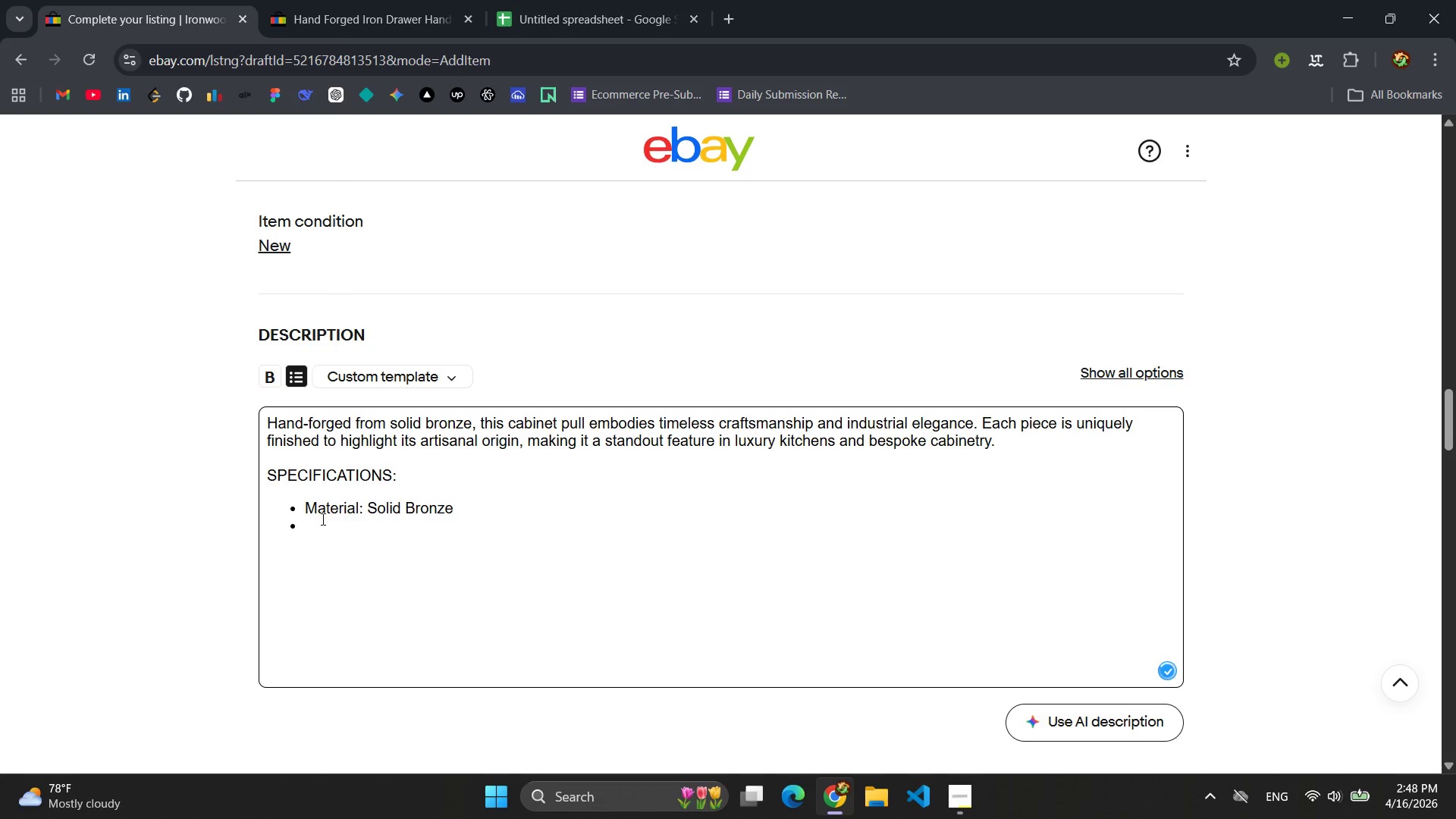 
type(Finish: Aged Bronze)
 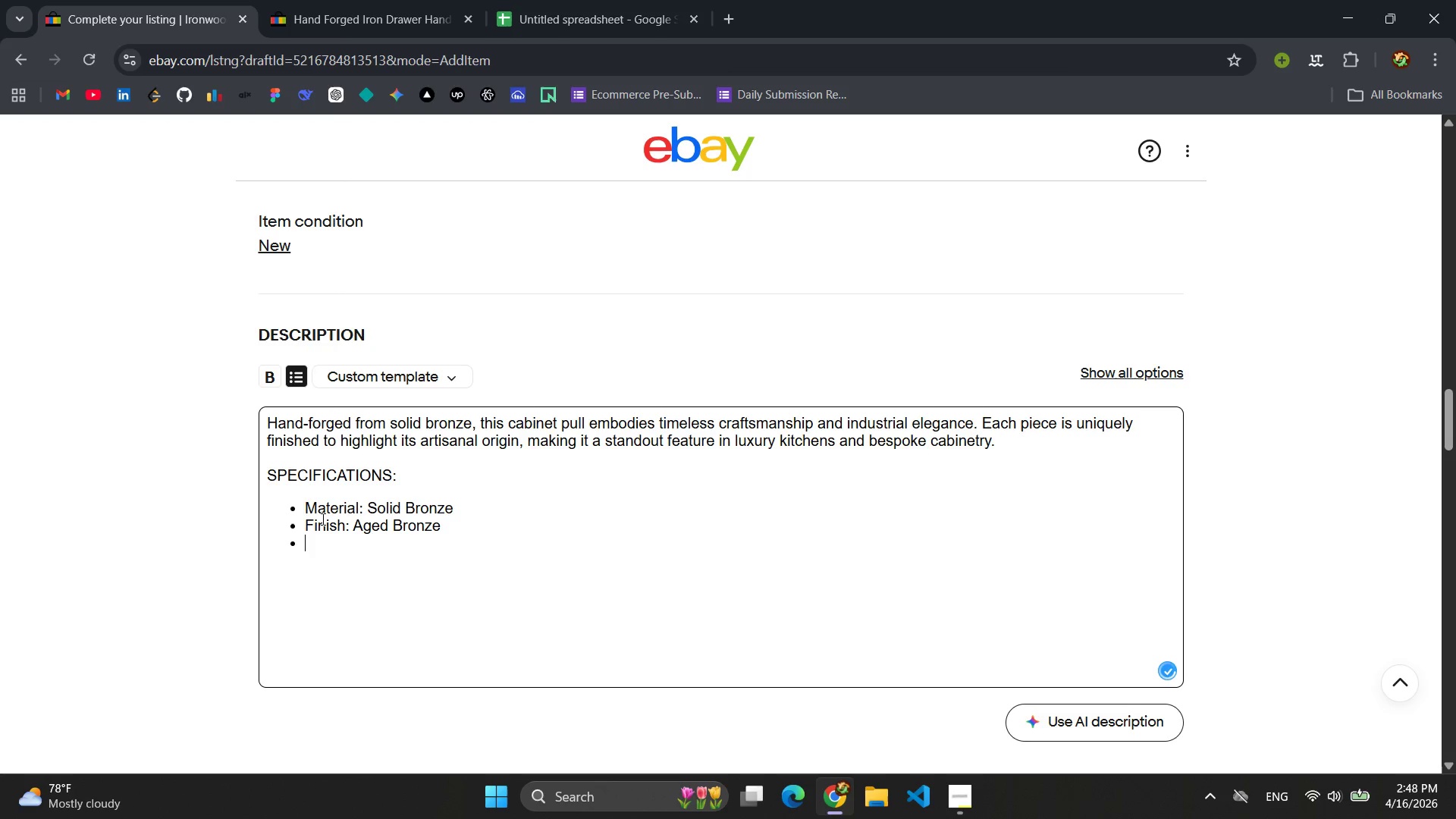 
 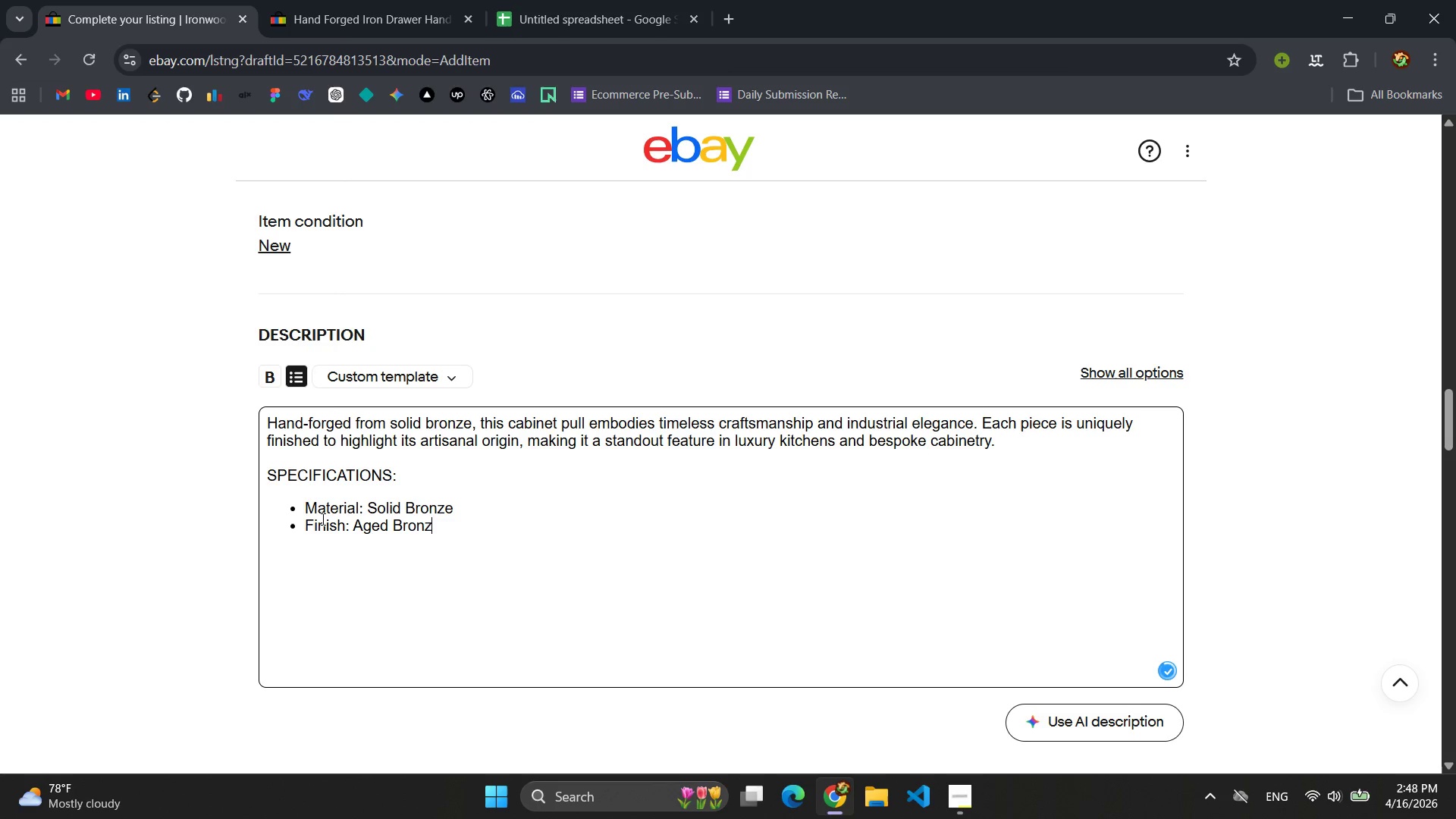 
key(Enter)
 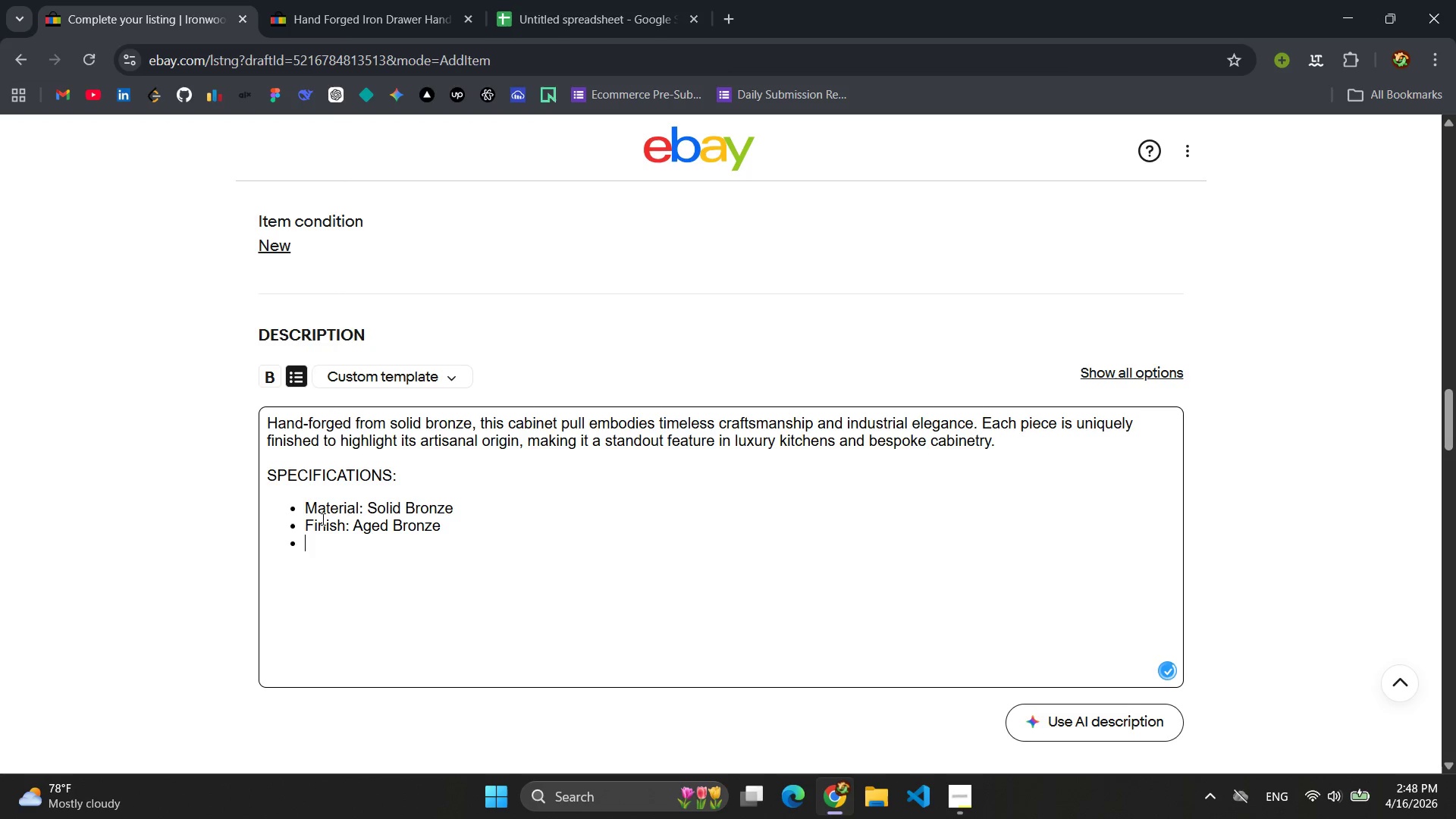 
type(Din)
key(Backspace)
type(mensions: 8 in lenght)
 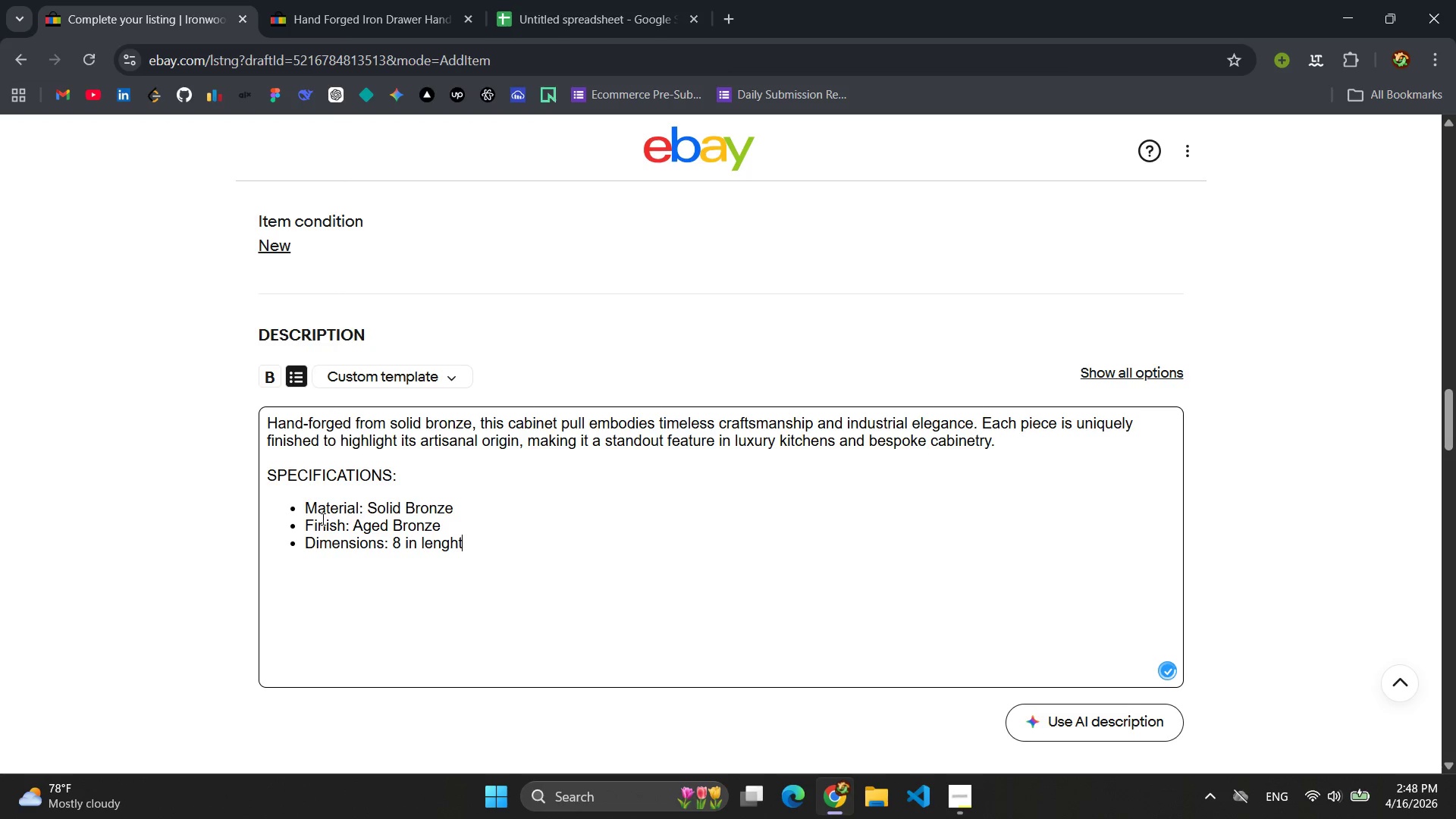 
key(Enter)
 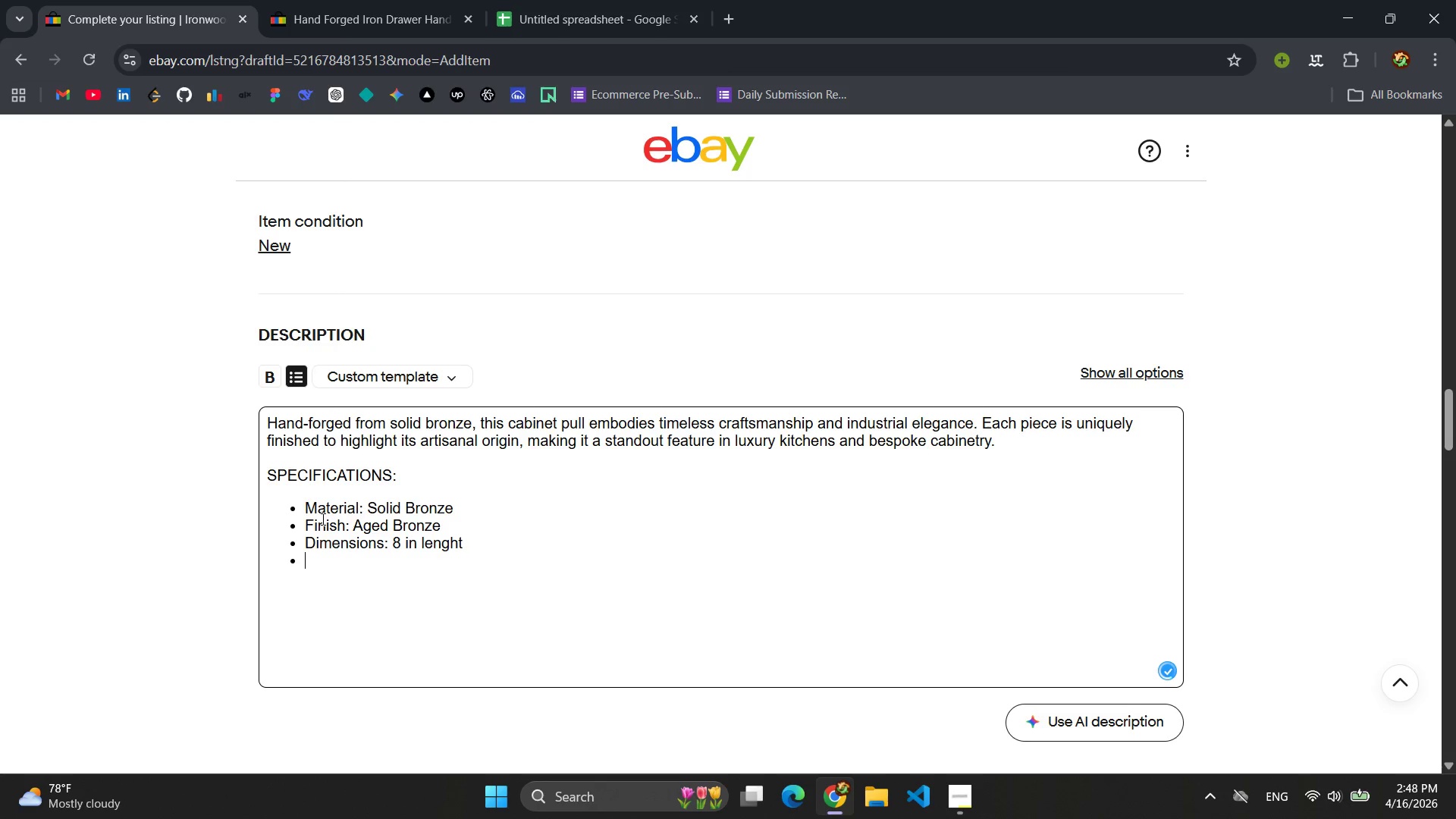 
type(Instu)
key(Backspace)
type(allatin )
key(Backspace)
type(: Screw-mounted)
 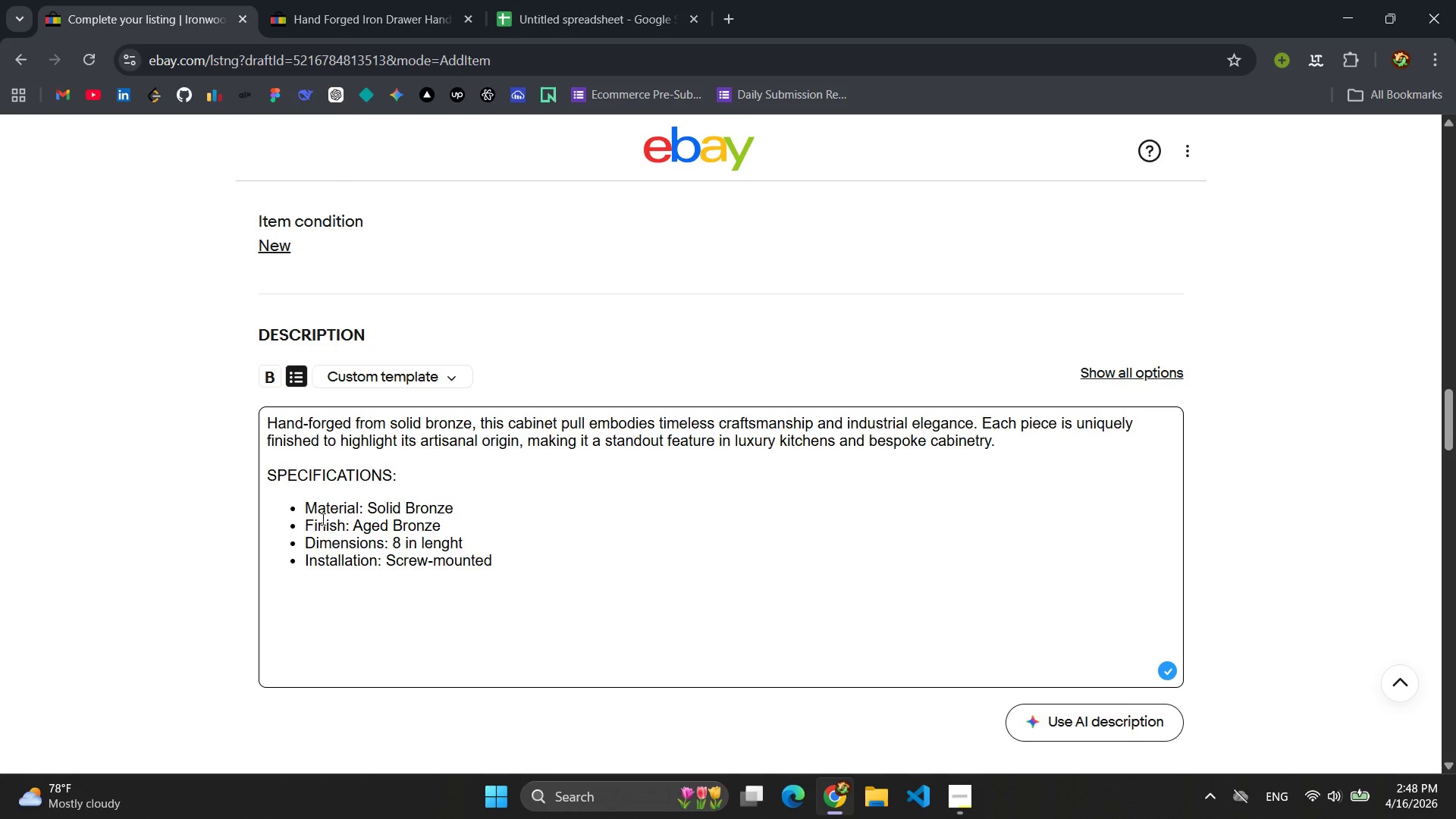 
key(Enter)
 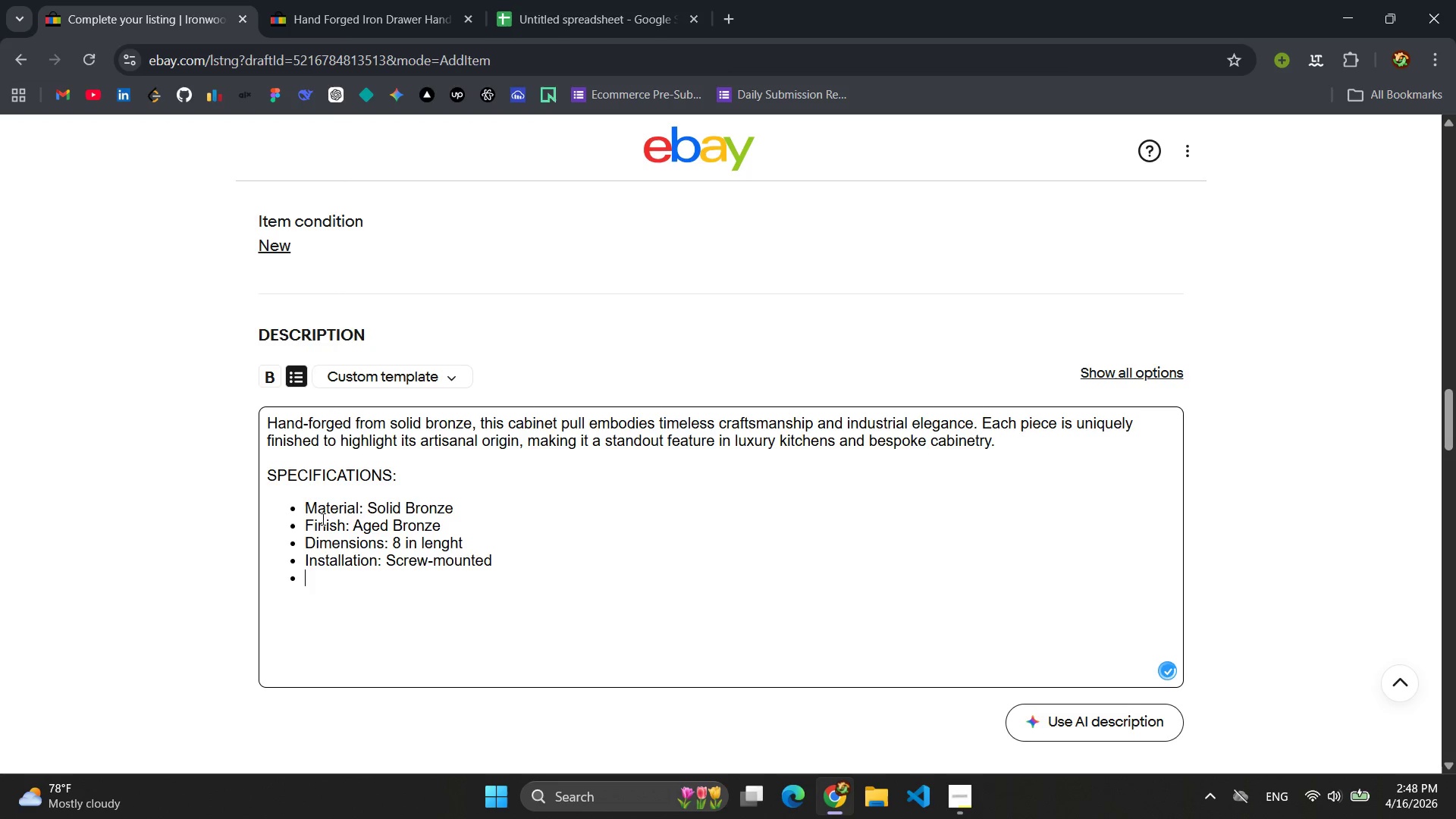 
type(A)
key(Backspace)
type(Wi)
key(Backspace)
type(eight Capacity: Heavy-duty cabinetry)
 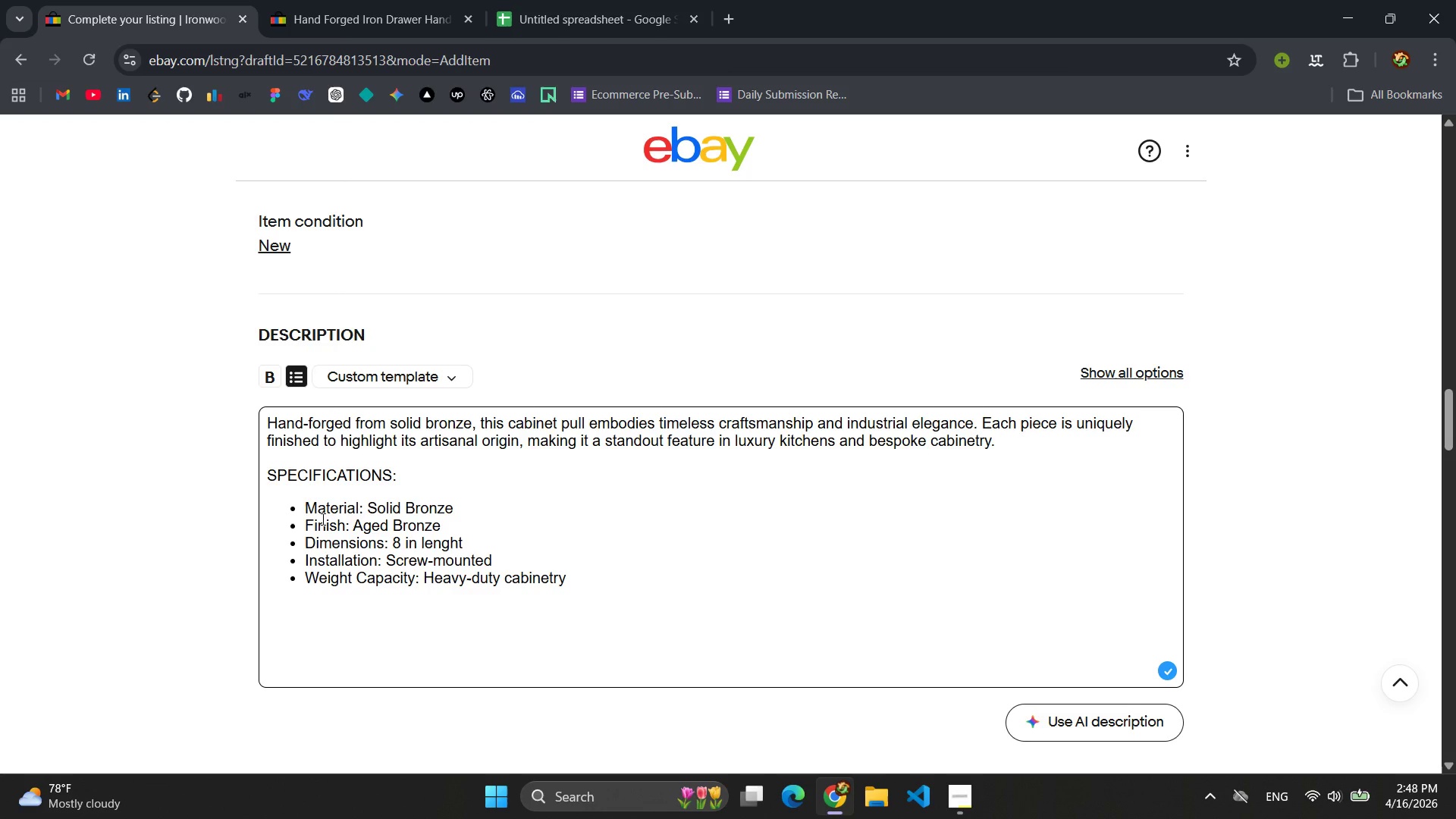 
wait(9.06)
 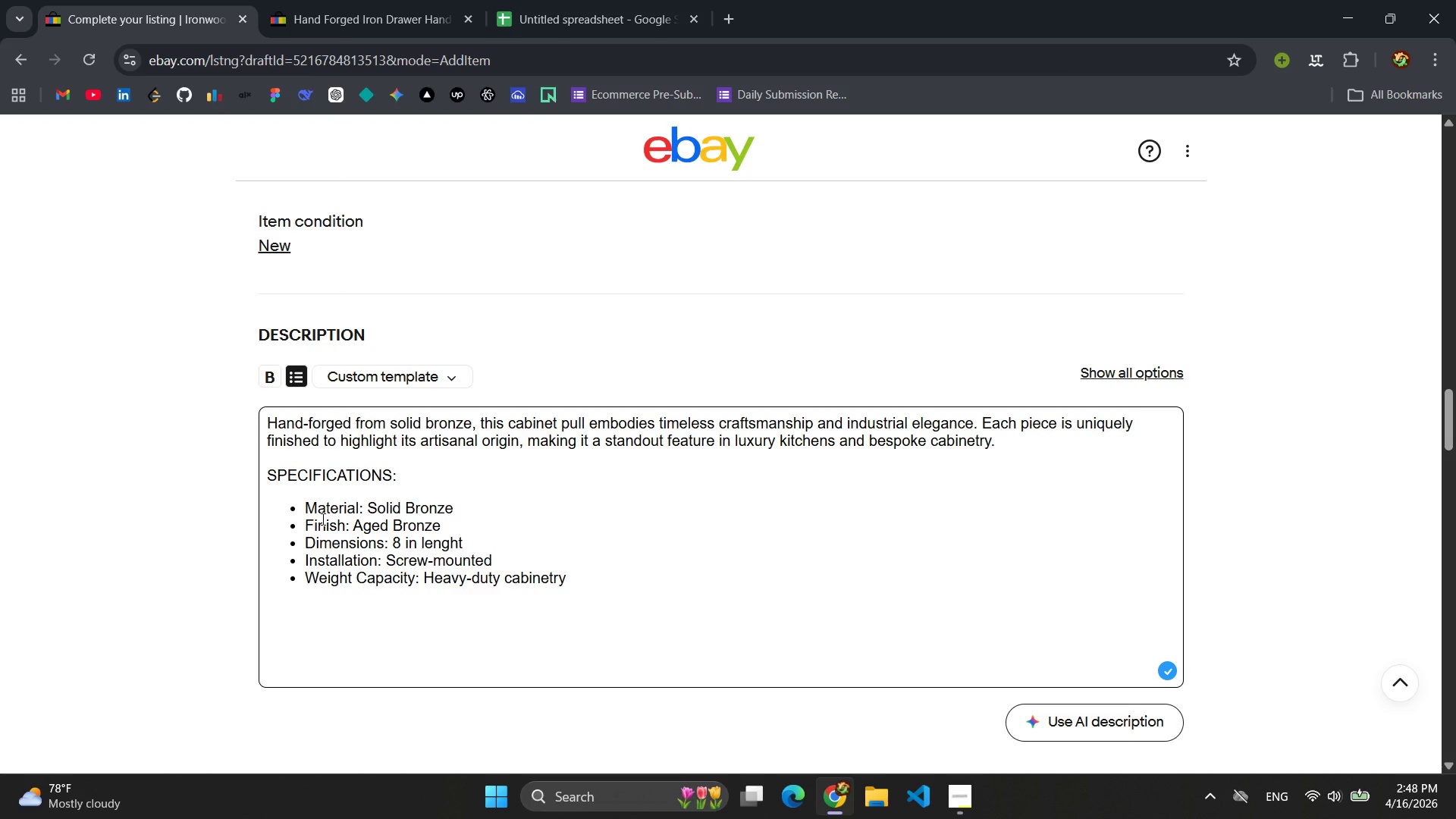 
scroll: coordinate [633, 497], scroll_direction: none, amount: 0.0
 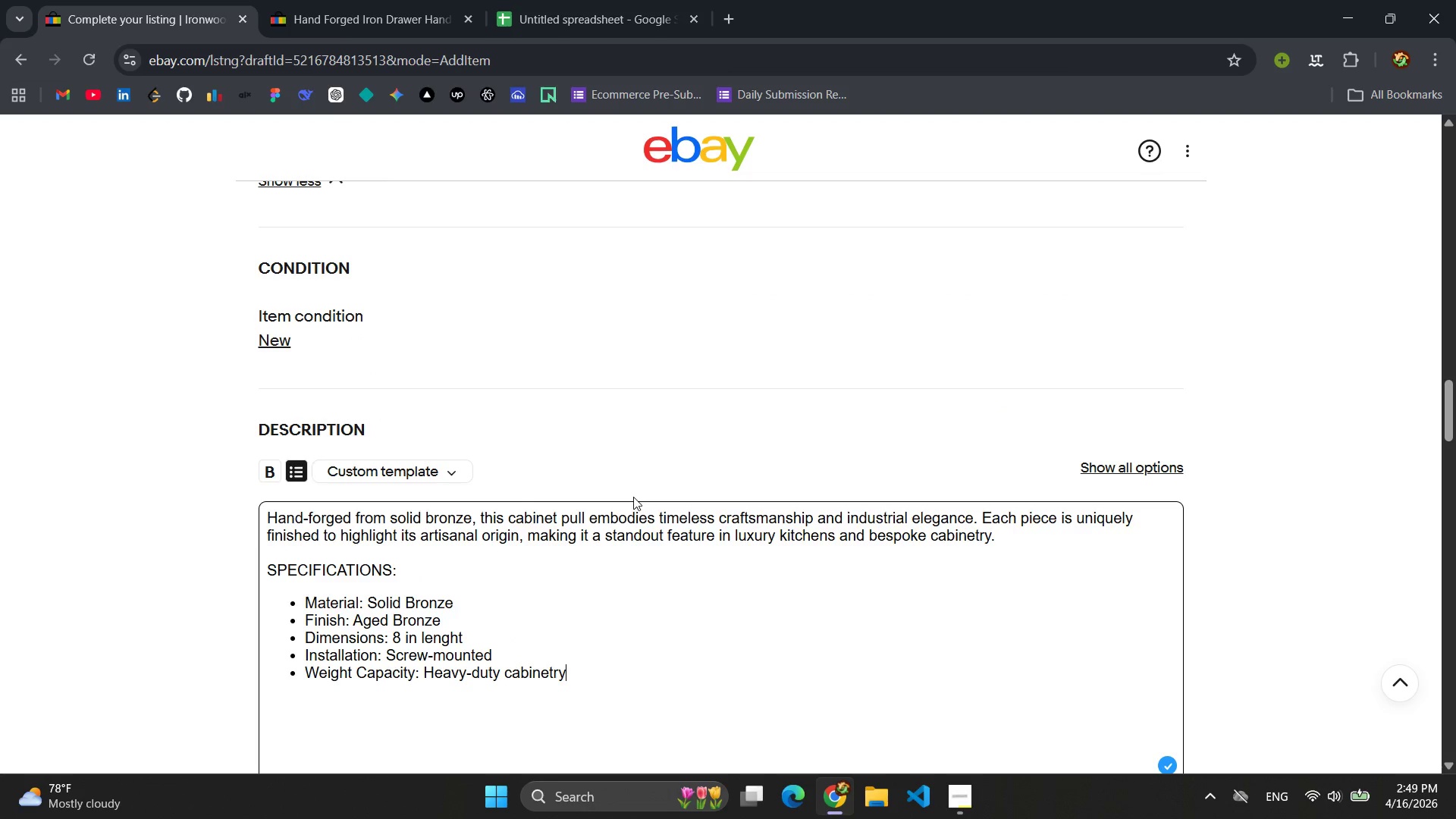 
scroll: coordinate [509, 472], scroll_direction: up, amount: 10.0
 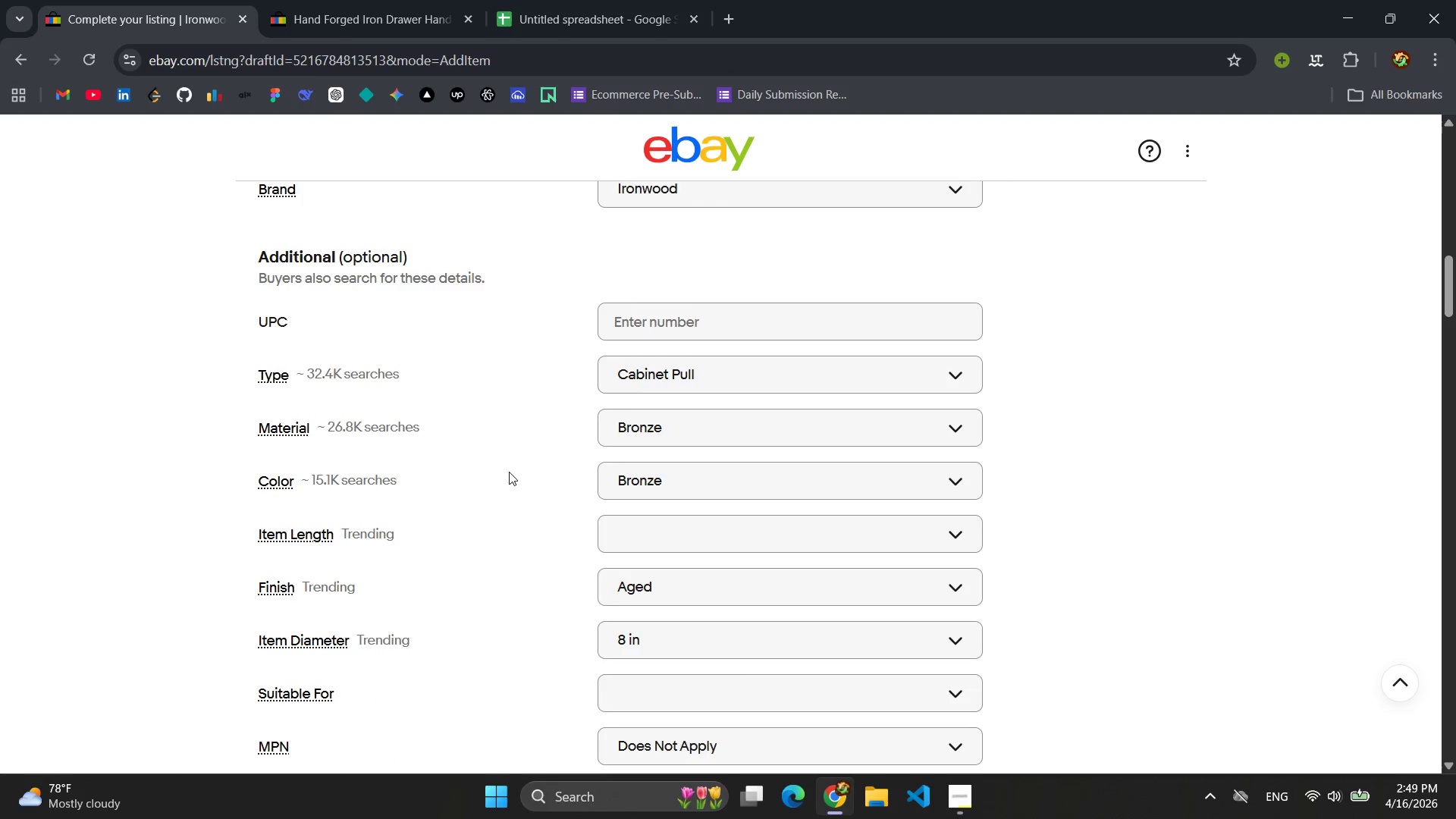 
scroll: coordinate [508, 472], scroll_direction: down, amount: 11.0
 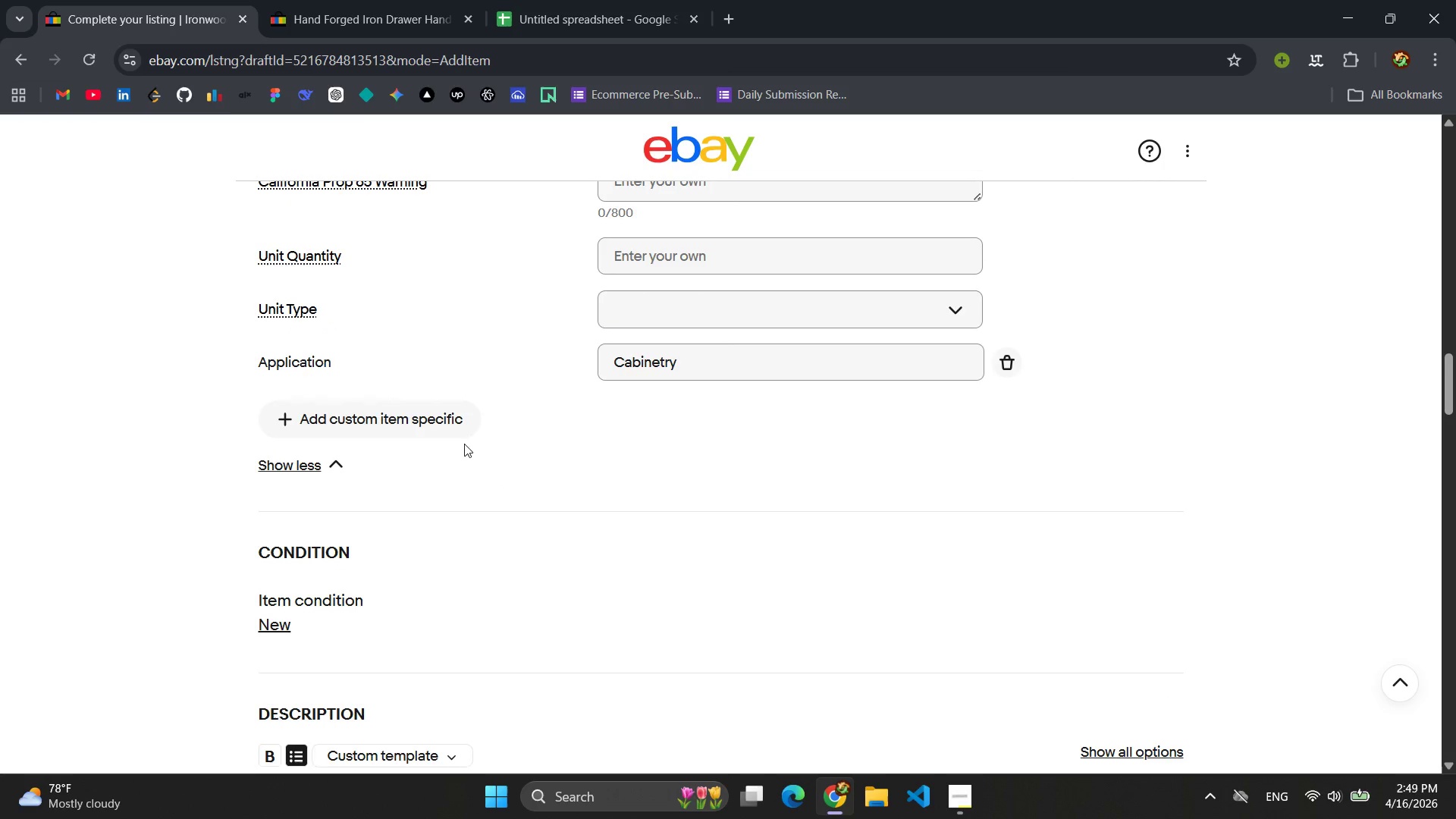 
left_click([428, 425])
 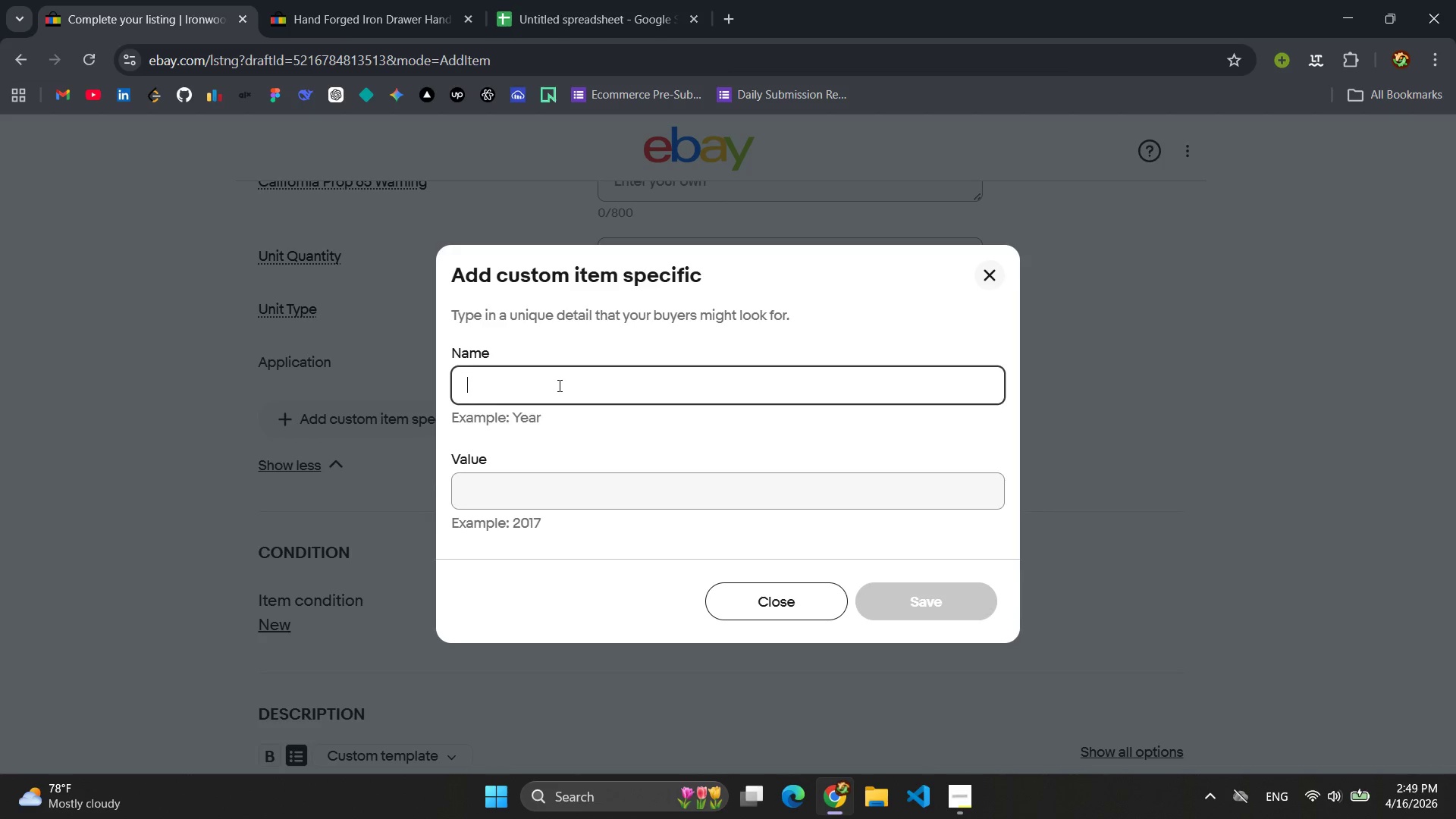 
type(Installation )
key(Backspace)
 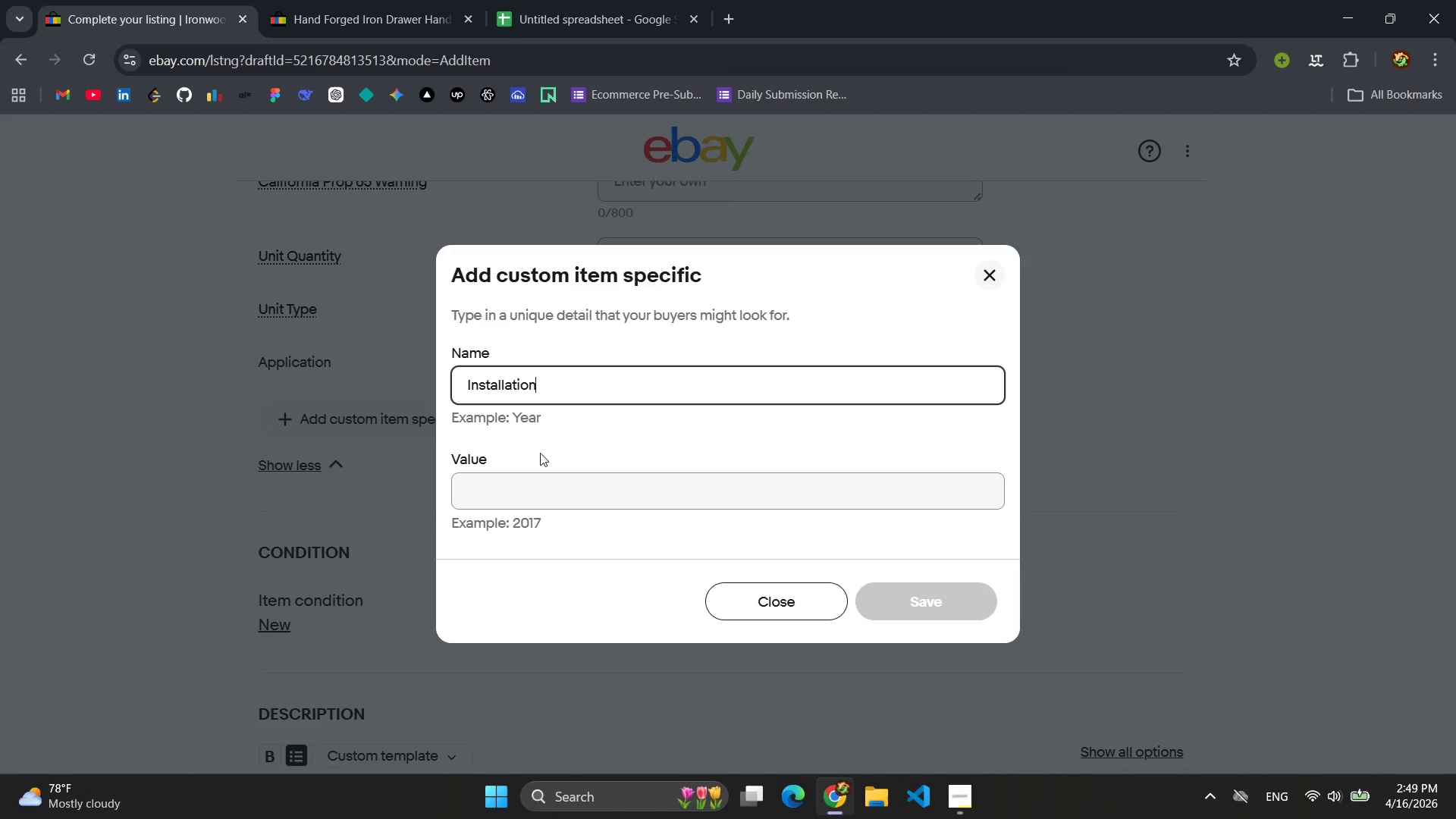 
left_click([531, 492])
 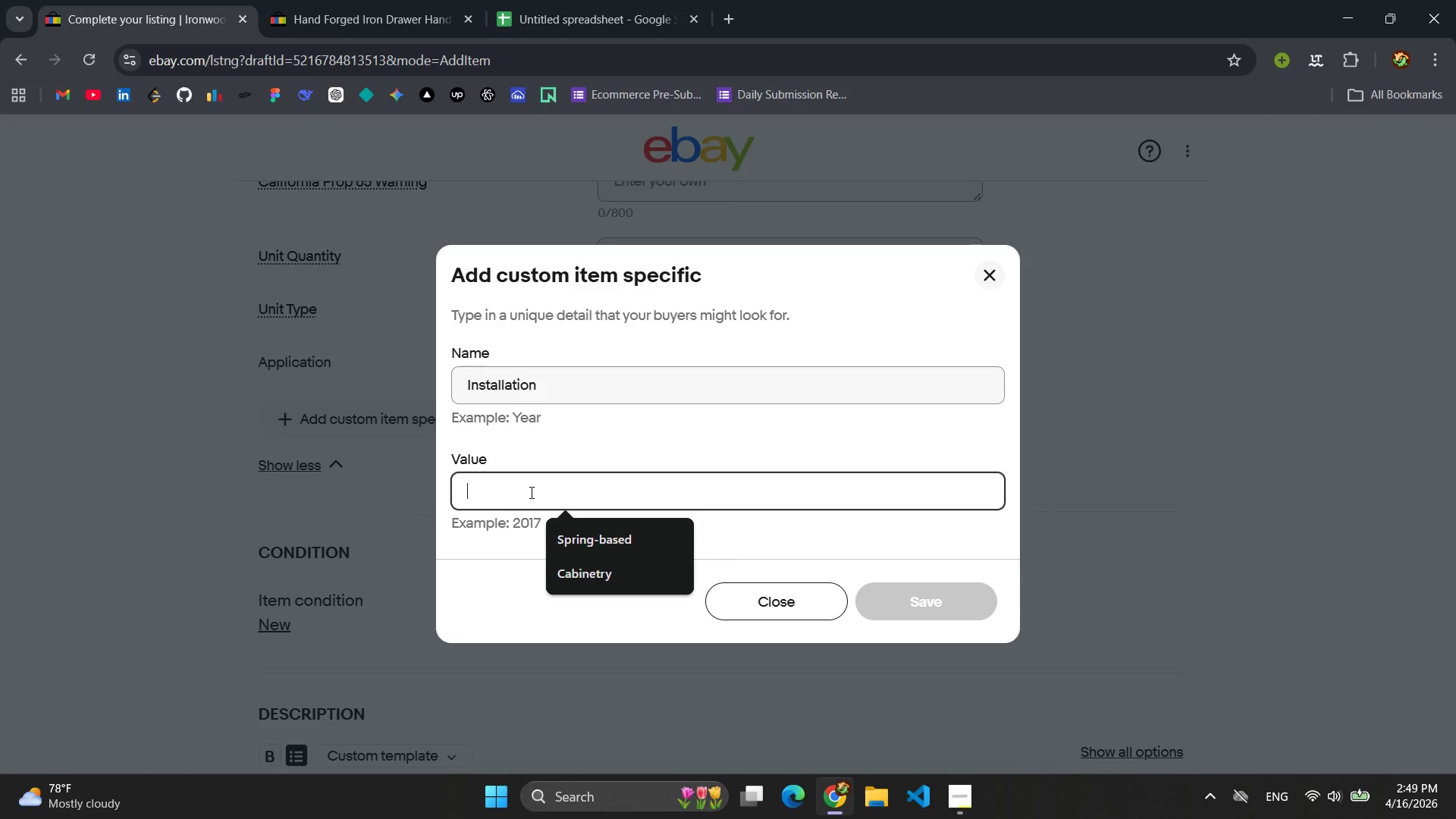 
type(Screw-mounted)
 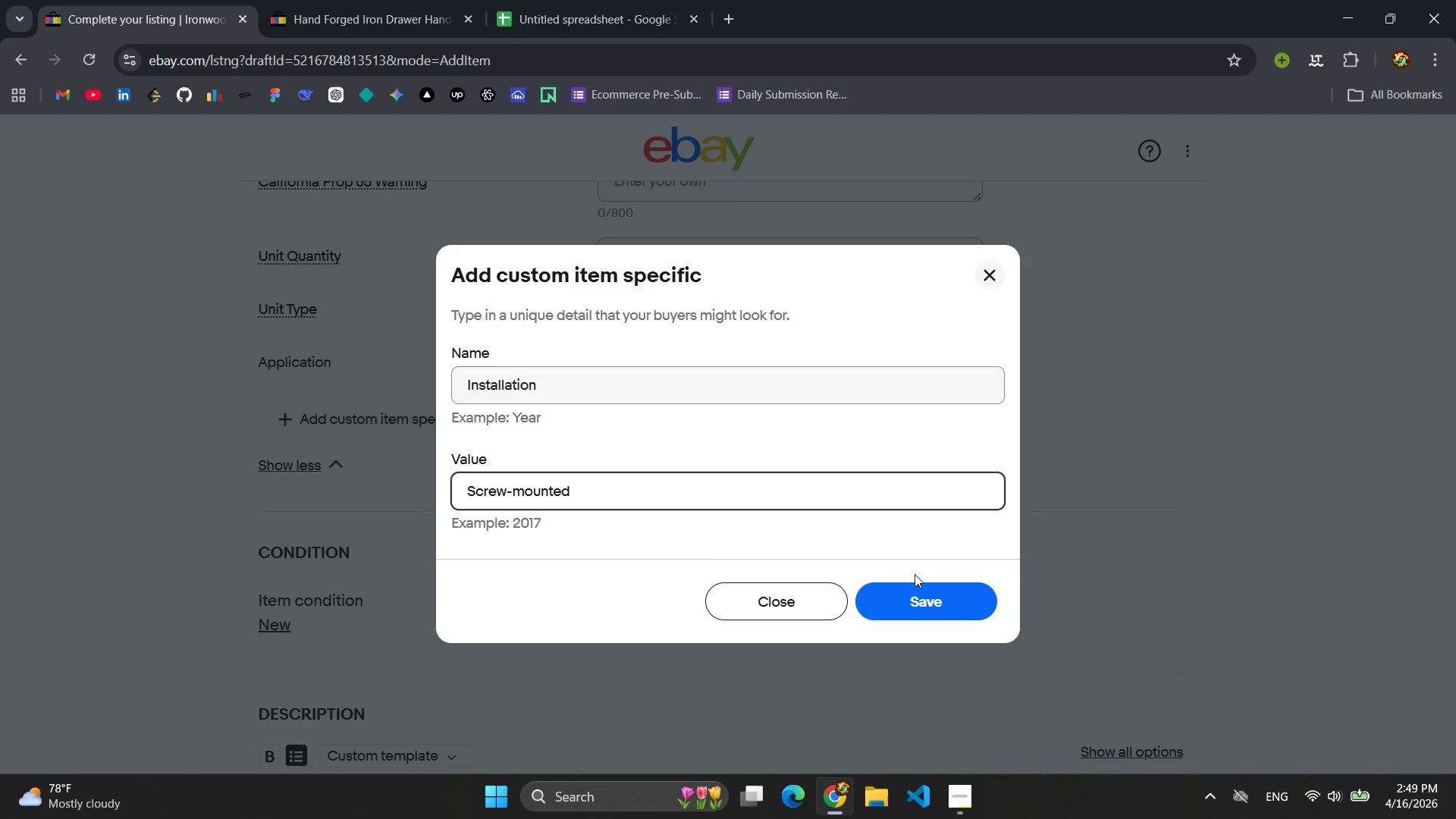 
left_click([922, 602])
 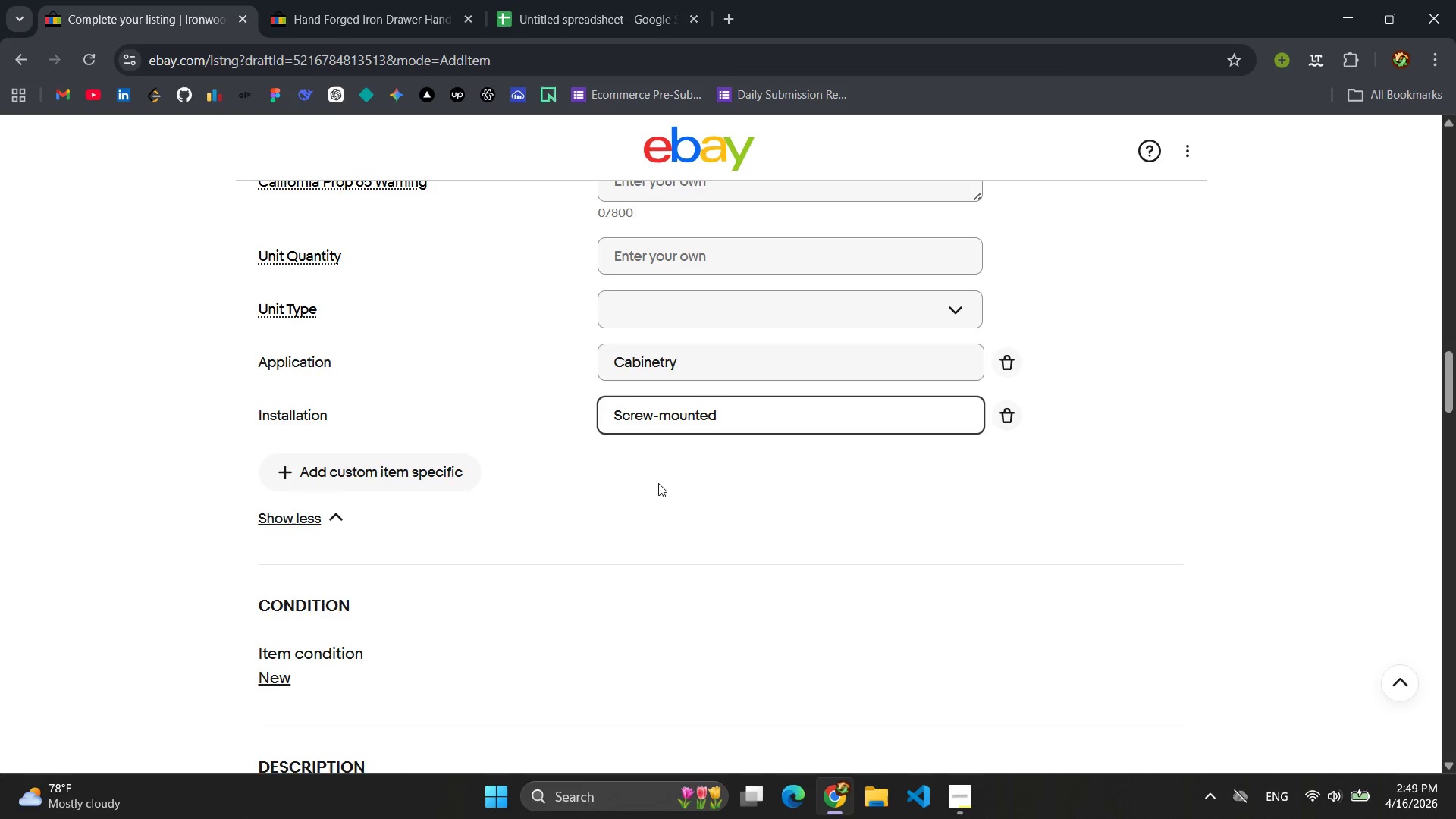 
left_click([657, 482])
 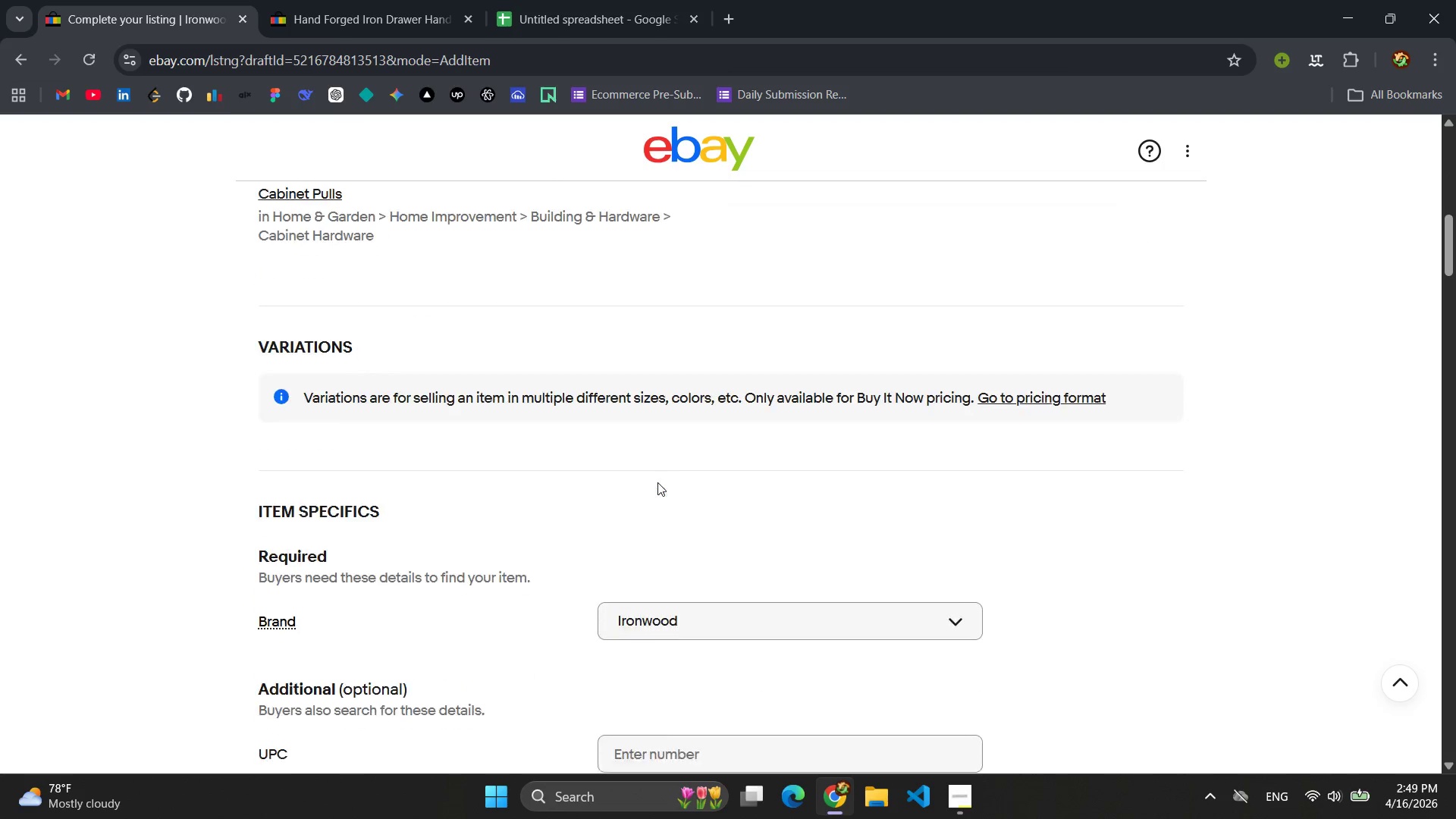 
wait(15.73)
 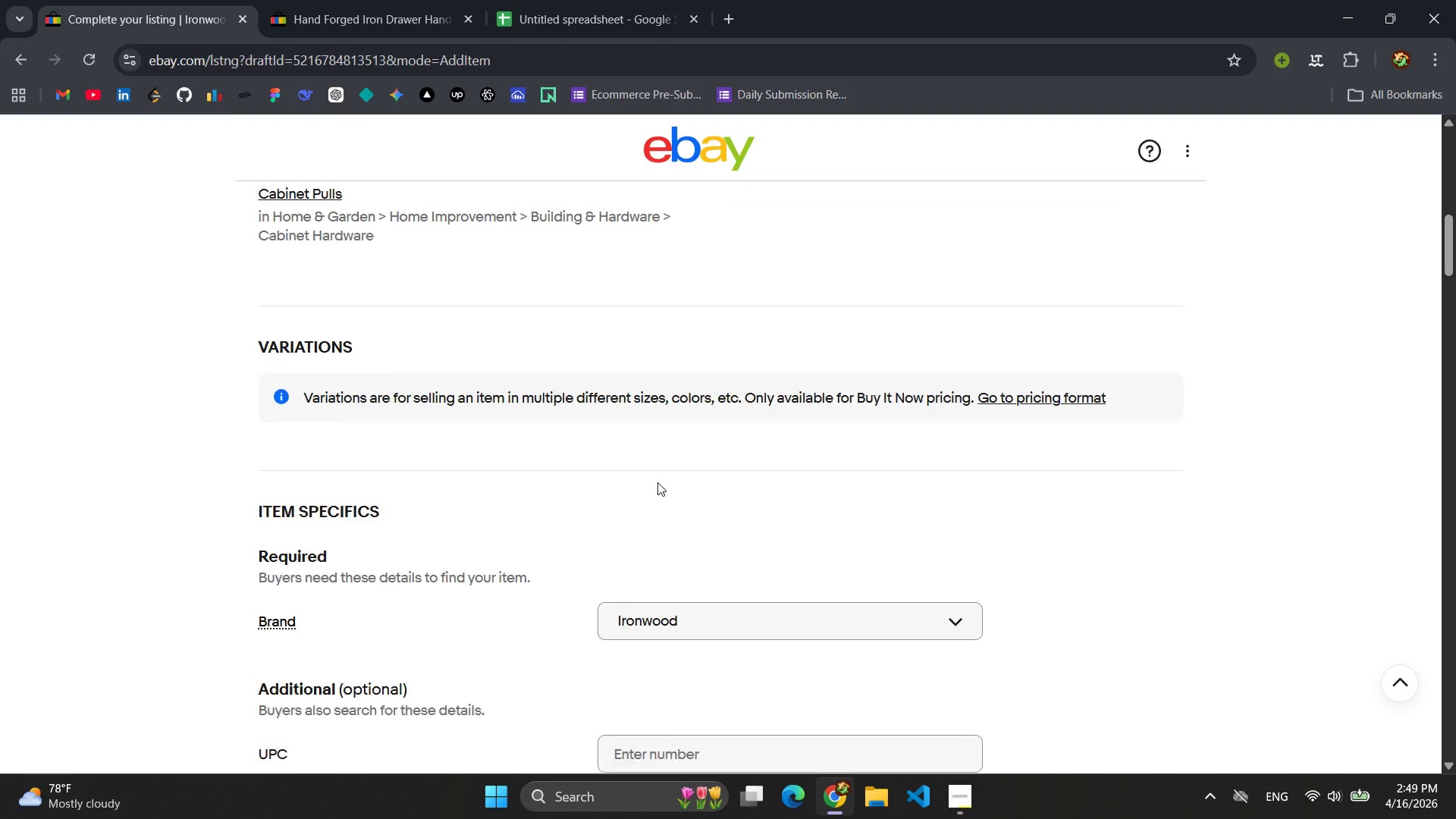 
left_click([620, 431])
 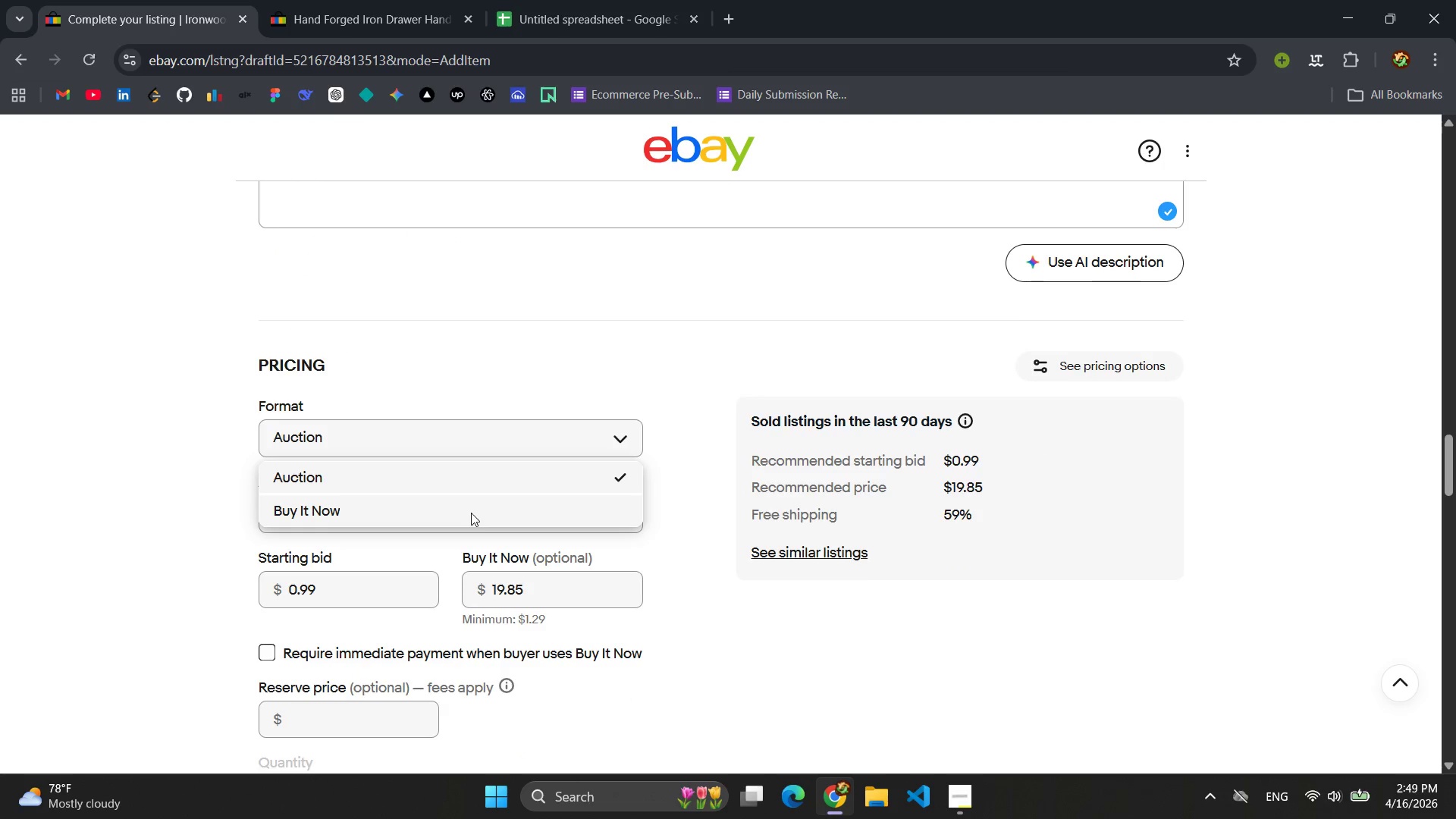 
left_click([471, 513])
 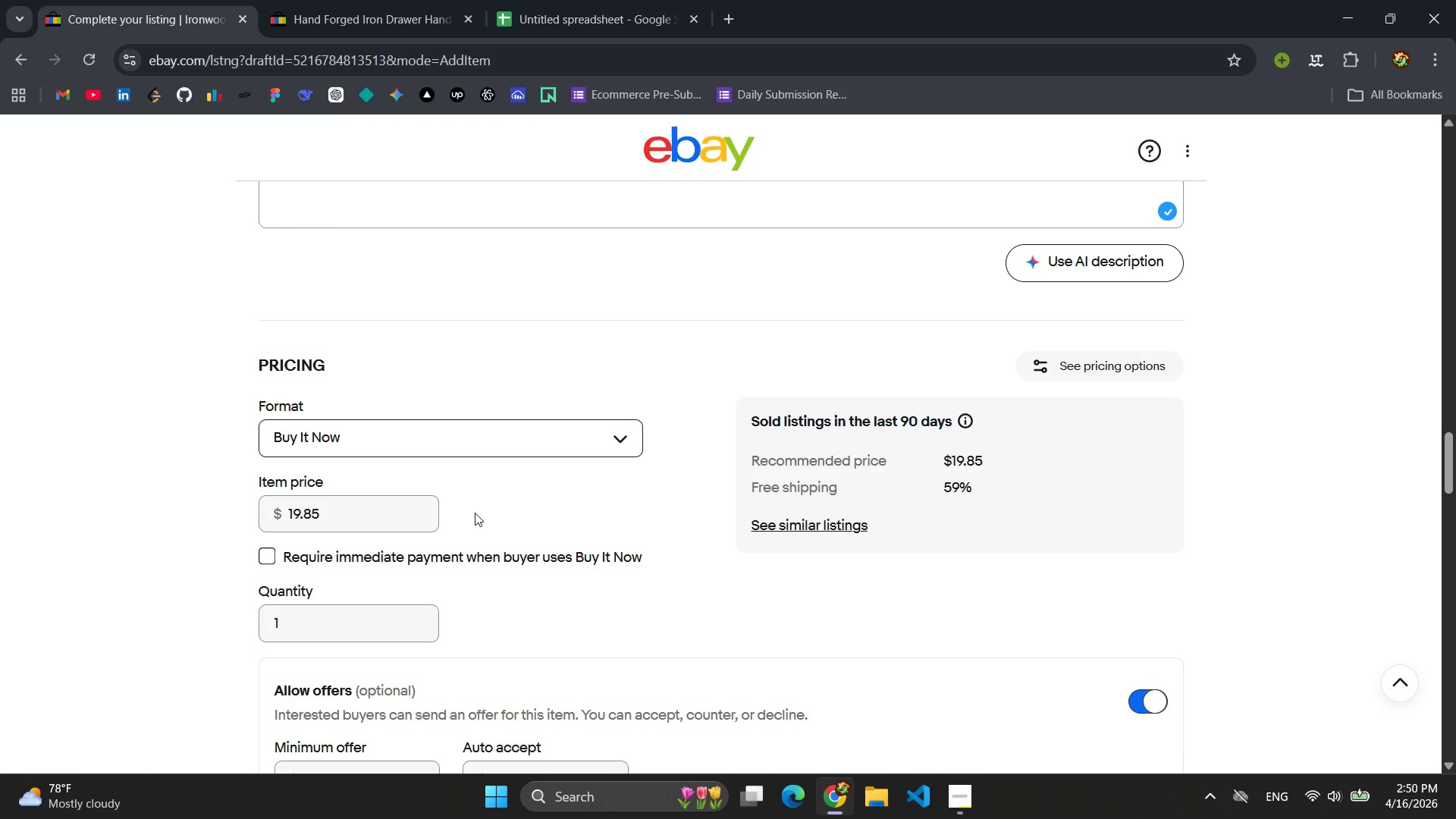 
wait(6.84)
 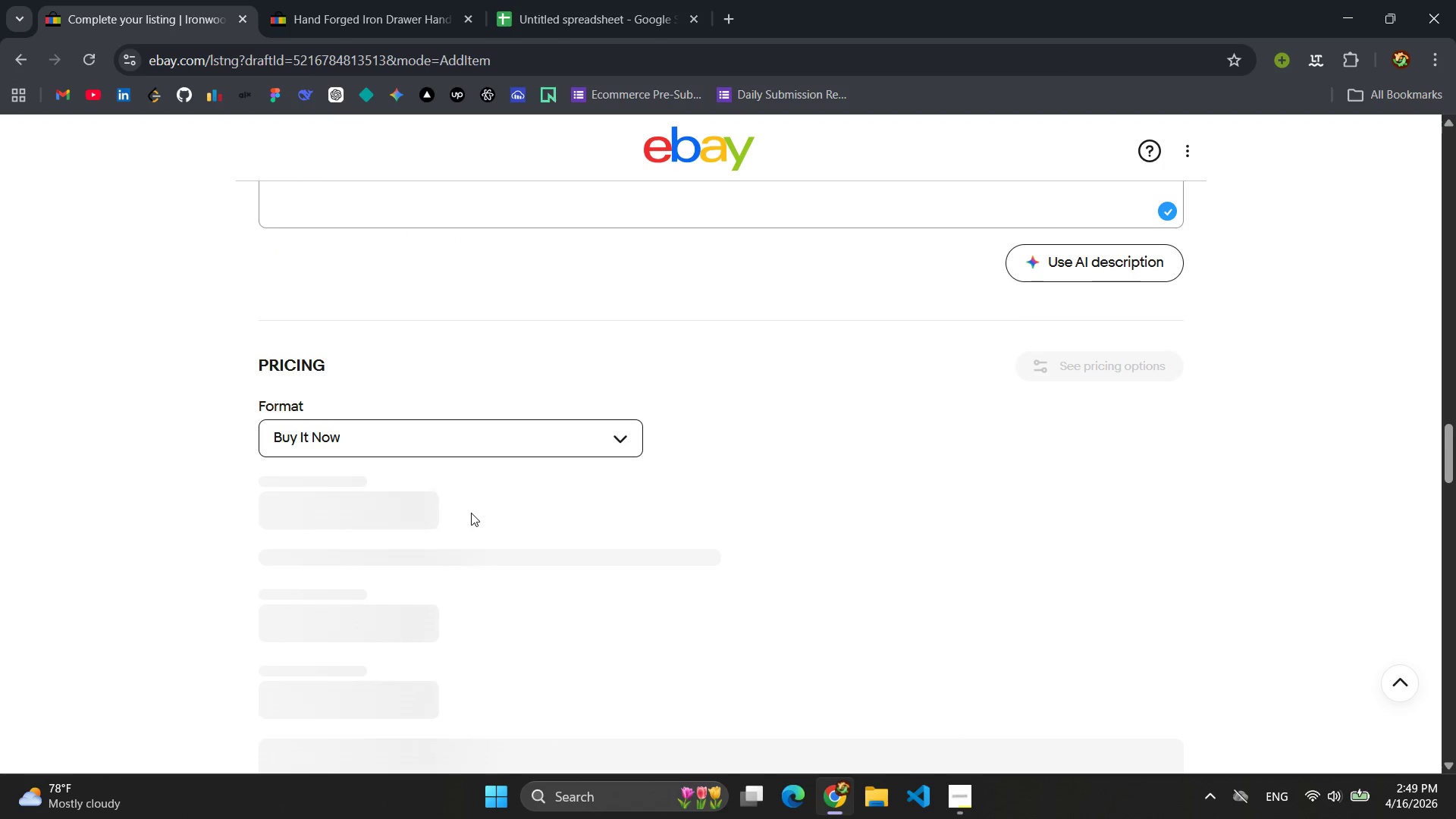 
left_click([356, 510])
 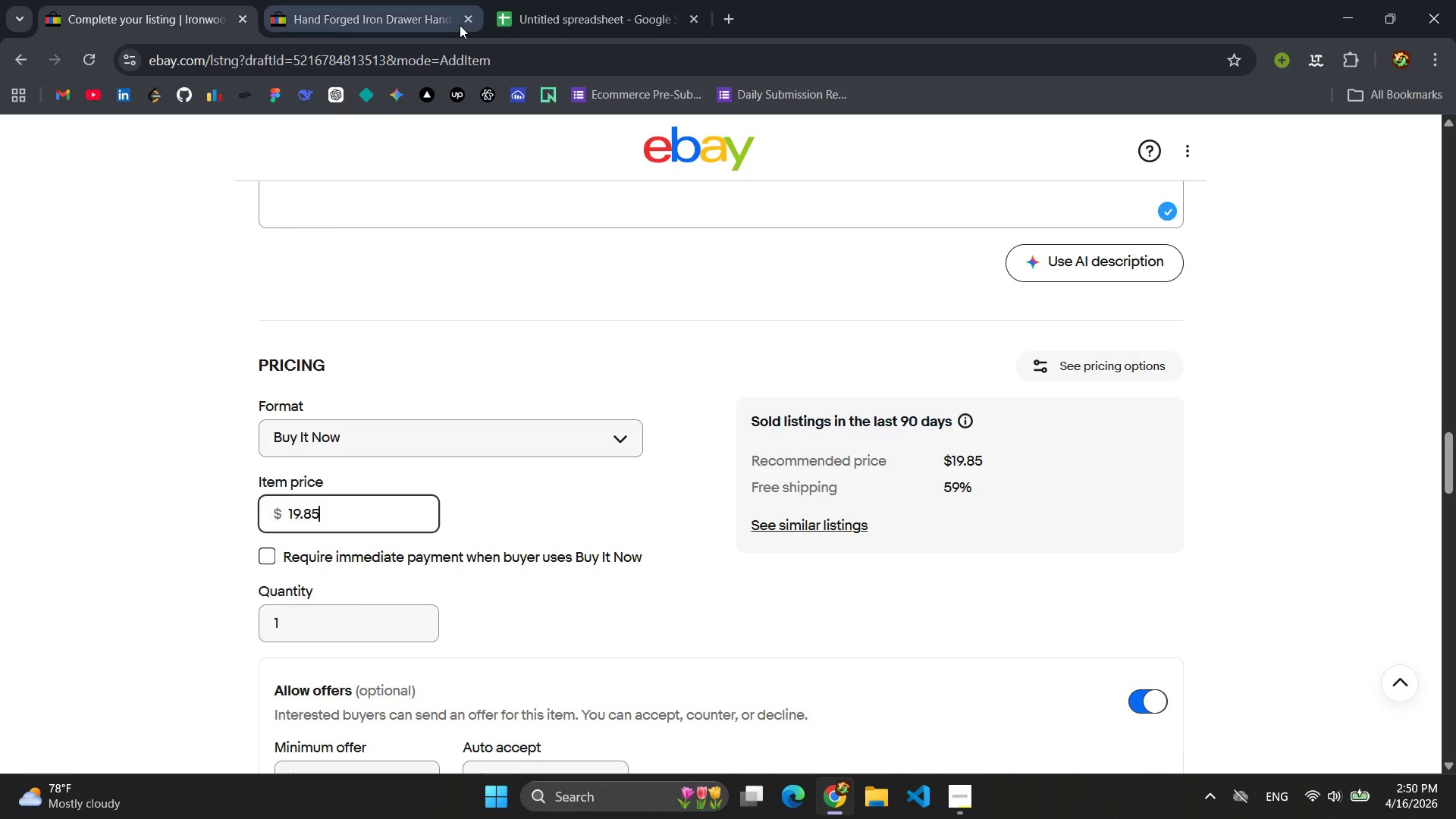 
left_click([573, 4])
 